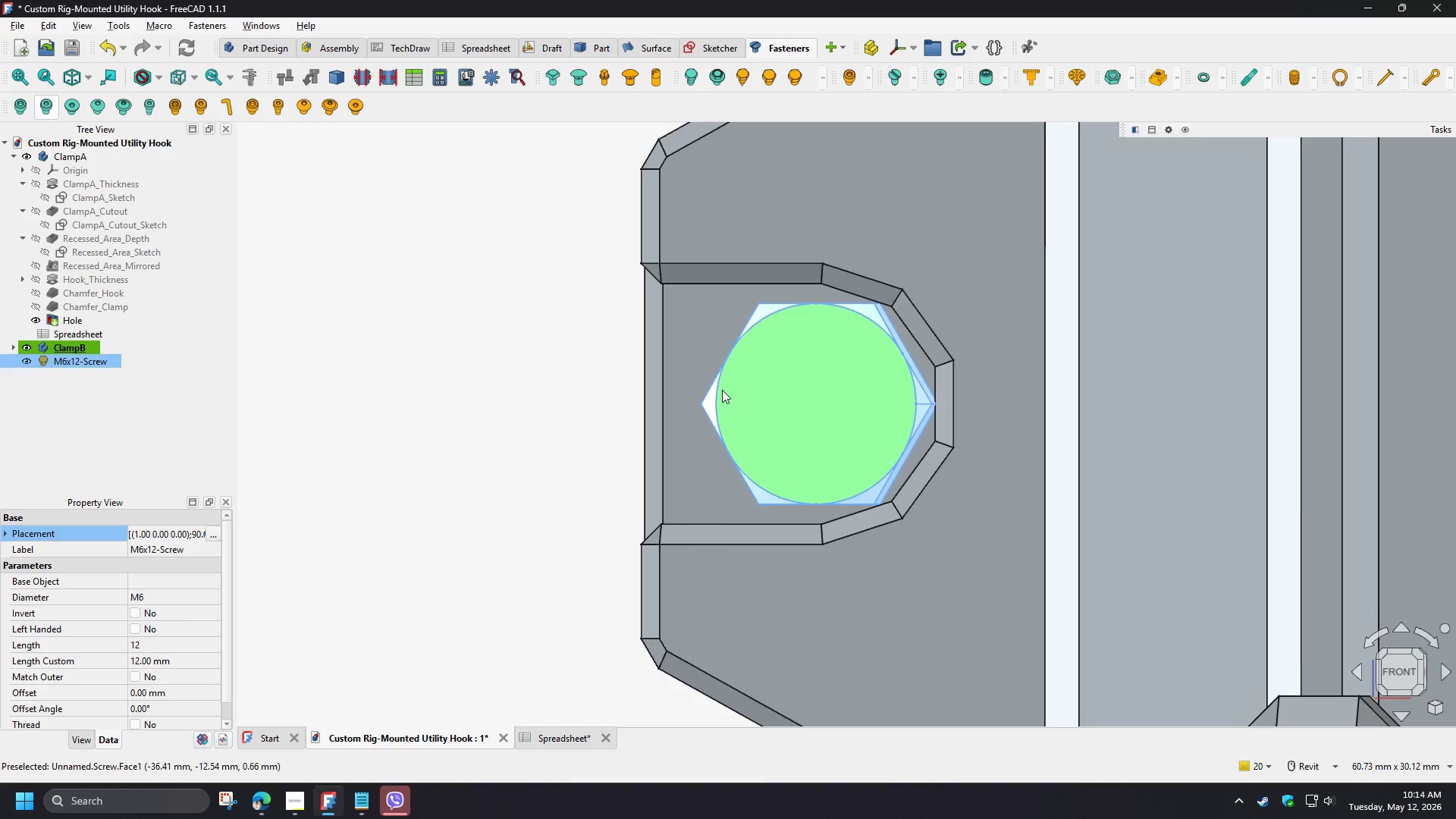 
hold_key(key=ShiftLeft, duration=0.98)
 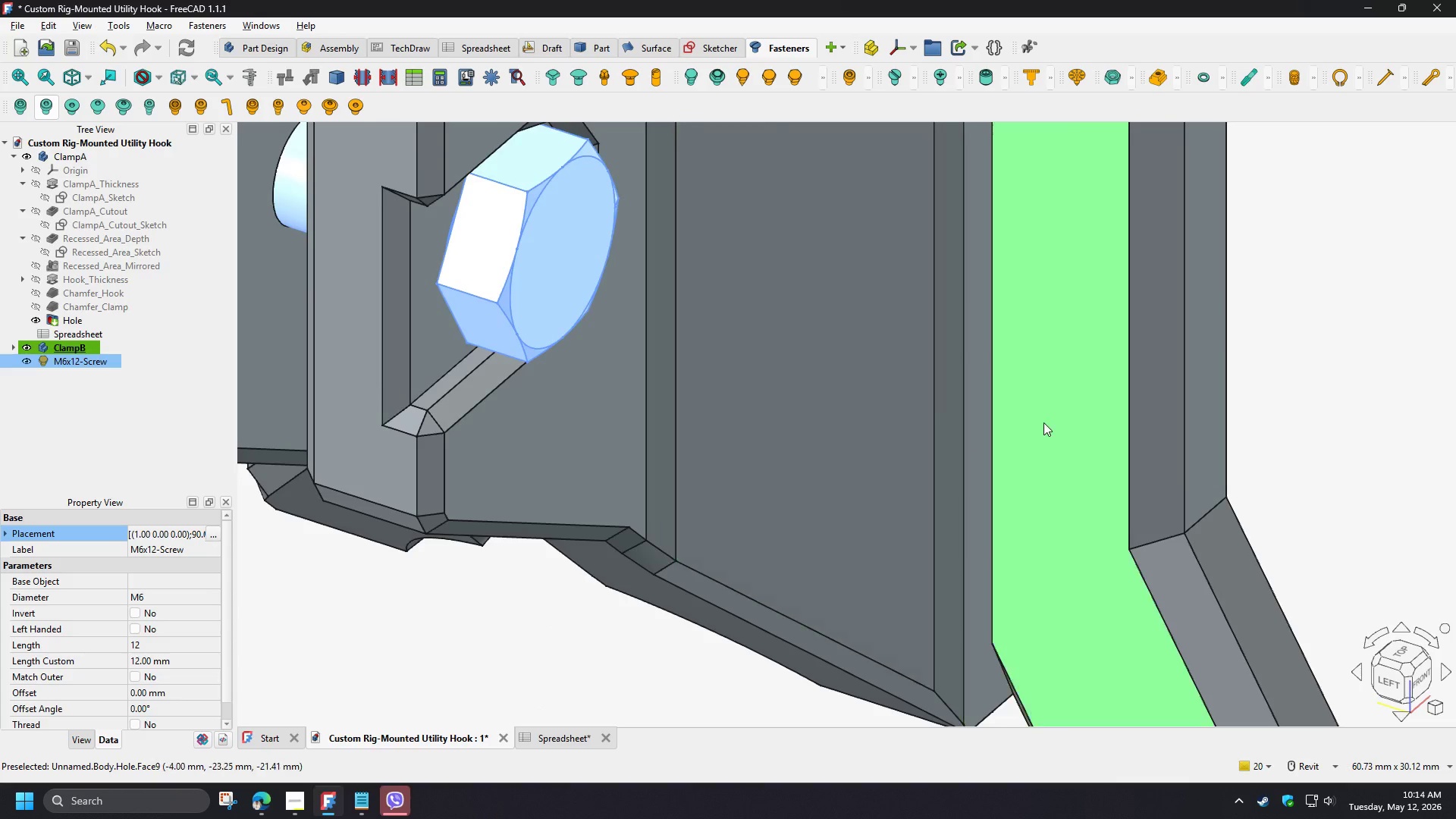 
hold_key(key=ShiftLeft, duration=1.12)
 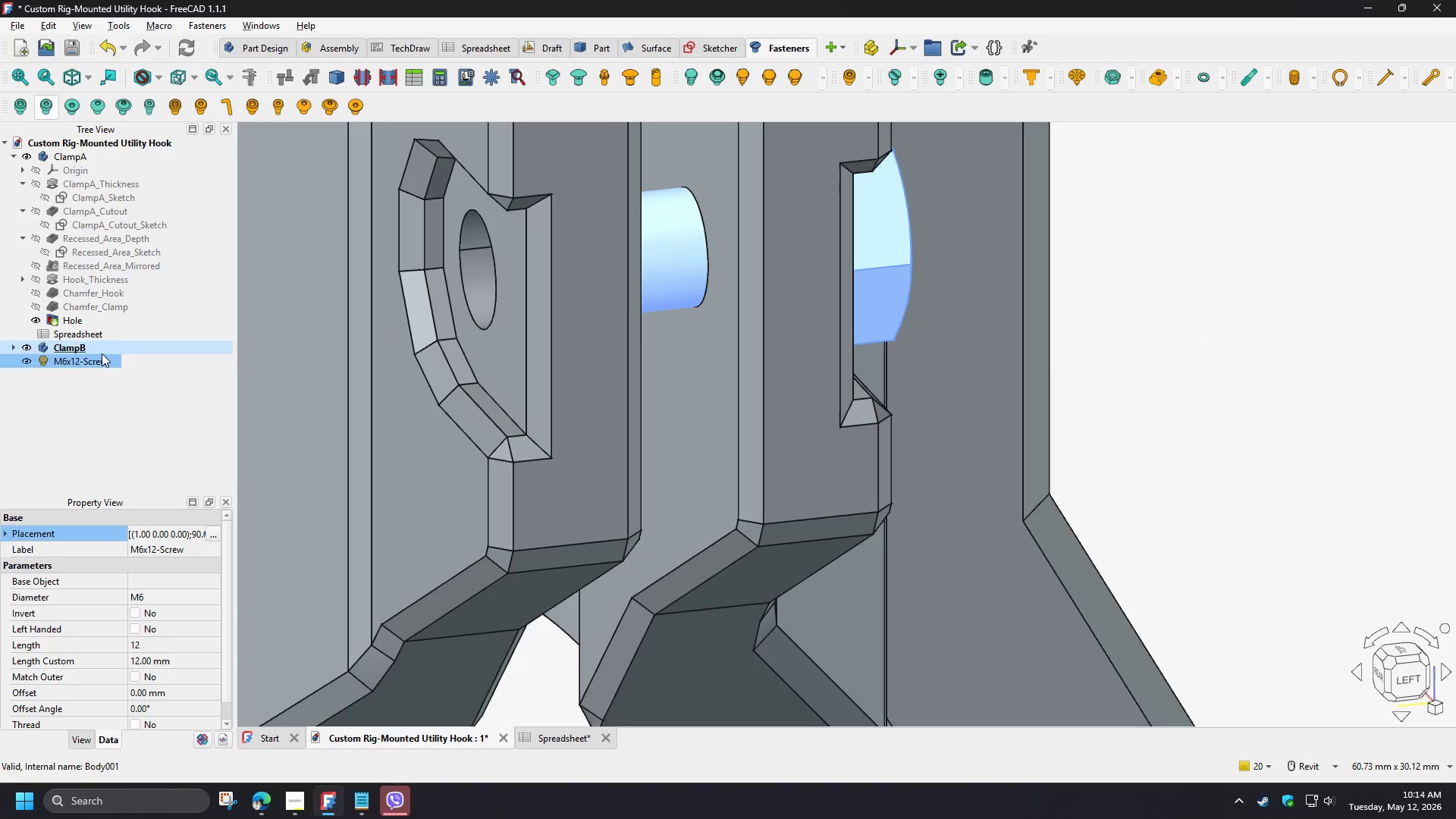 
scroll: coordinate [523, 295], scroll_direction: none, amount: 0.0
 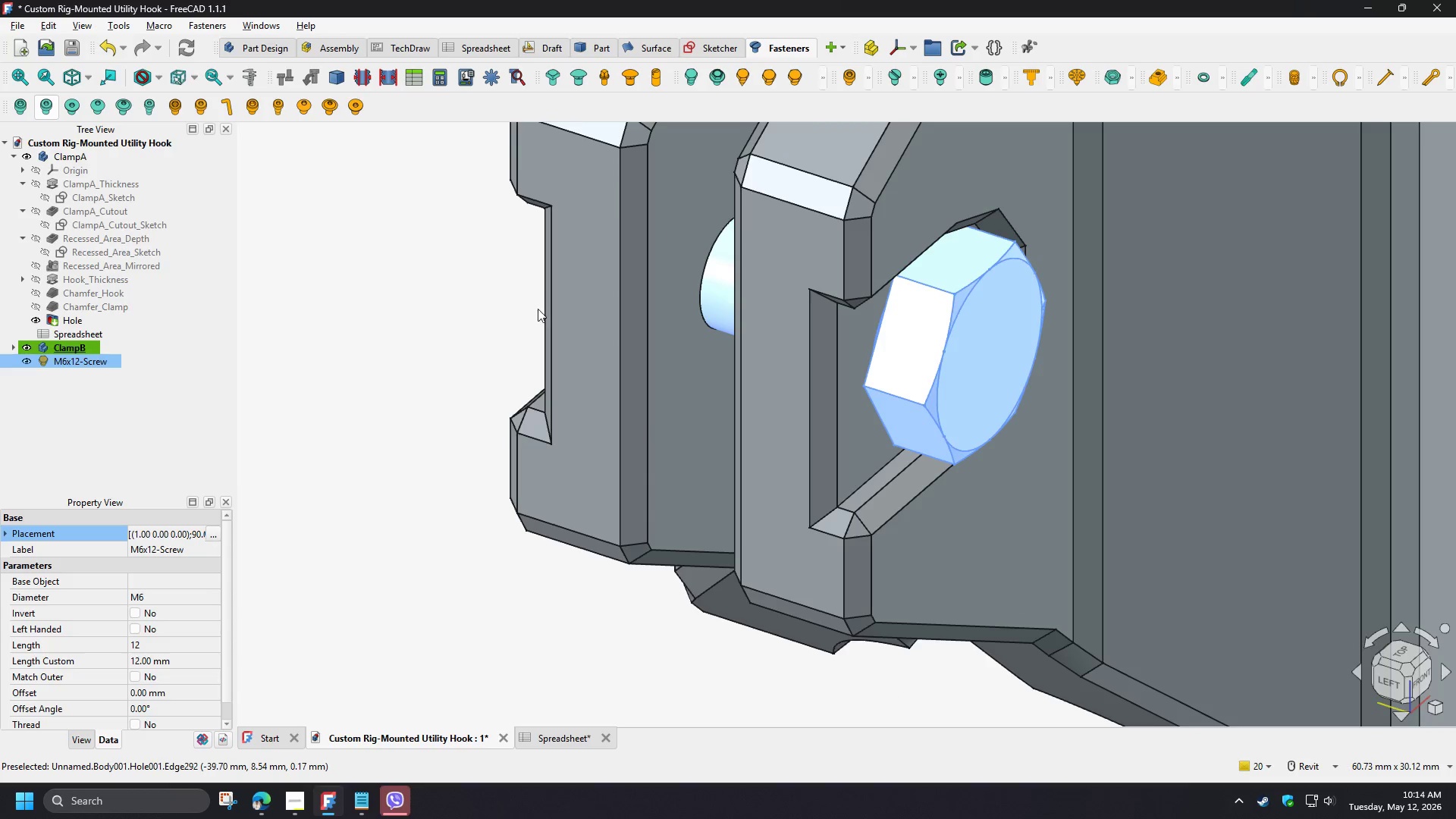 
left_click([102, 357])
 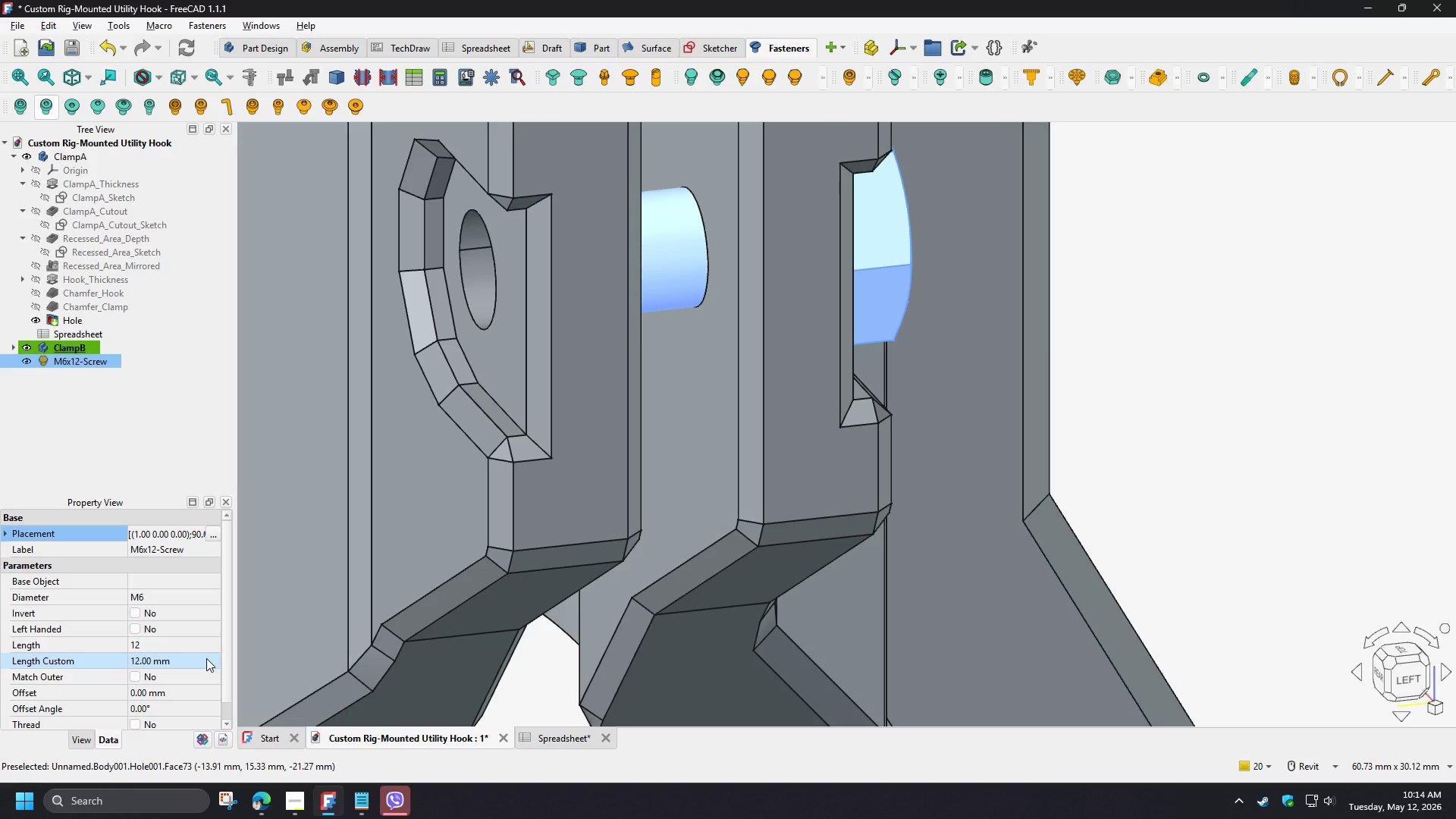 
left_click([206, 643])
 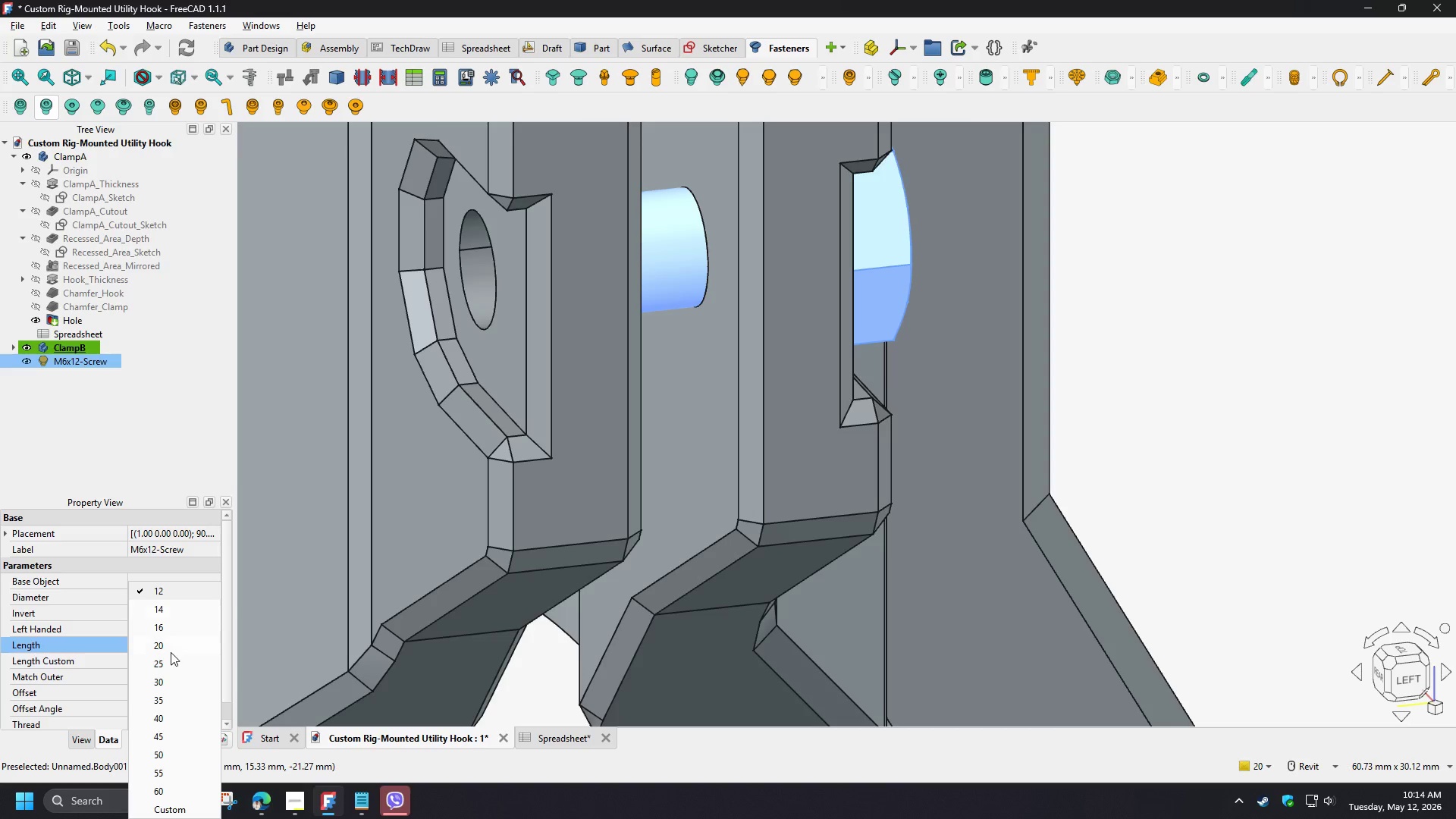 
left_click([171, 652])
 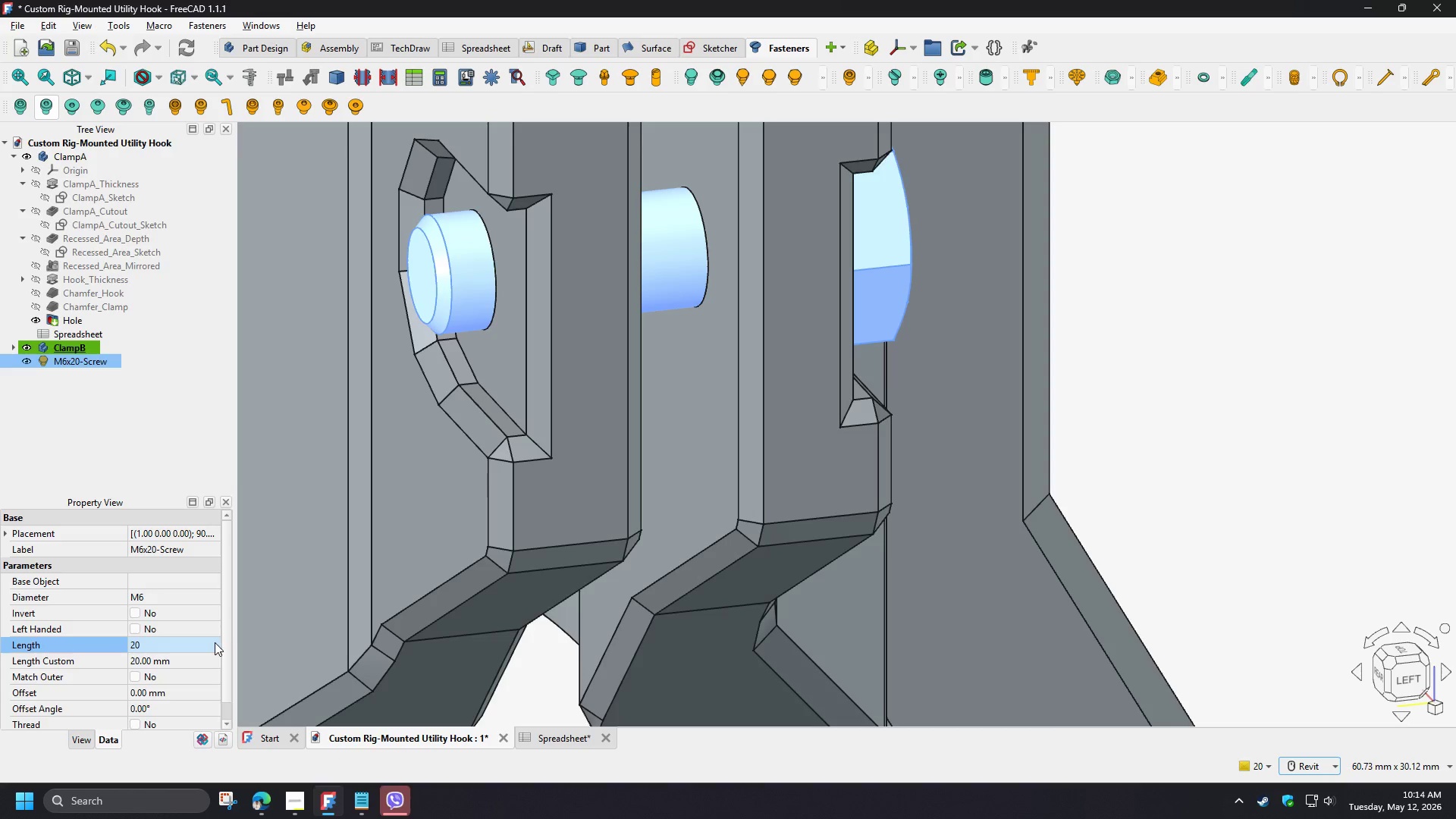 
left_click([213, 643])
 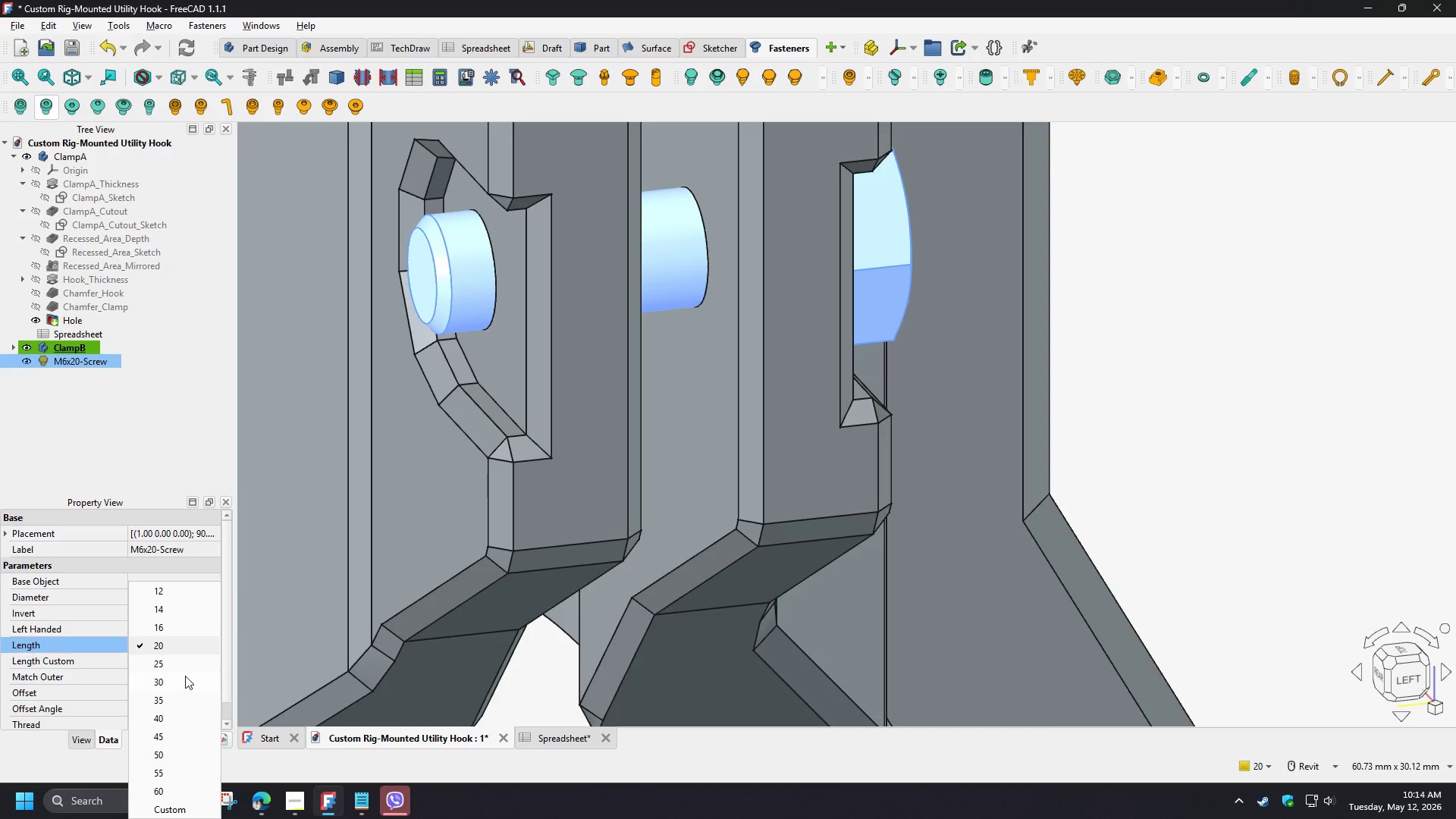 
left_click([190, 660])
 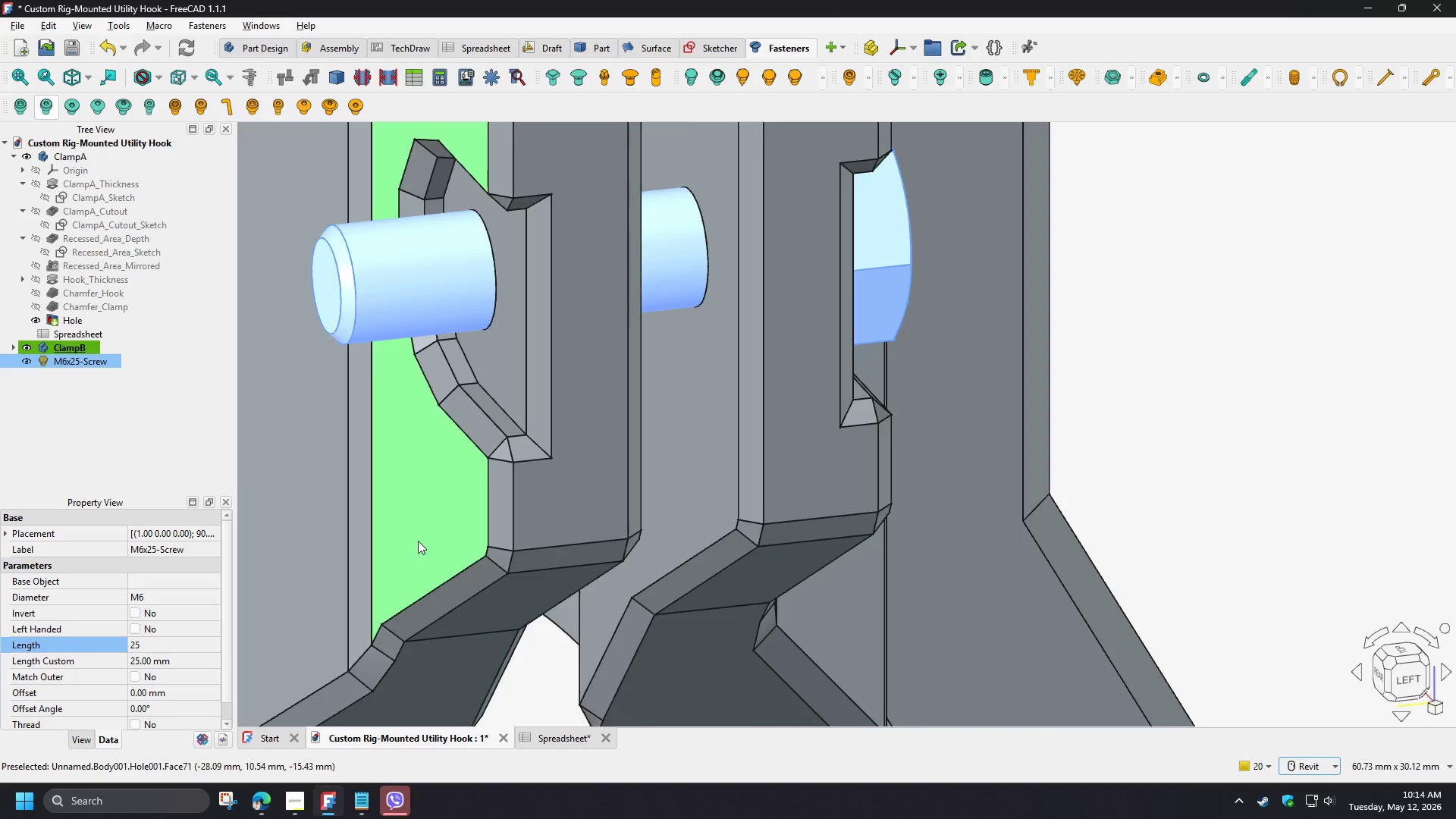 
hold_key(key=ShiftLeft, duration=1.0)
 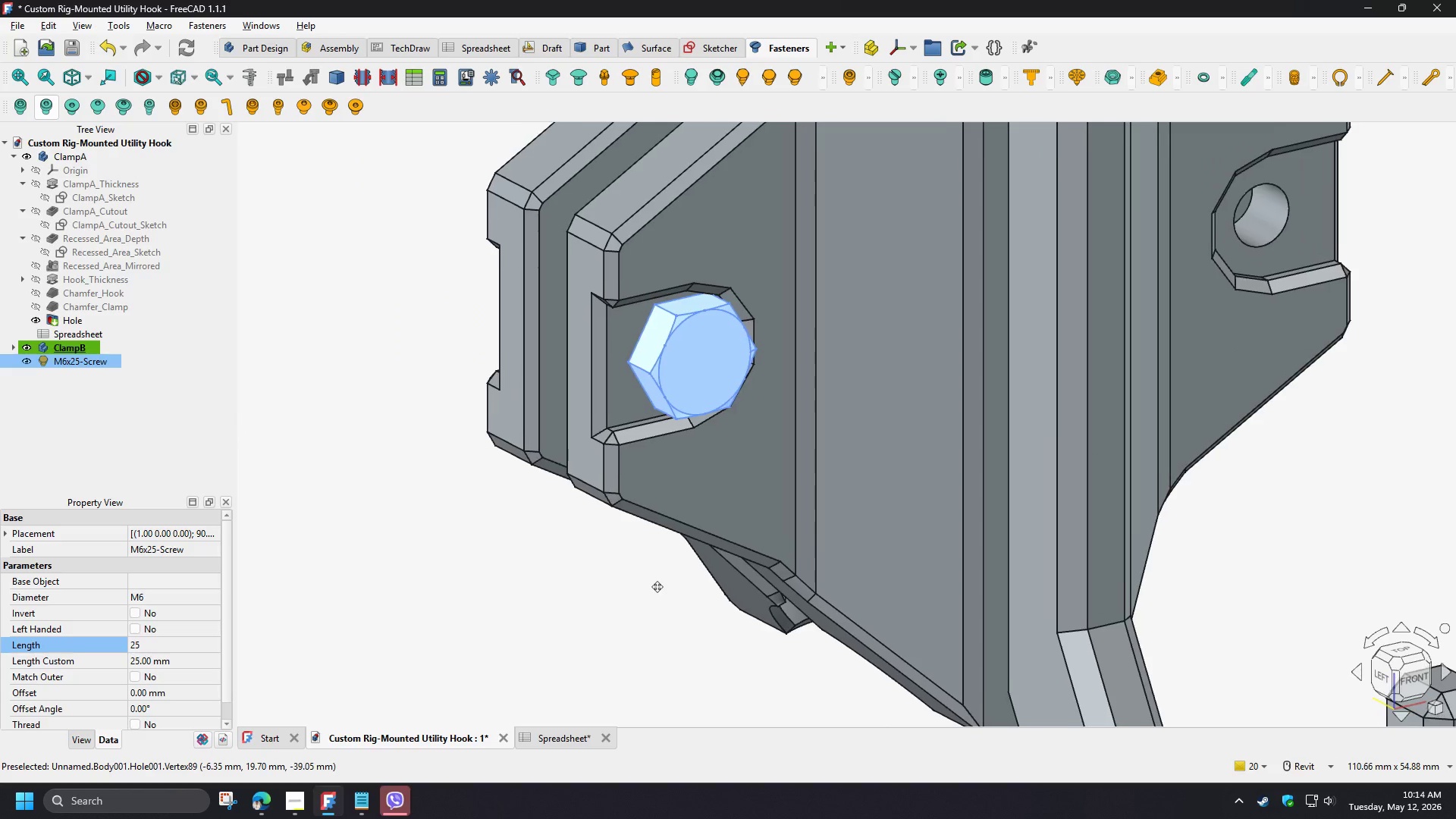 
scroll: coordinate [421, 545], scroll_direction: down, amount: 3.0
 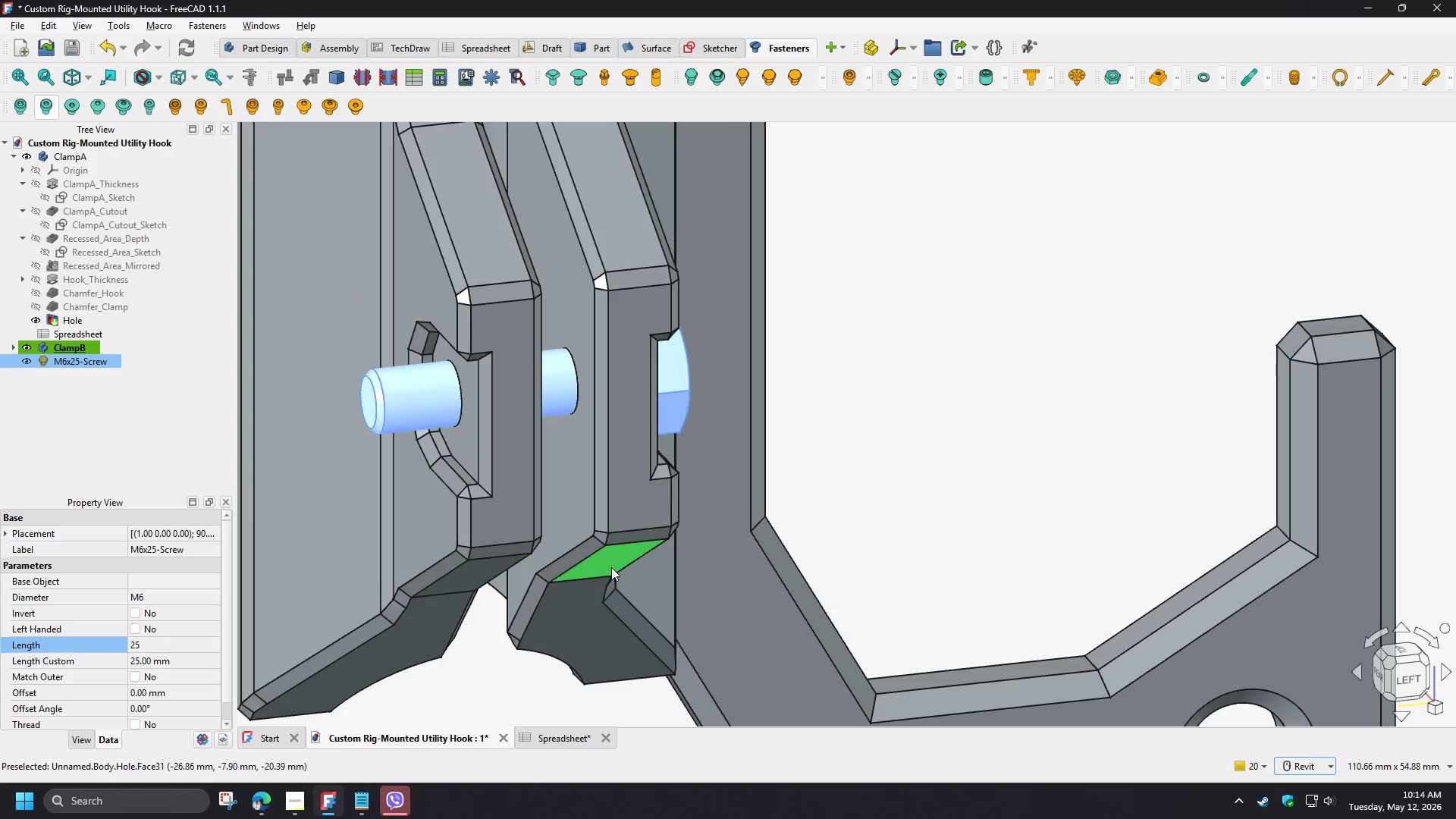 
hold_key(key=ShiftLeft, duration=1.7)
scroll: coordinate [383, 366], scroll_direction: up, amount: 2.0
 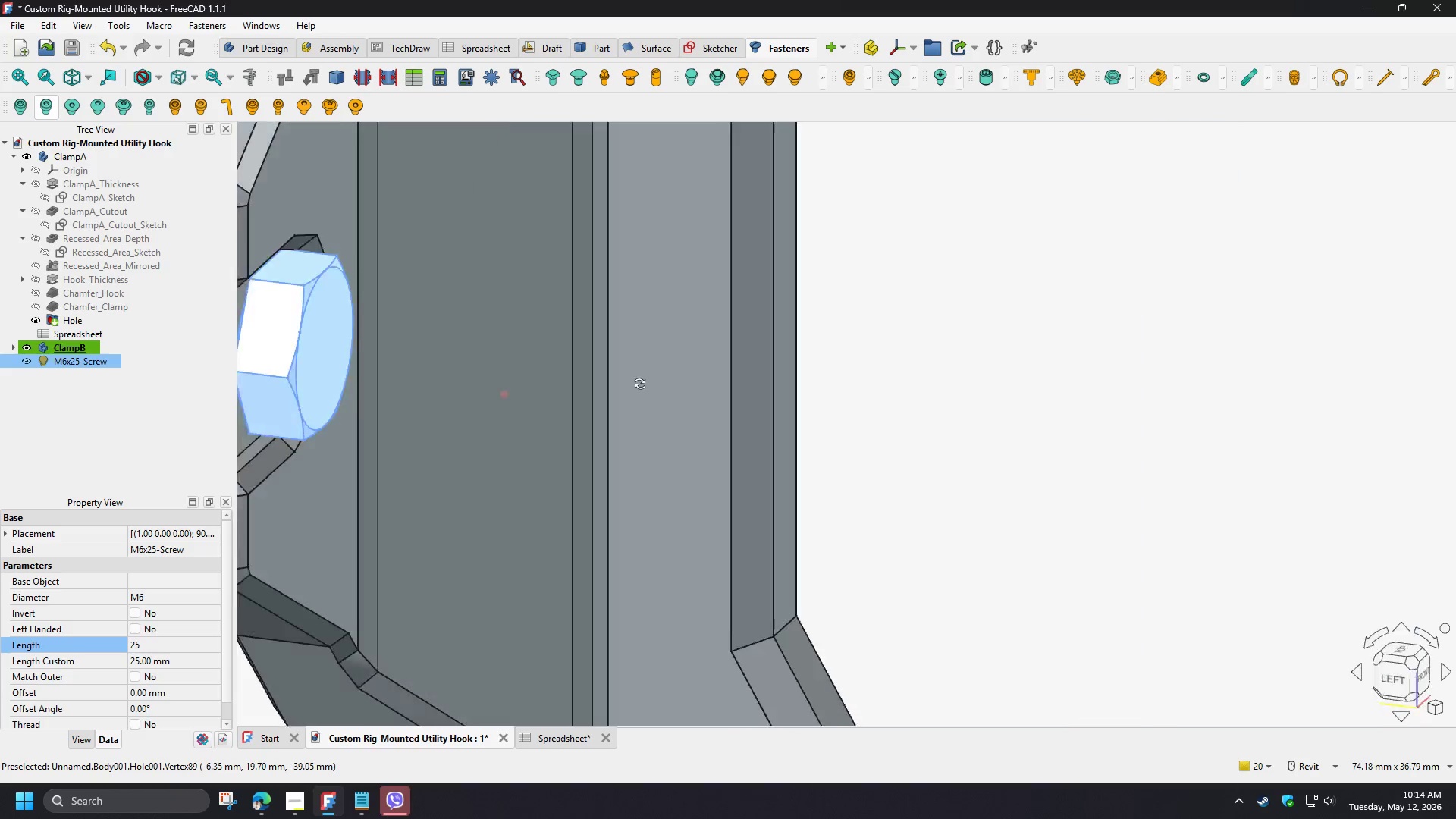 
hold_key(key=ShiftLeft, duration=0.42)
 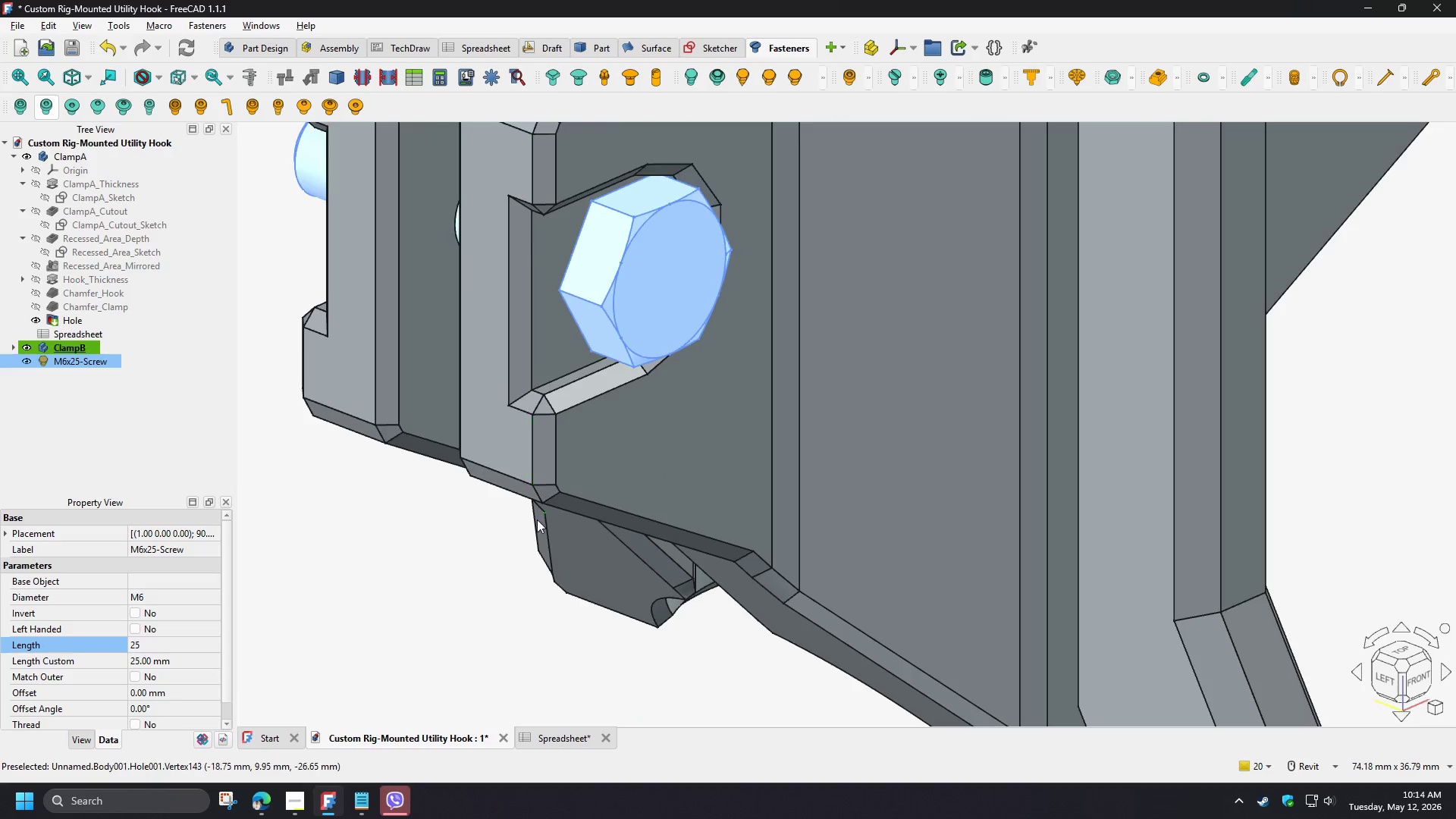 
left_click([431, 579])
 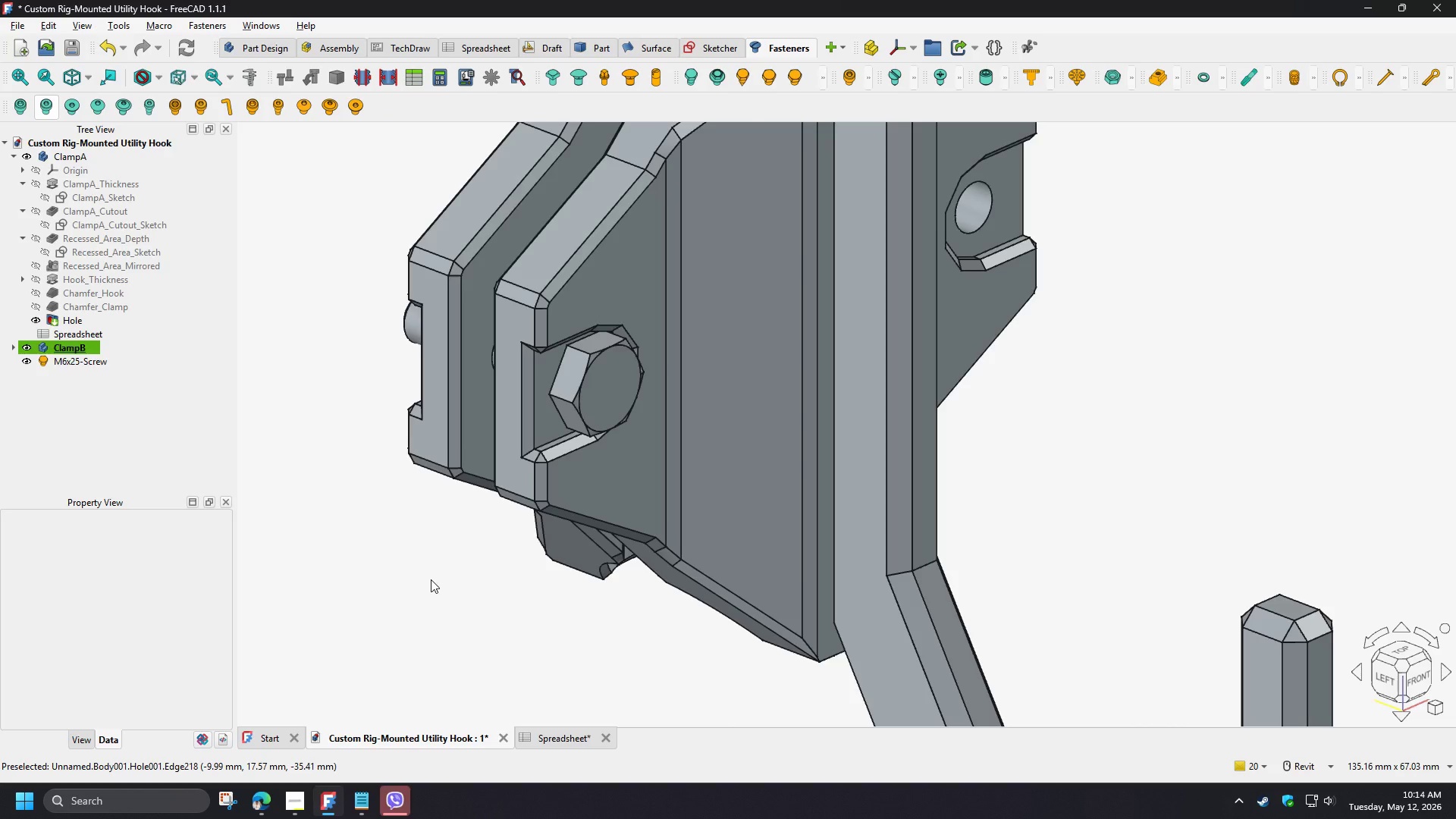 
scroll: coordinate [537, 522], scroll_direction: down, amount: 3.0
 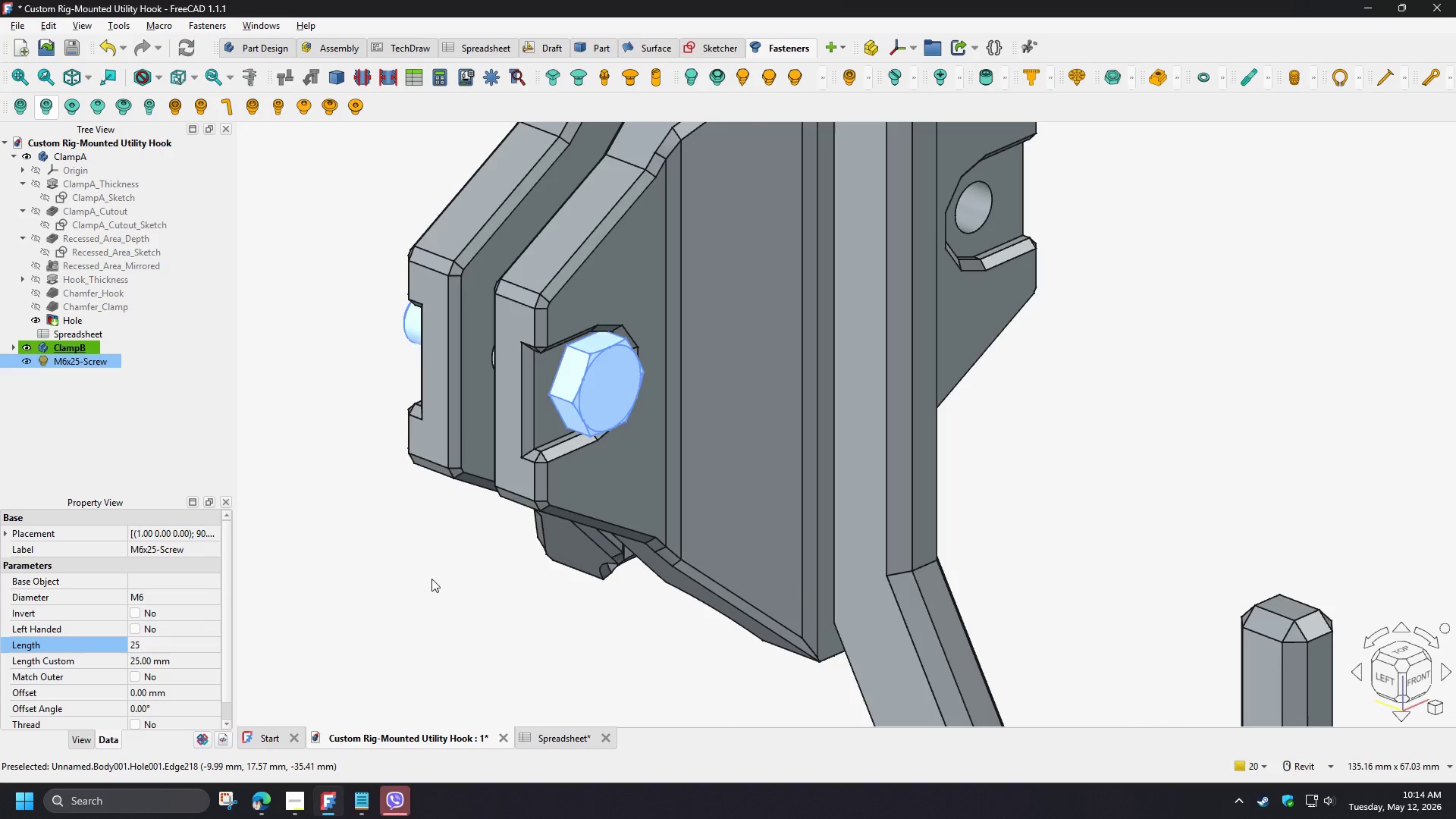 
left_click([116, 396])
 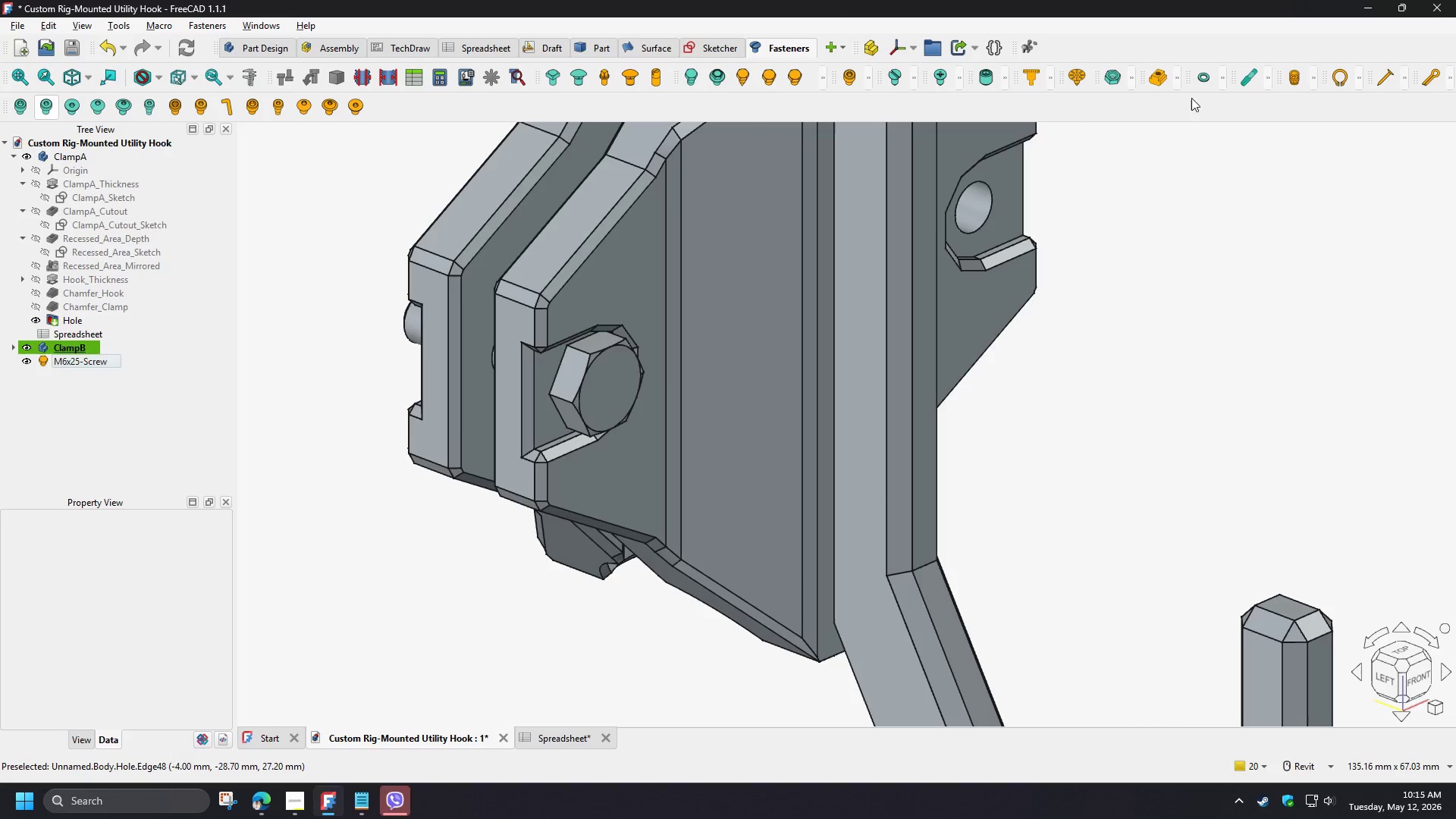 
left_click([1180, 83])
 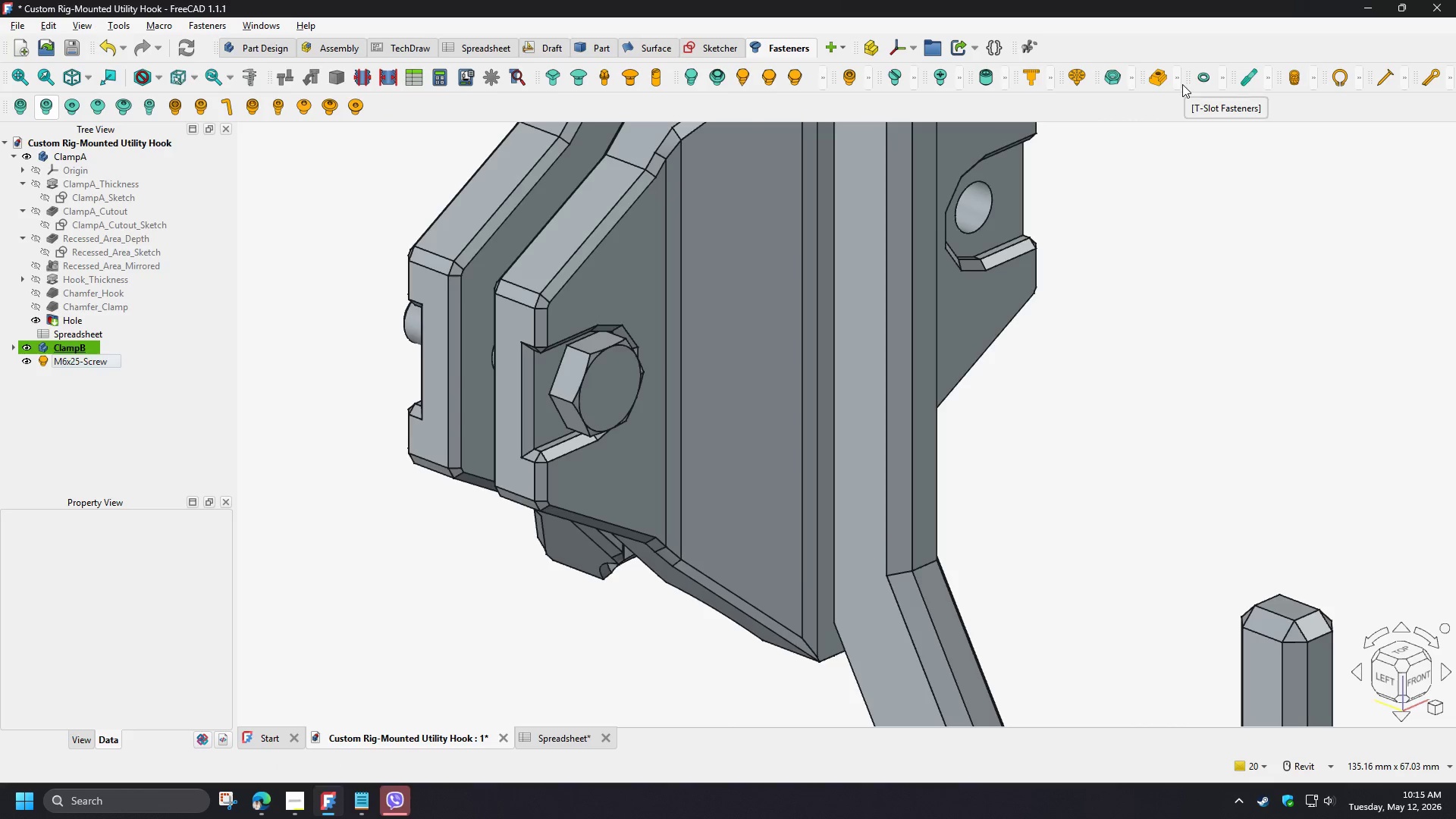 
left_click([1178, 83])
 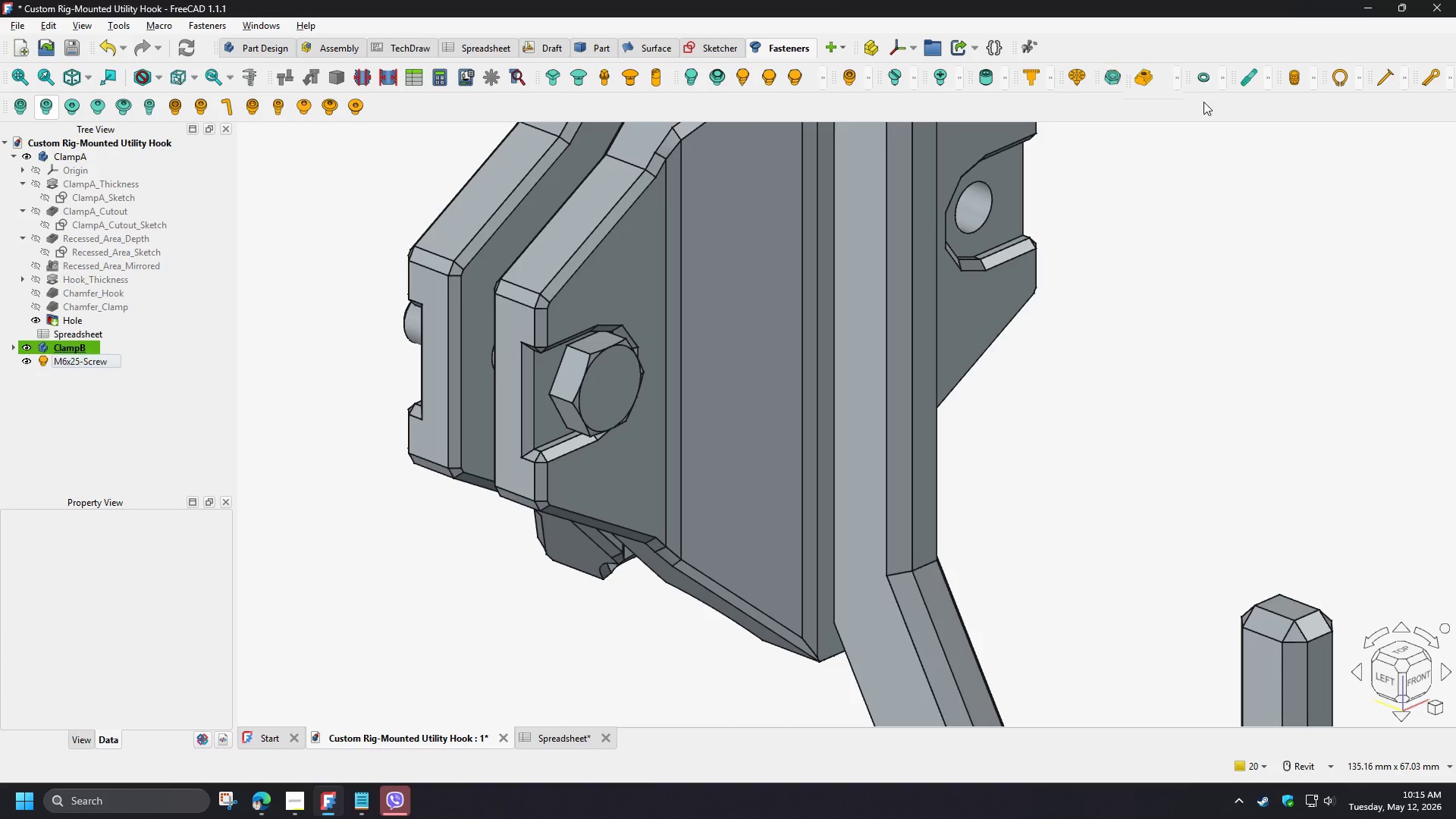 
wait(8.19)
 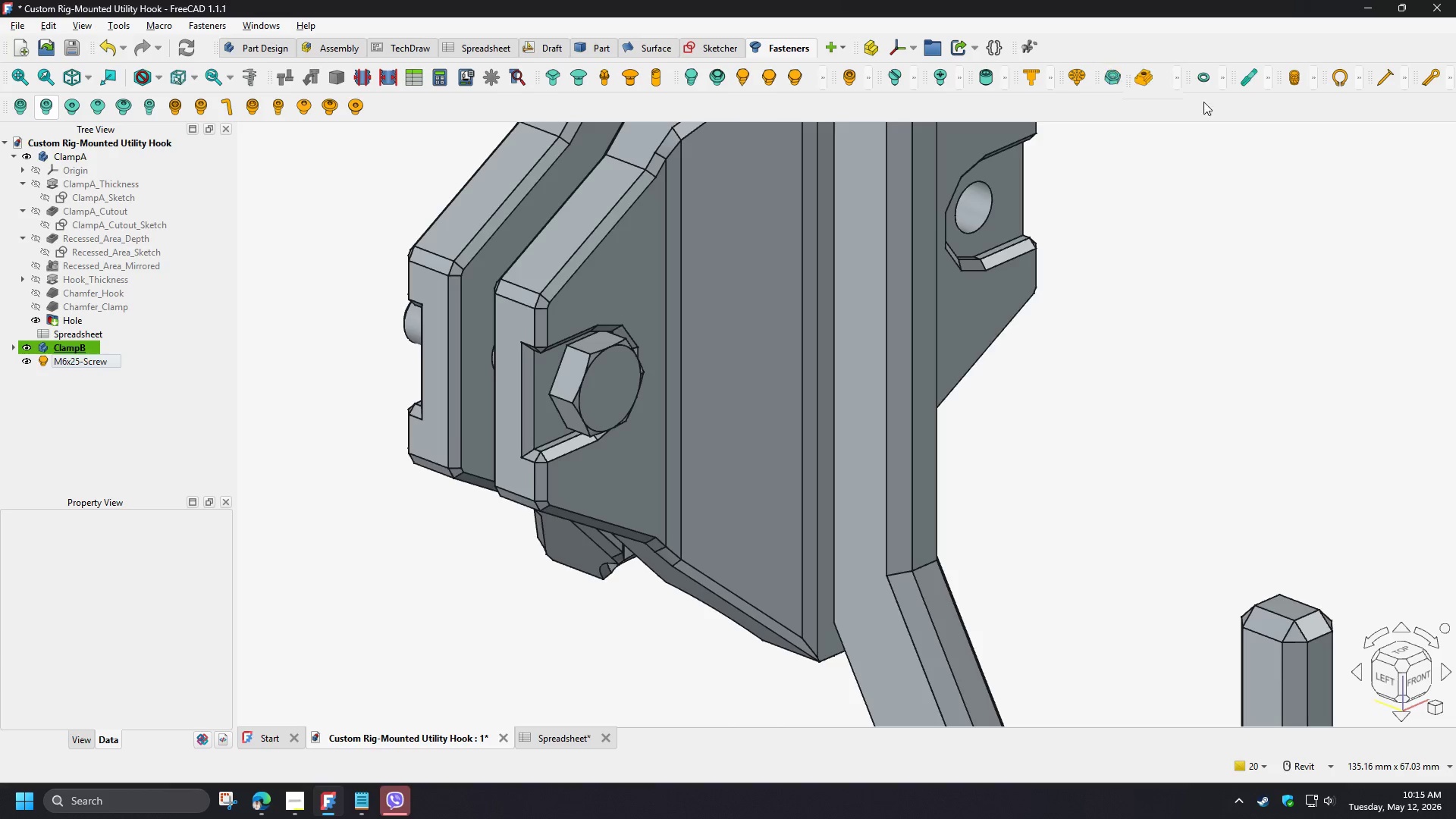 
left_click([821, 84])
 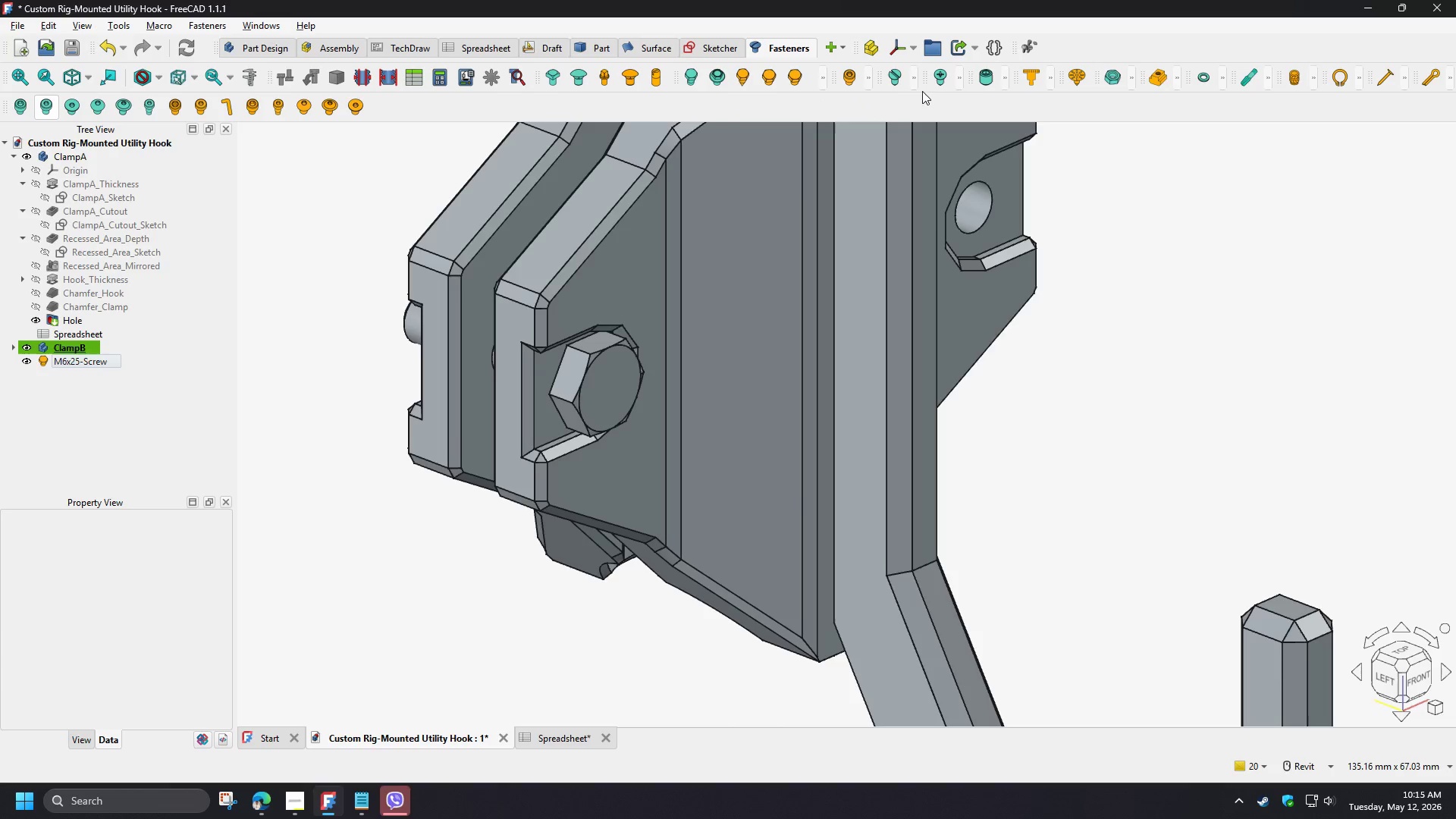 
left_click([870, 84])
 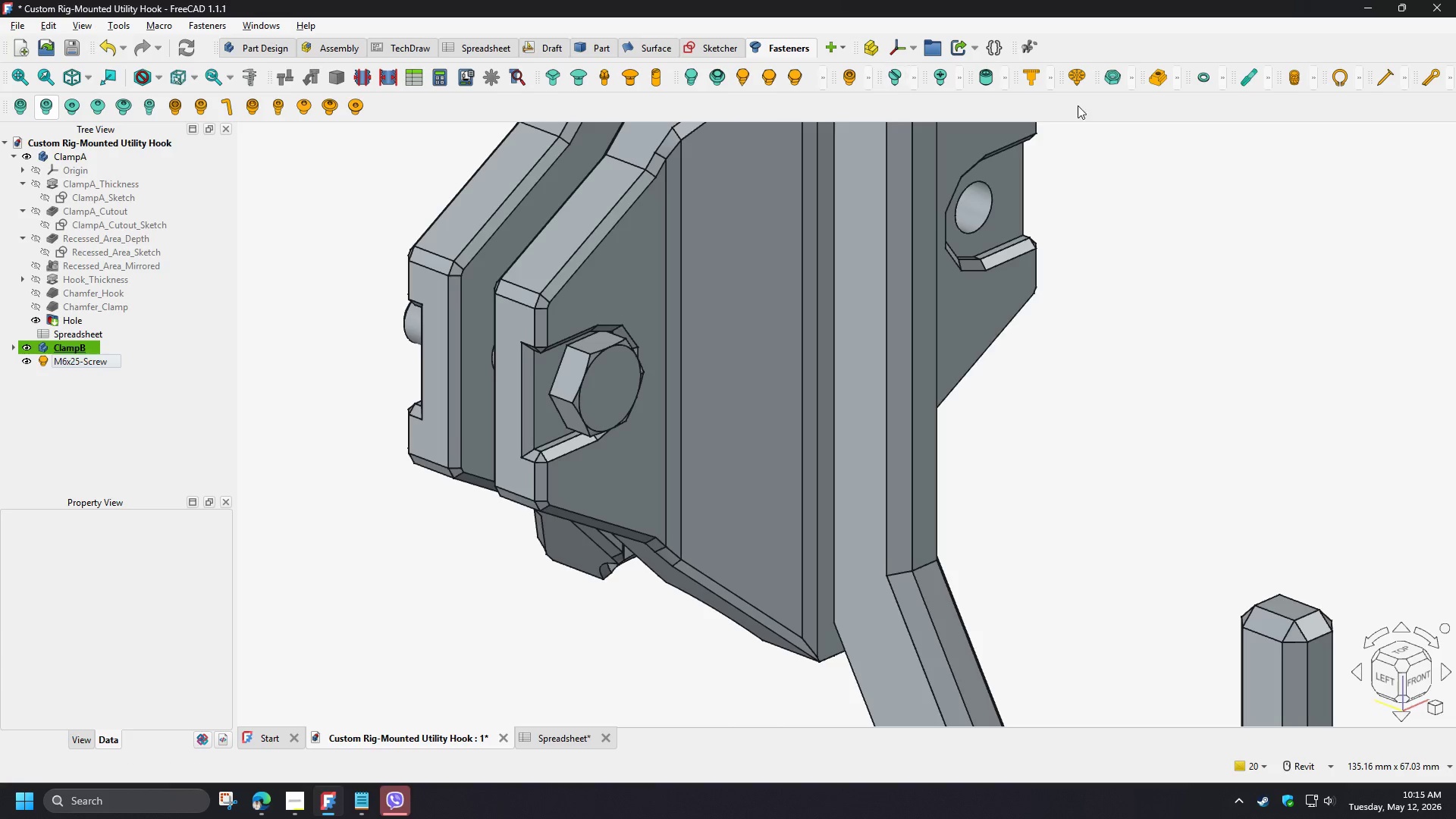 
left_click([1051, 81])
 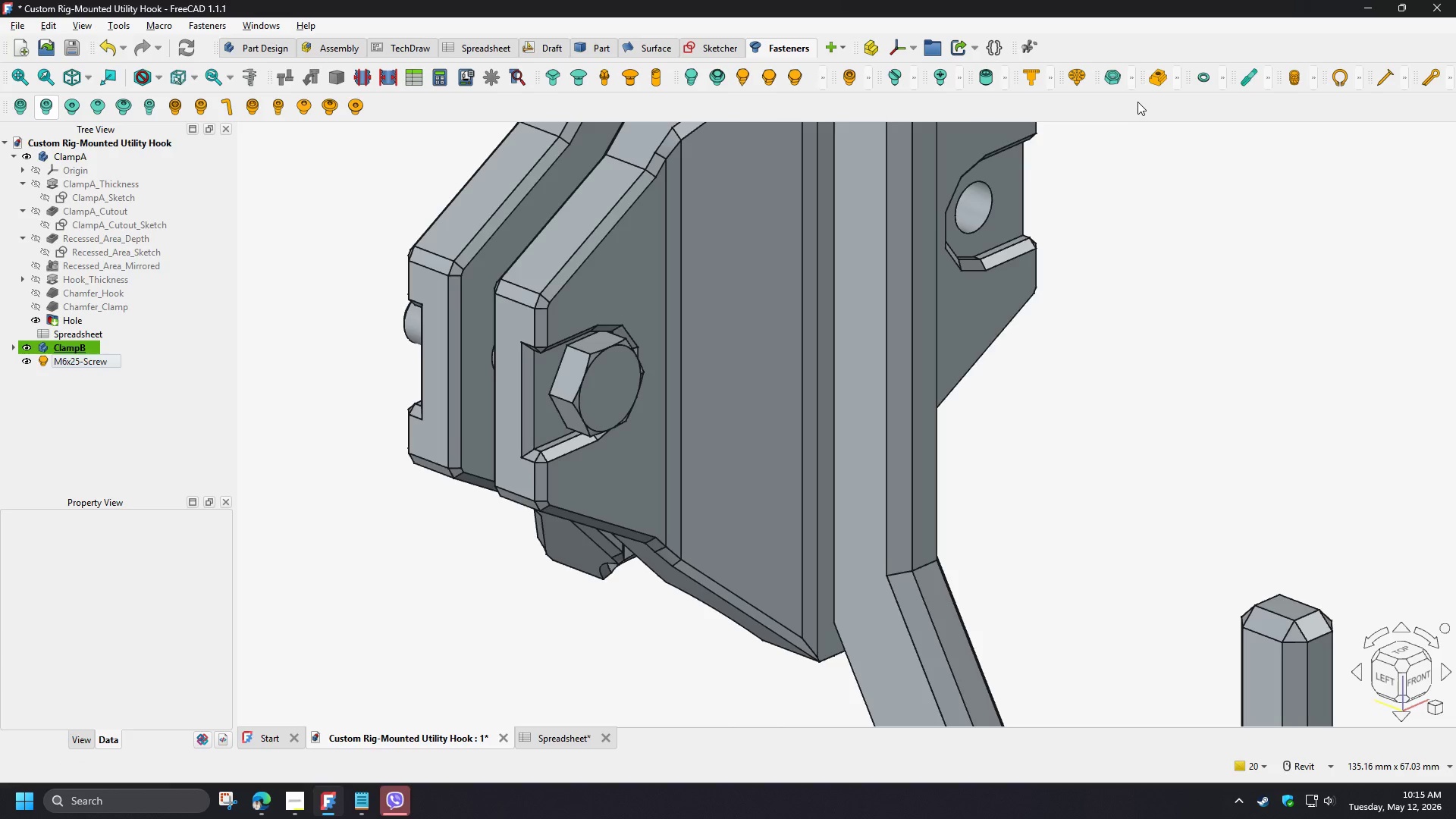 
left_click([1131, 86])
 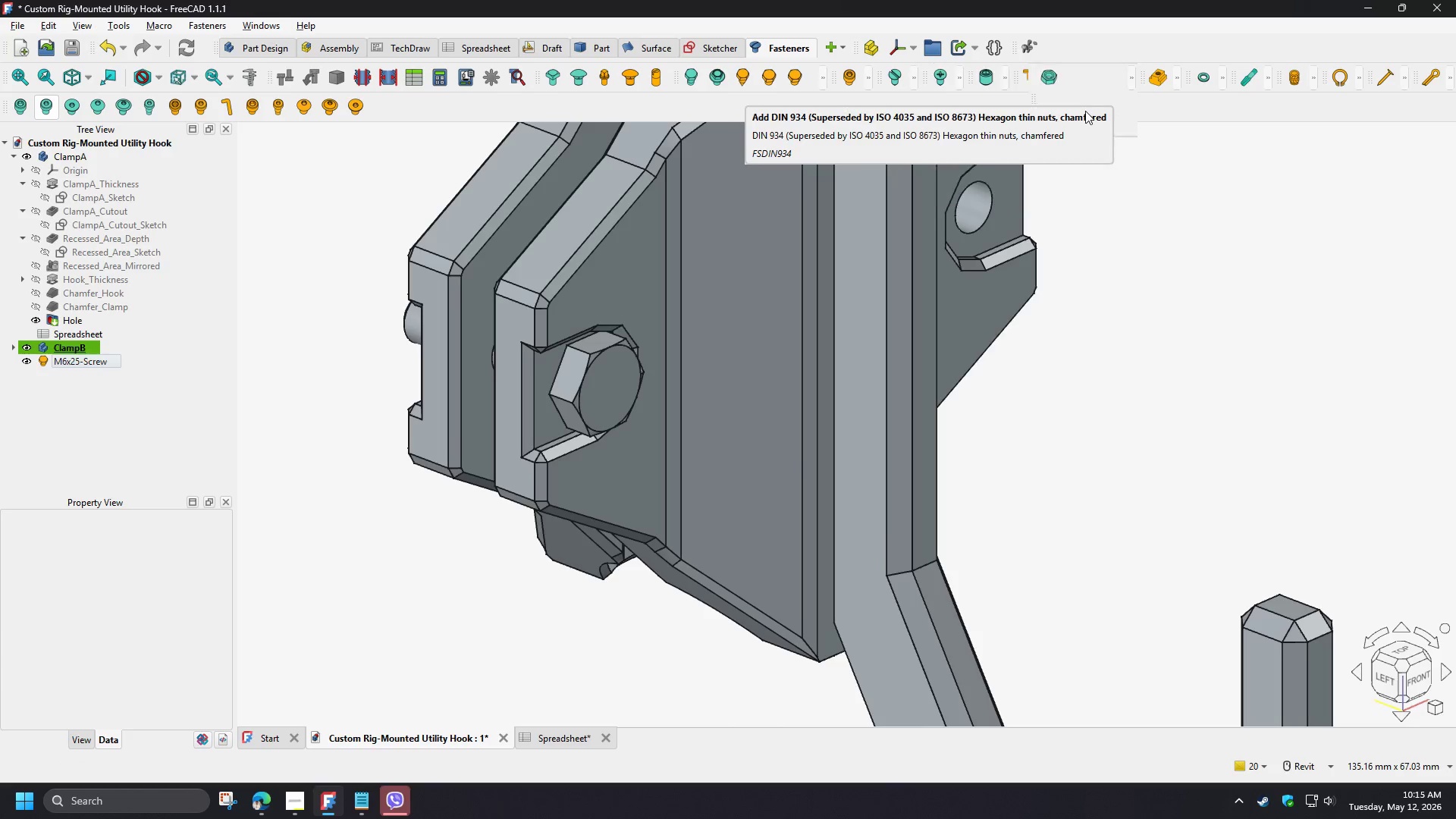 
left_click([1133, 84])
 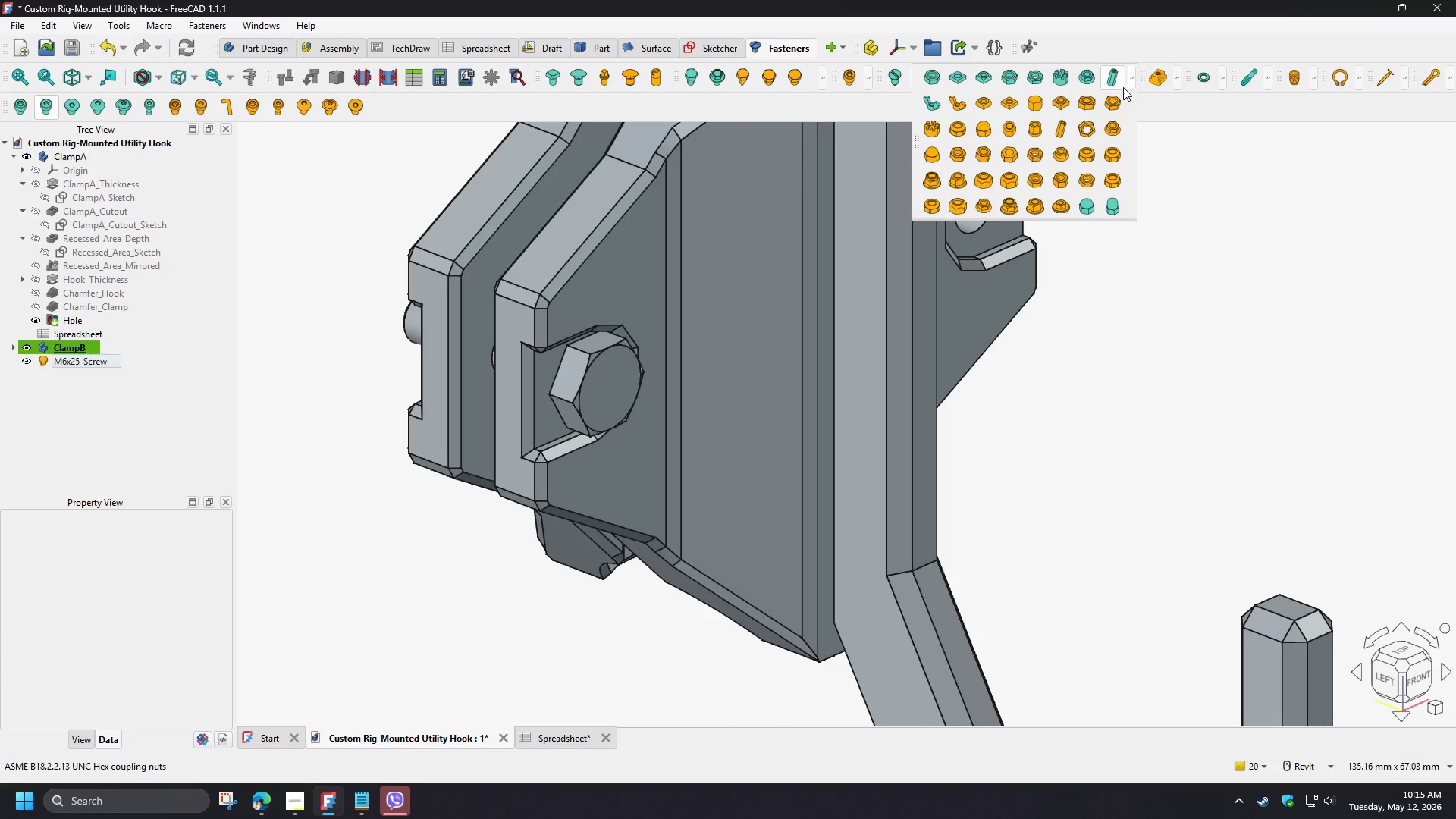 
mouse_move([1105, 108])
 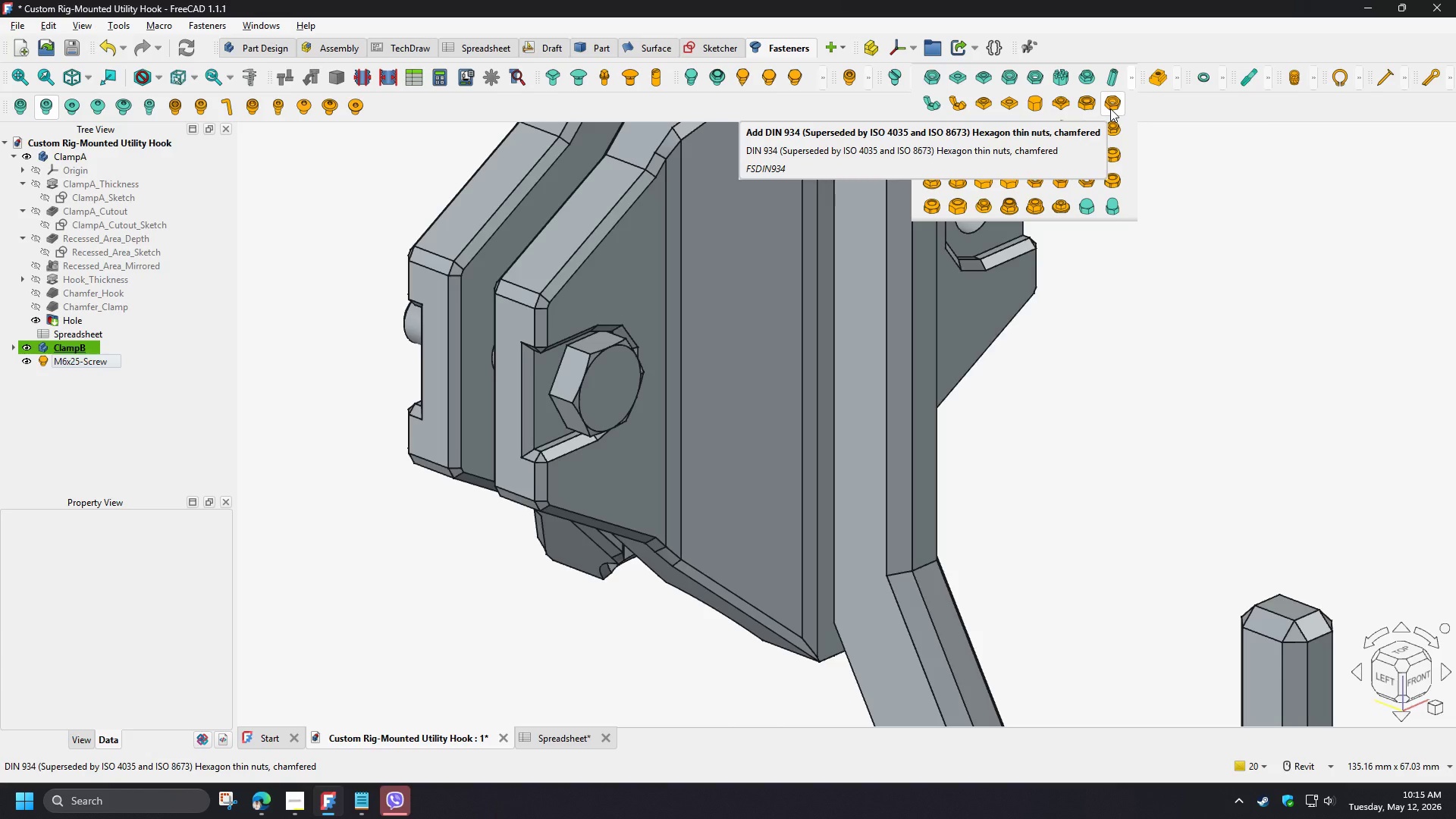 
left_click([1110, 108])
 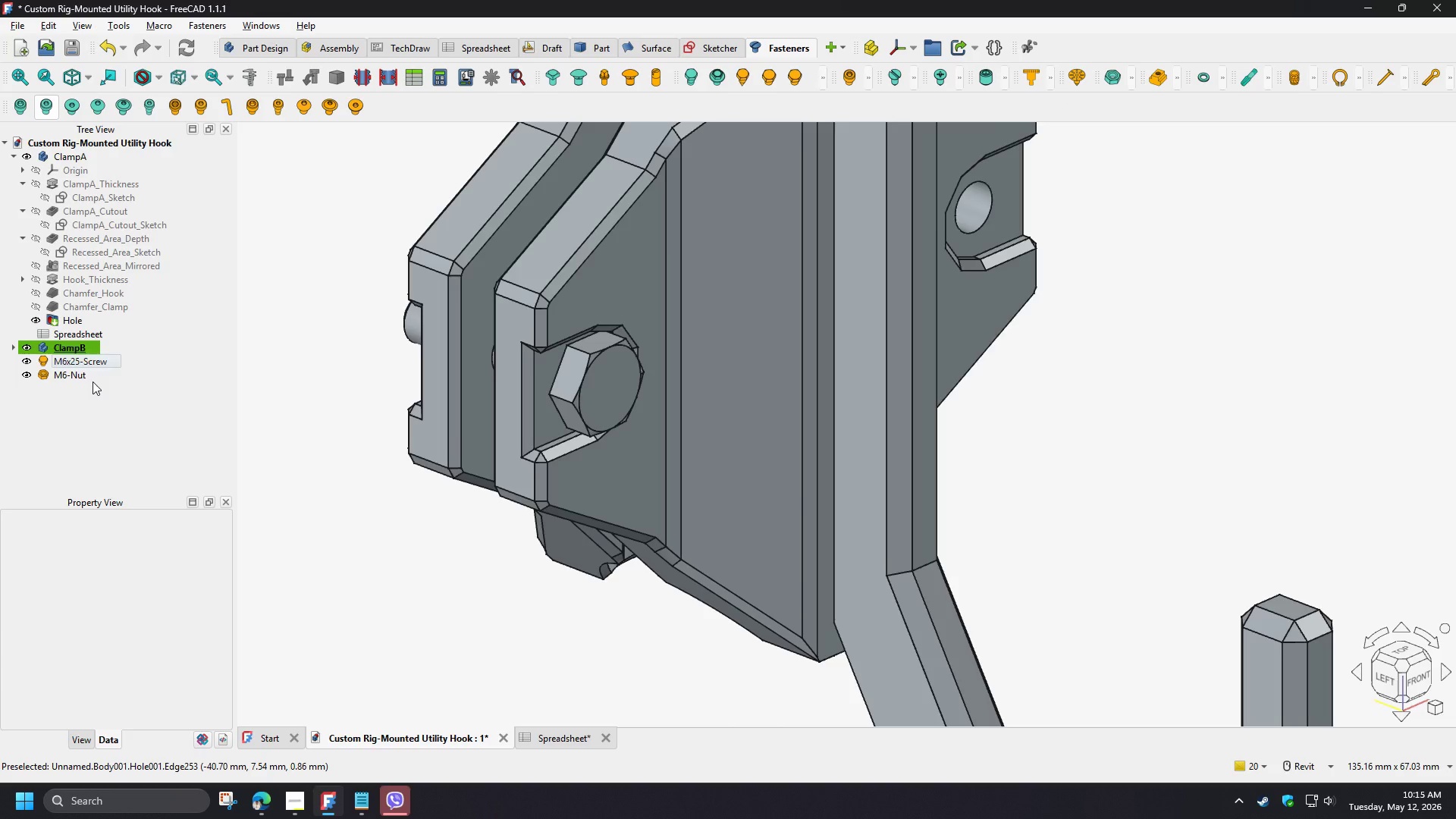 
left_click([352, 419])
 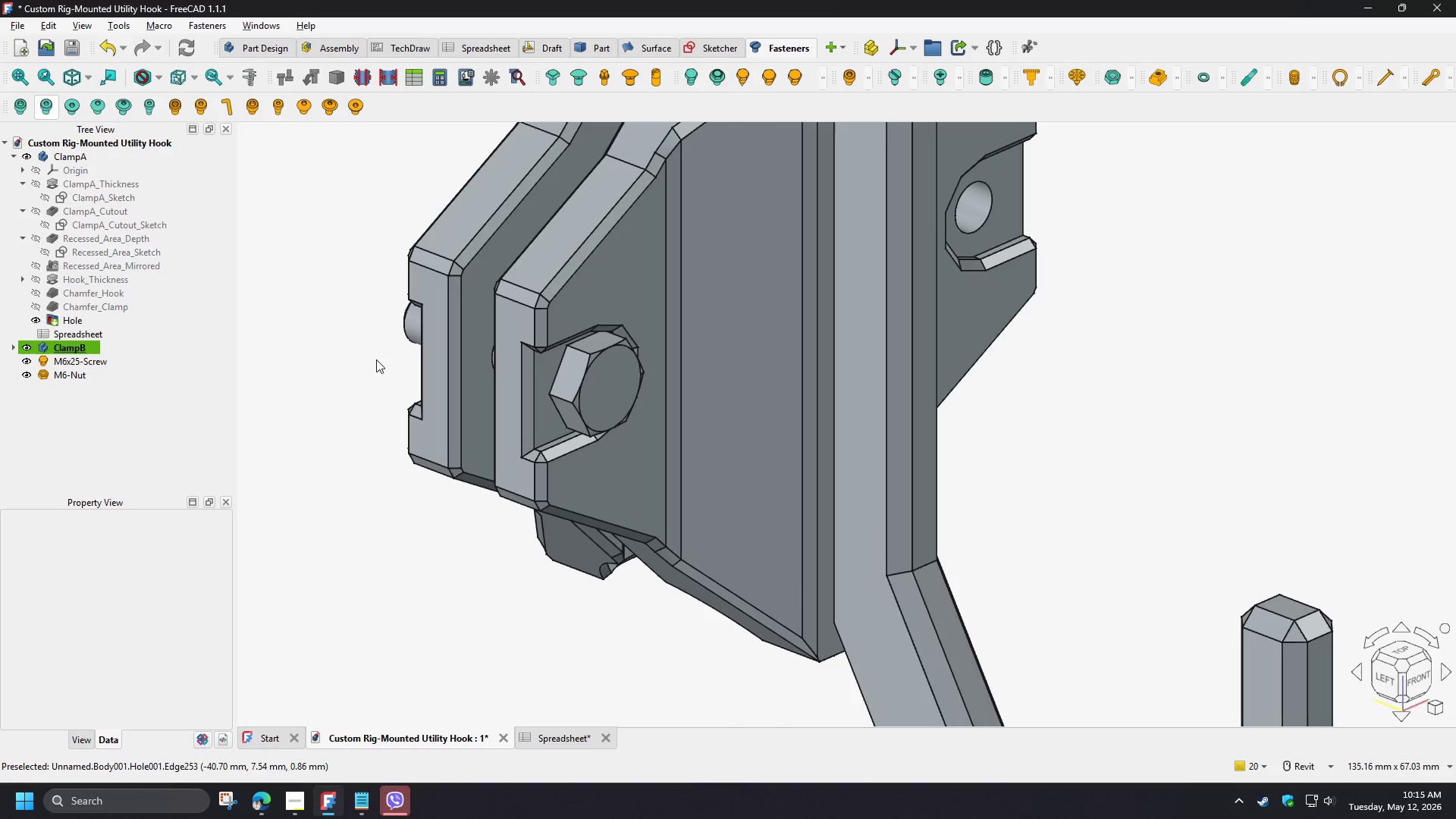 
hold_key(key=ShiftLeft, duration=0.94)
 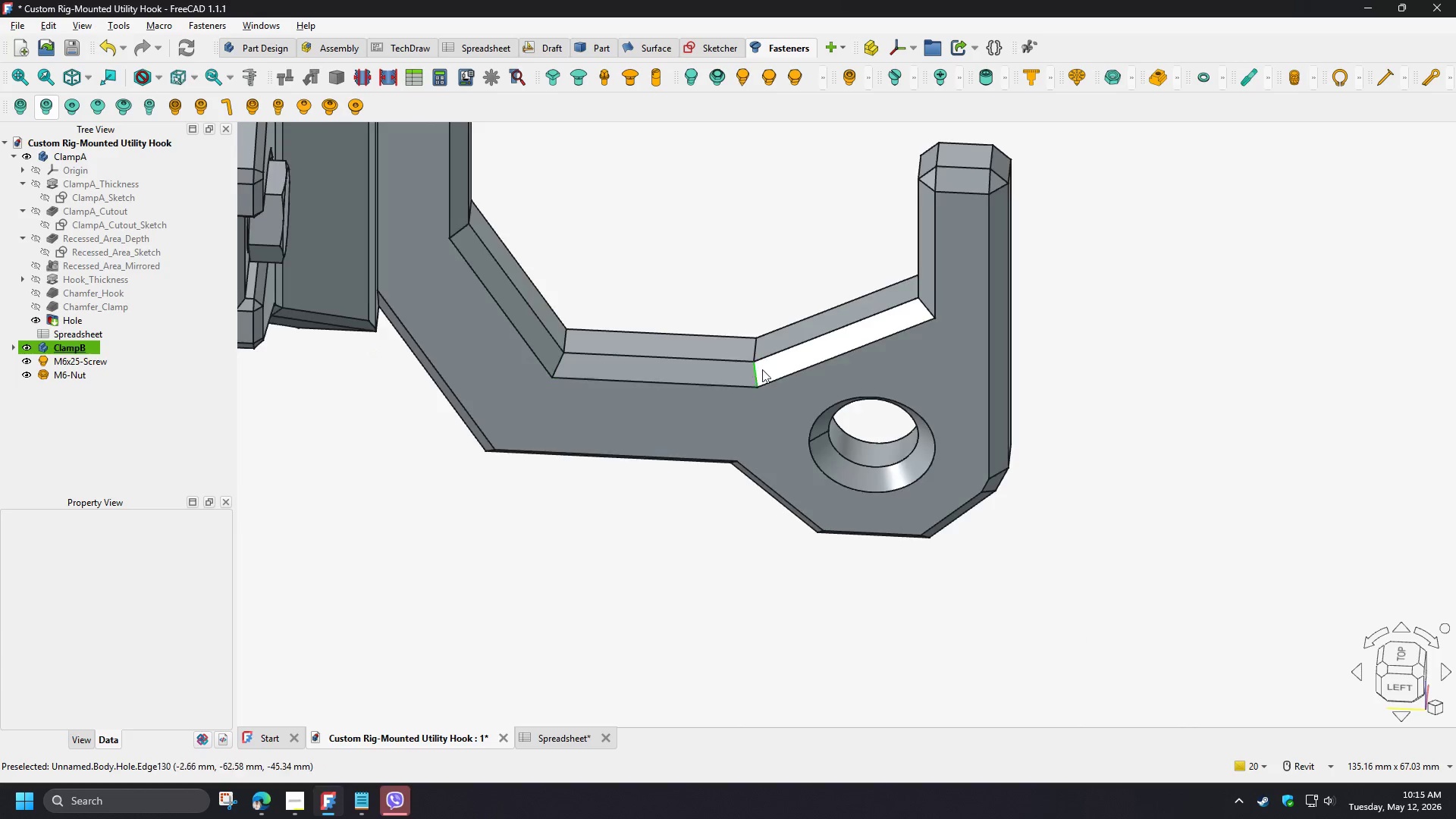 
scroll: coordinate [497, 206], scroll_direction: down, amount: 1.0
 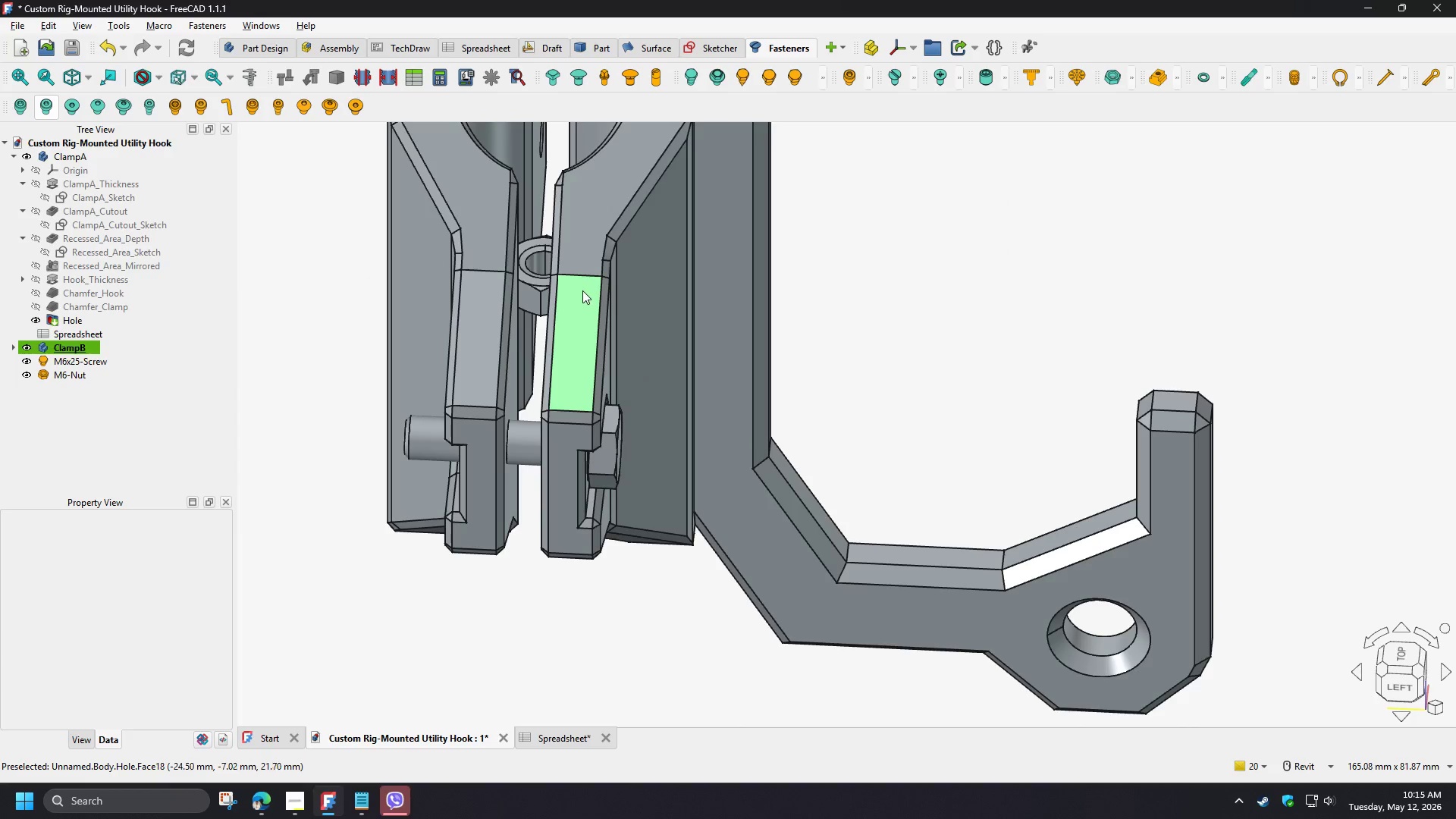 
hold_key(key=ShiftLeft, duration=1.5)
 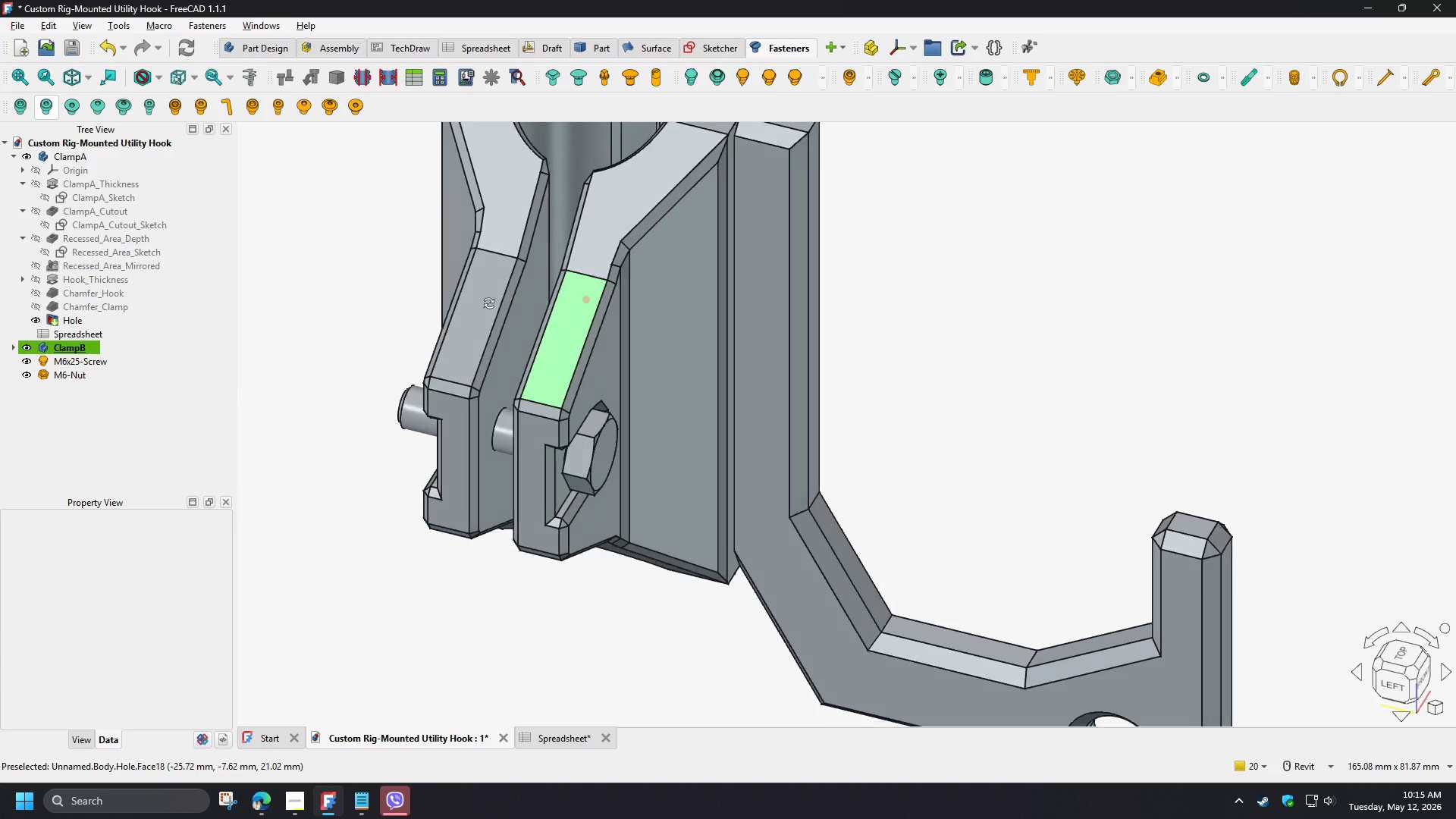 
hold_key(key=ShiftLeft, duration=1.5)
 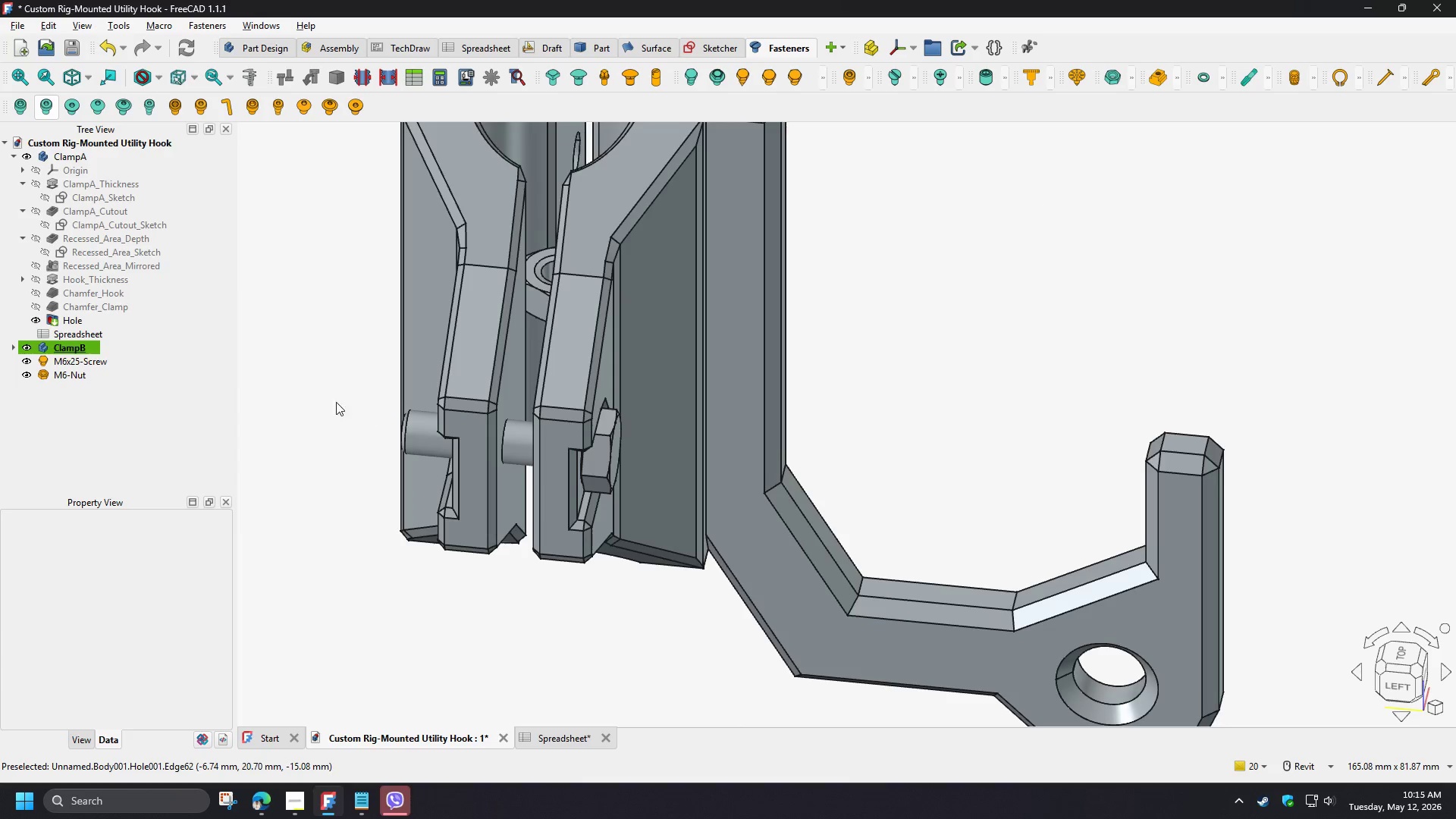 
wait(5.69)
 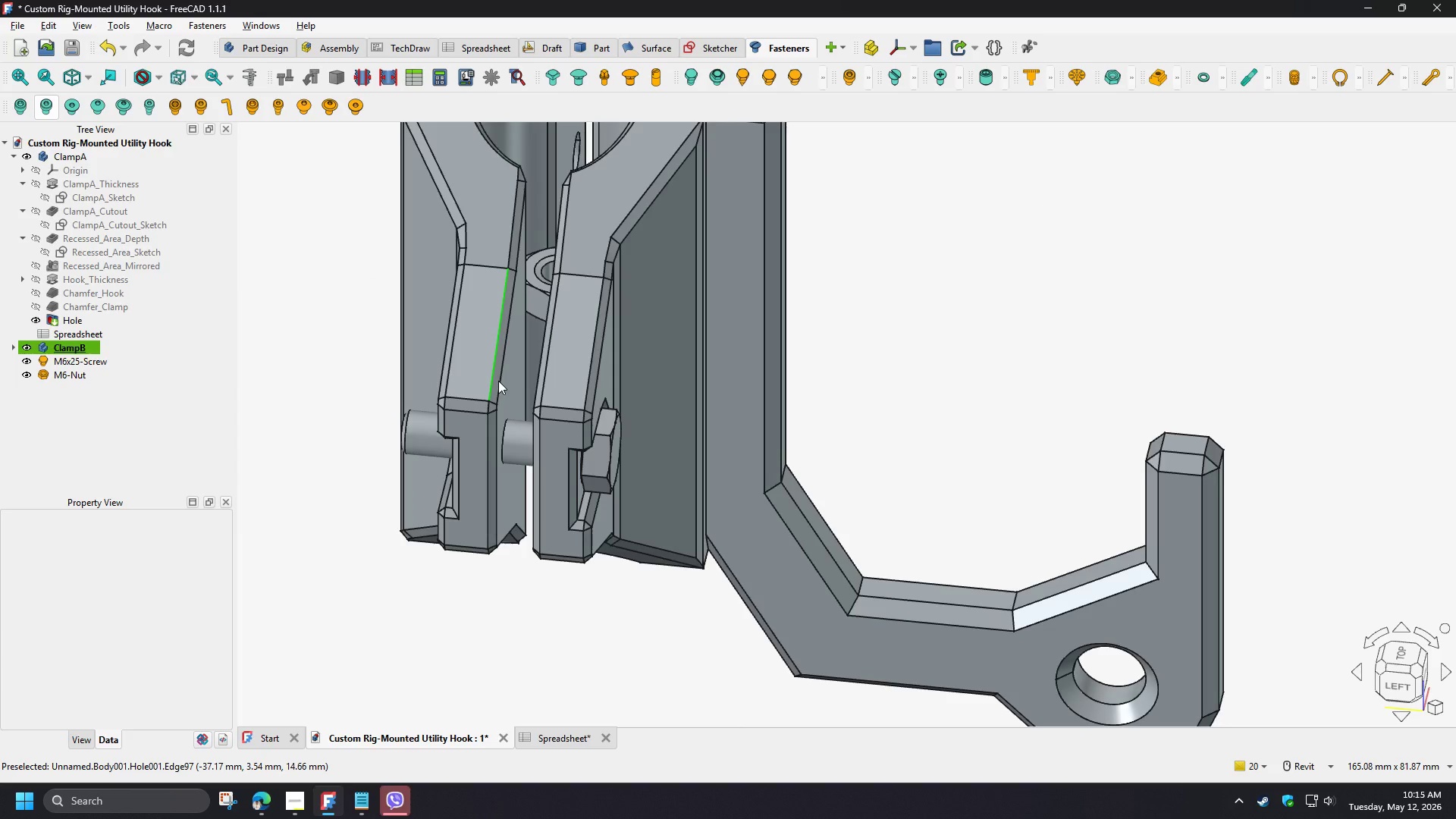 
left_click([89, 378])
 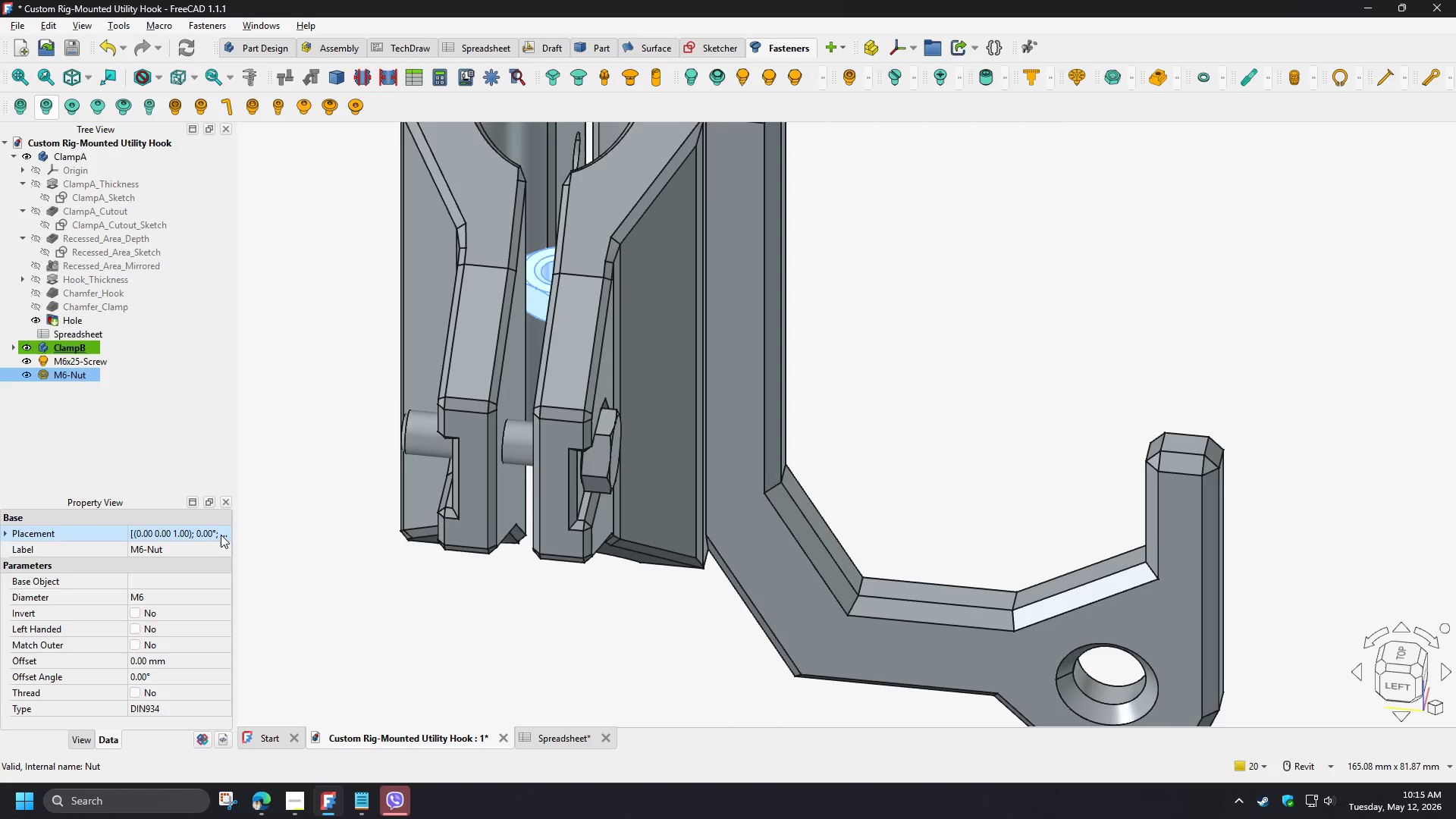 
double_click([221, 532])
 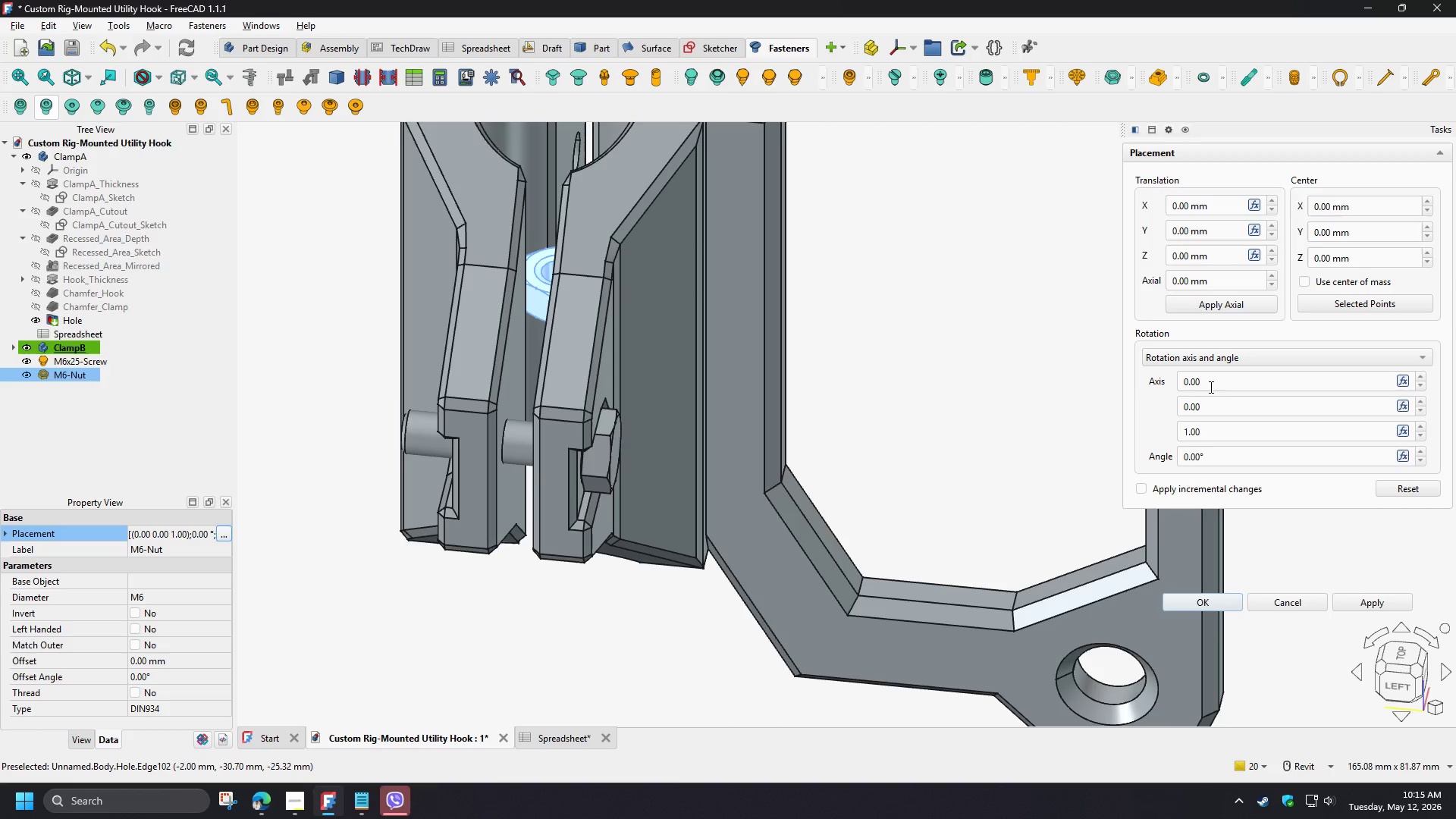 
left_click_drag(start_coordinate=[1210, 386], to_coordinate=[1125, 384])
 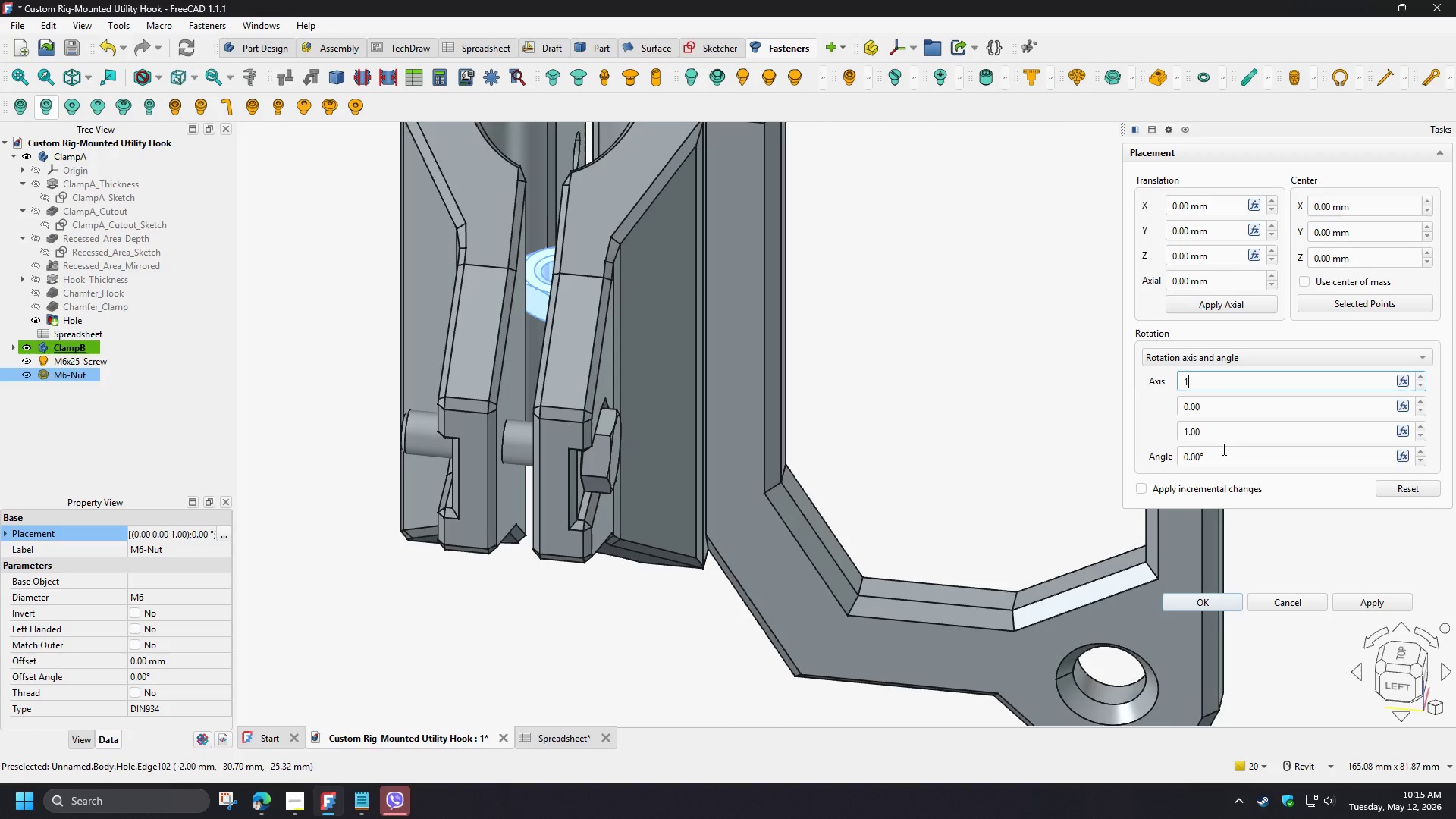 
key(1)
 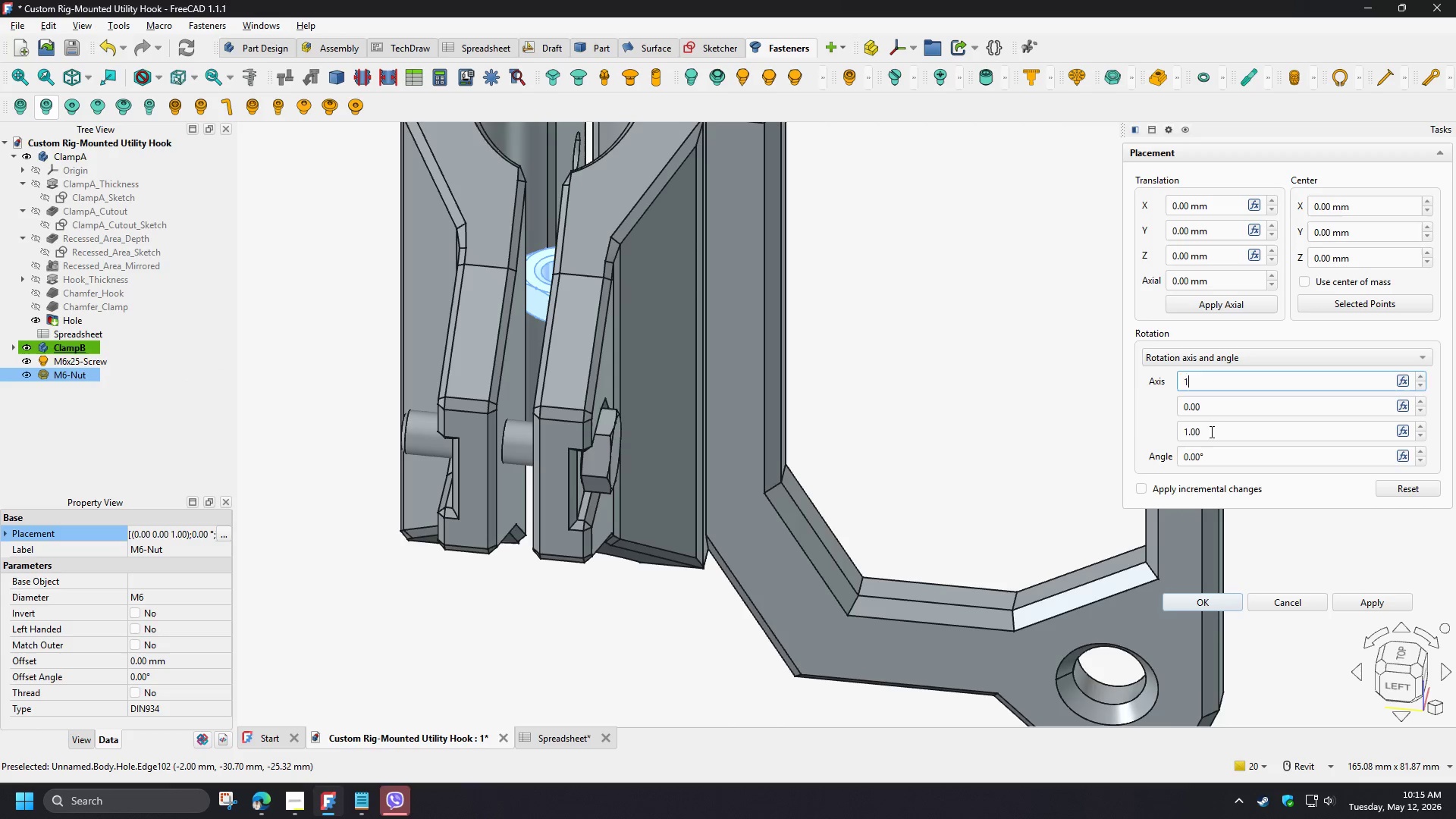 
left_click_drag(start_coordinate=[1210, 431], to_coordinate=[1131, 430])
 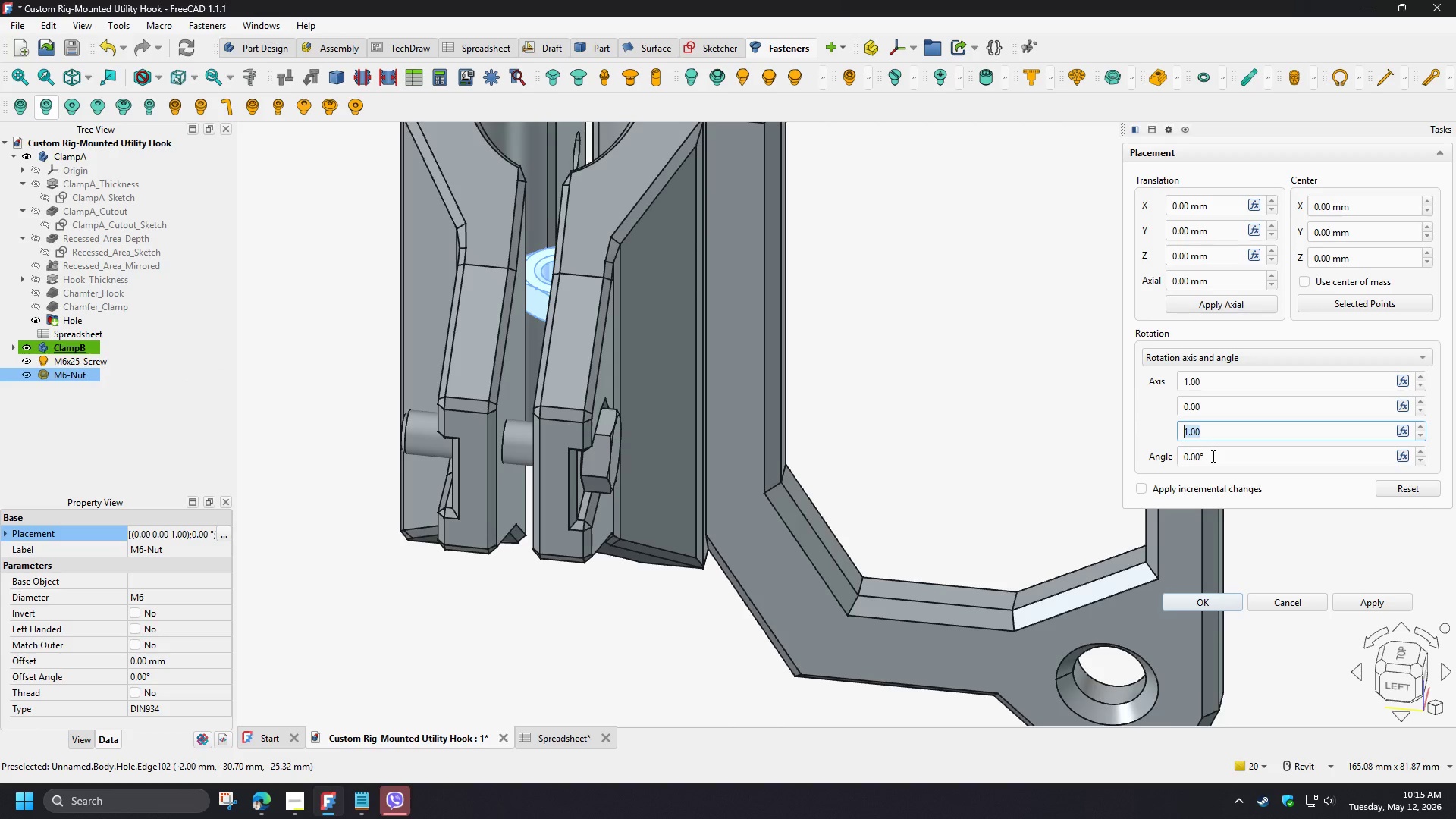 
key(Numpad0)
 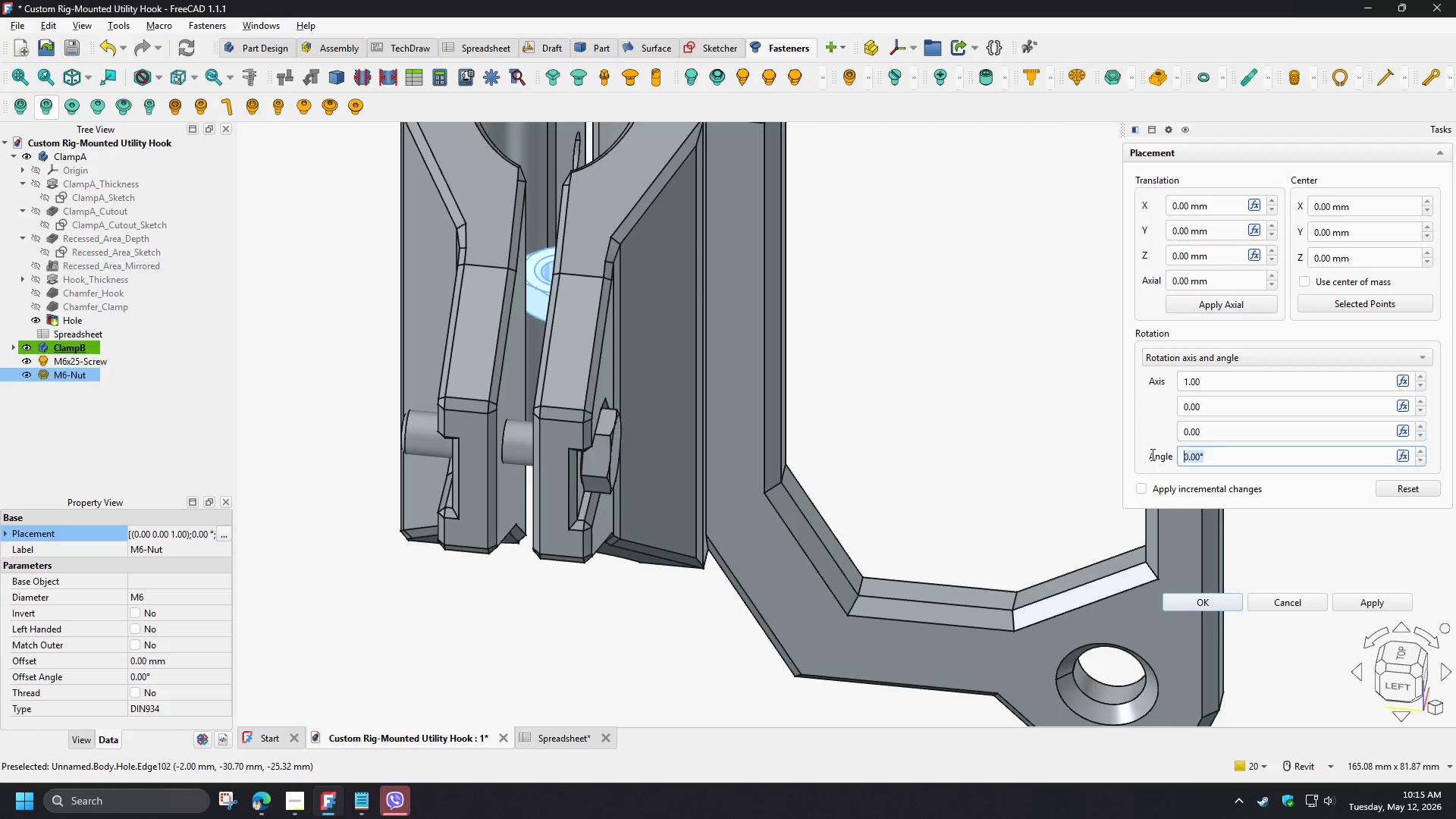 
left_click_drag(start_coordinate=[1212, 456], to_coordinate=[1119, 456])
 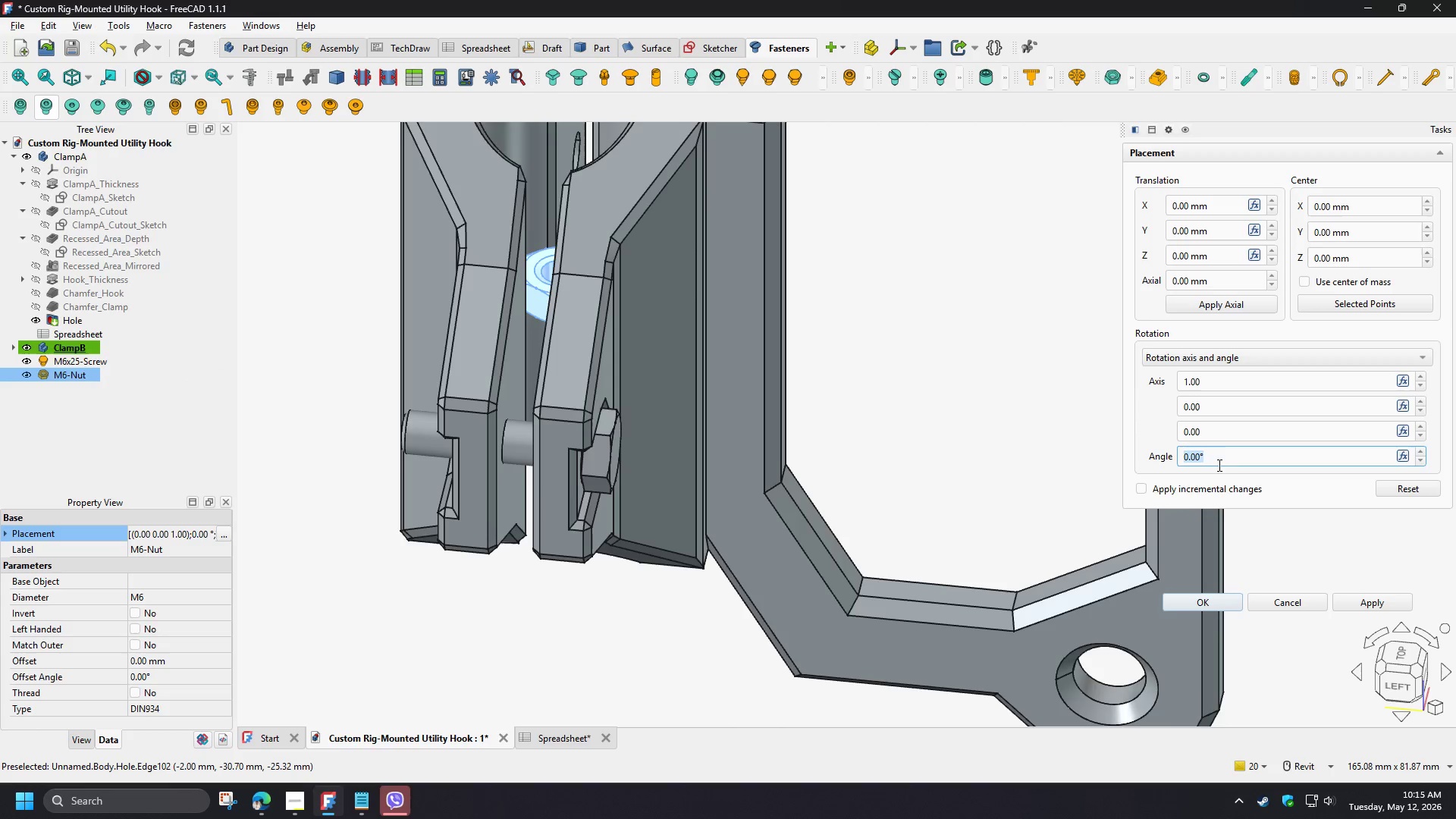 
key(Numpad9)
 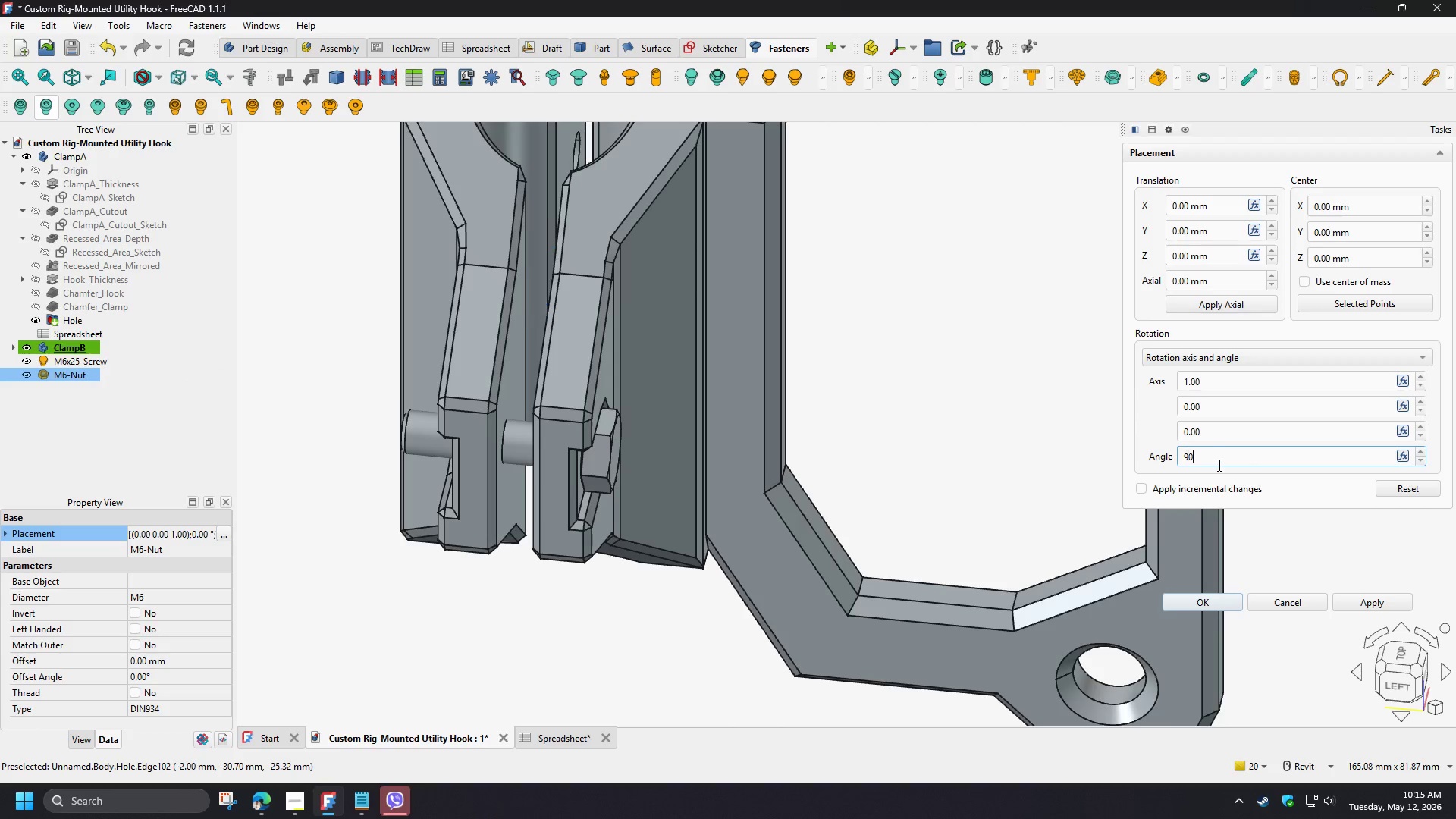 
key(Numpad0)
 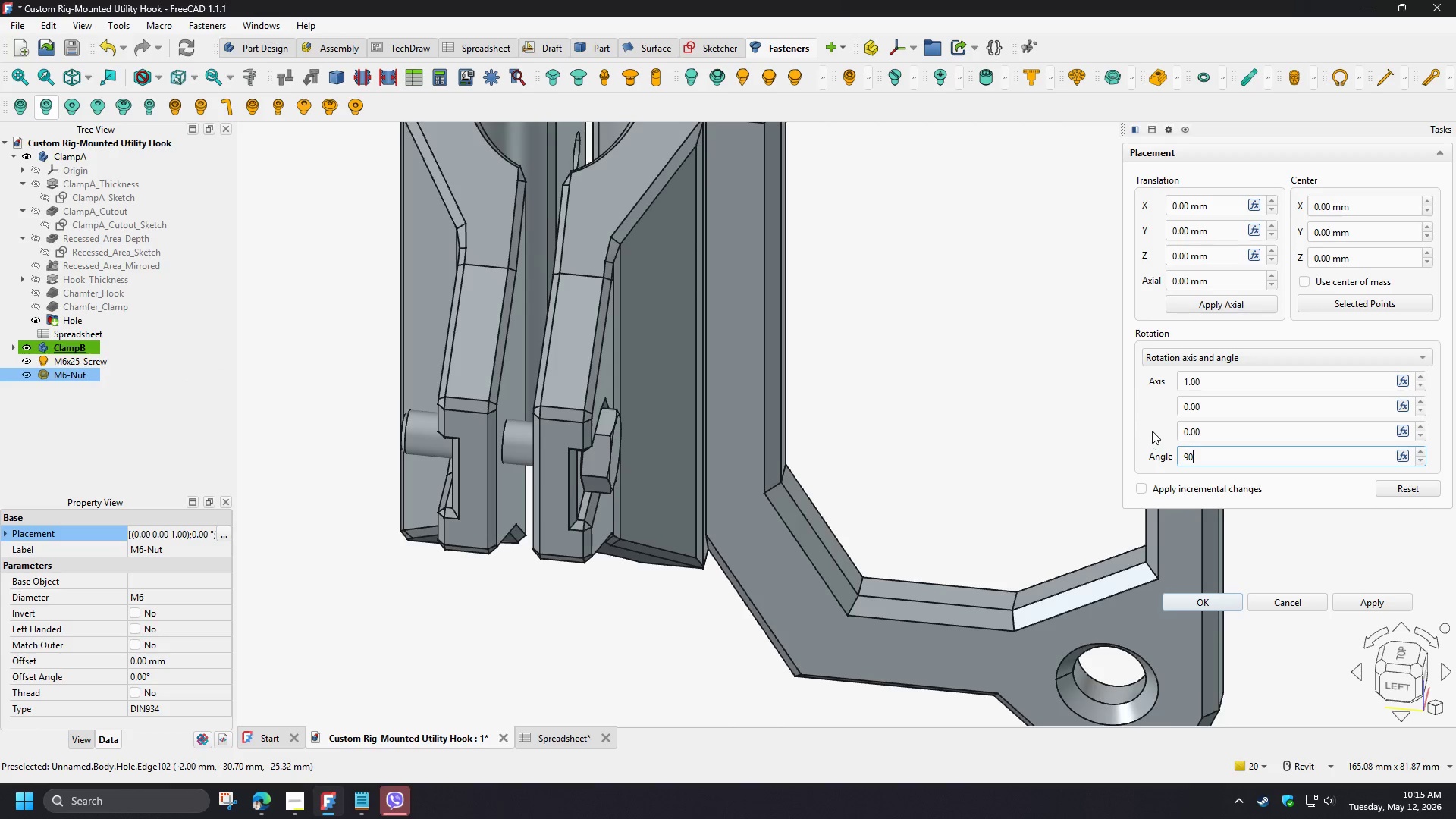 
left_click([1153, 430])
 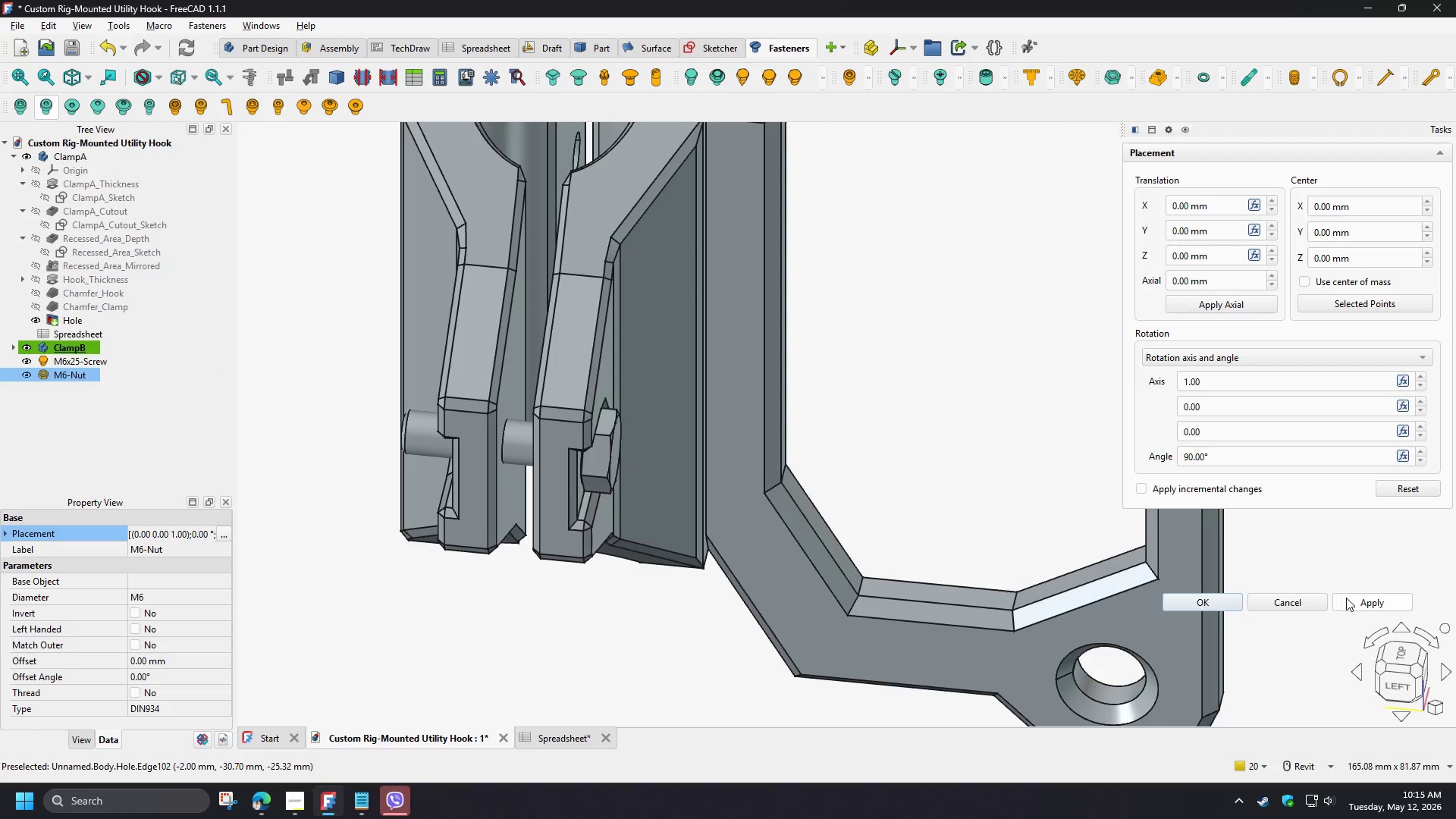 
left_click([1348, 598])
 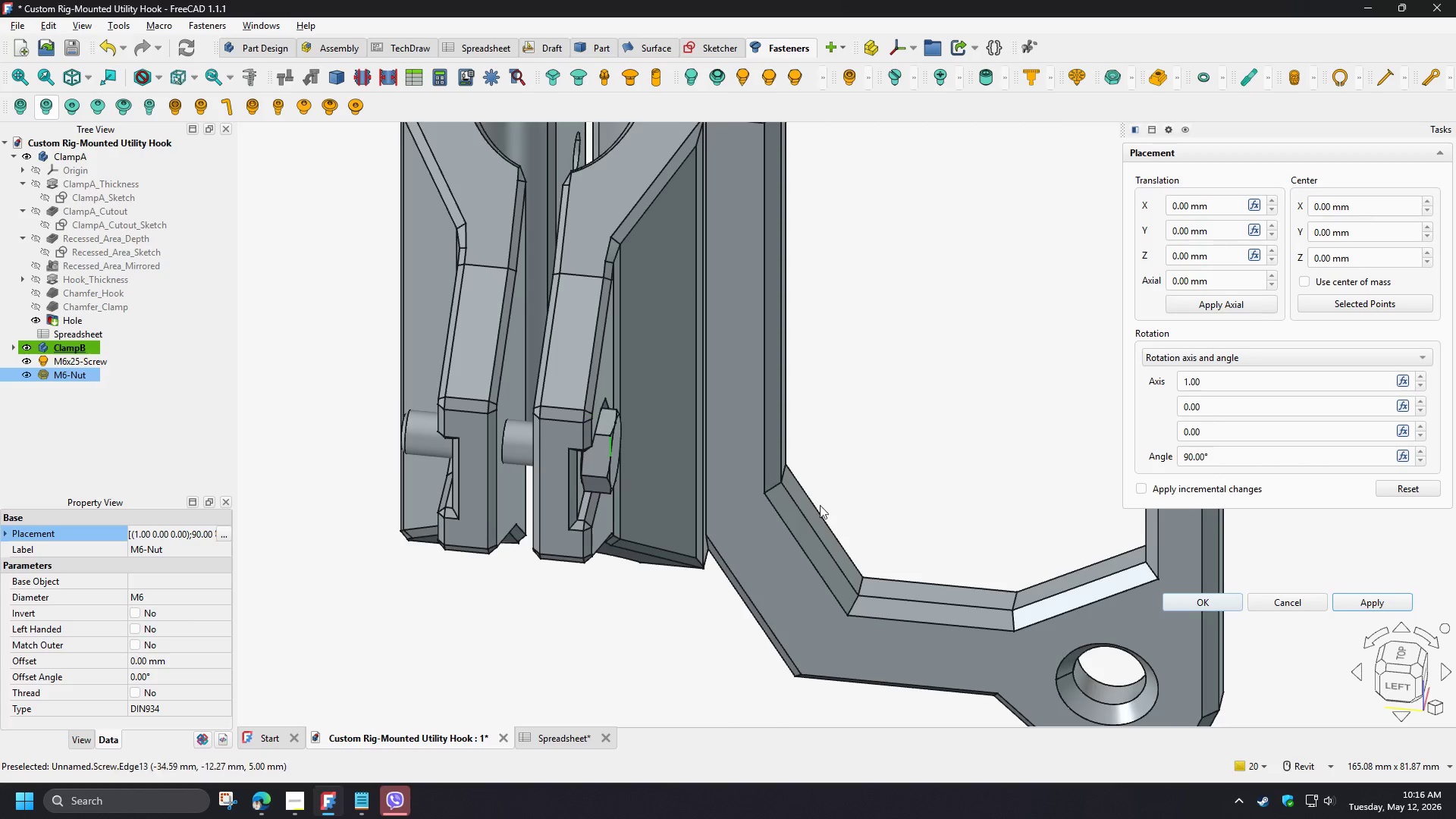 
left_click([1197, 601])
 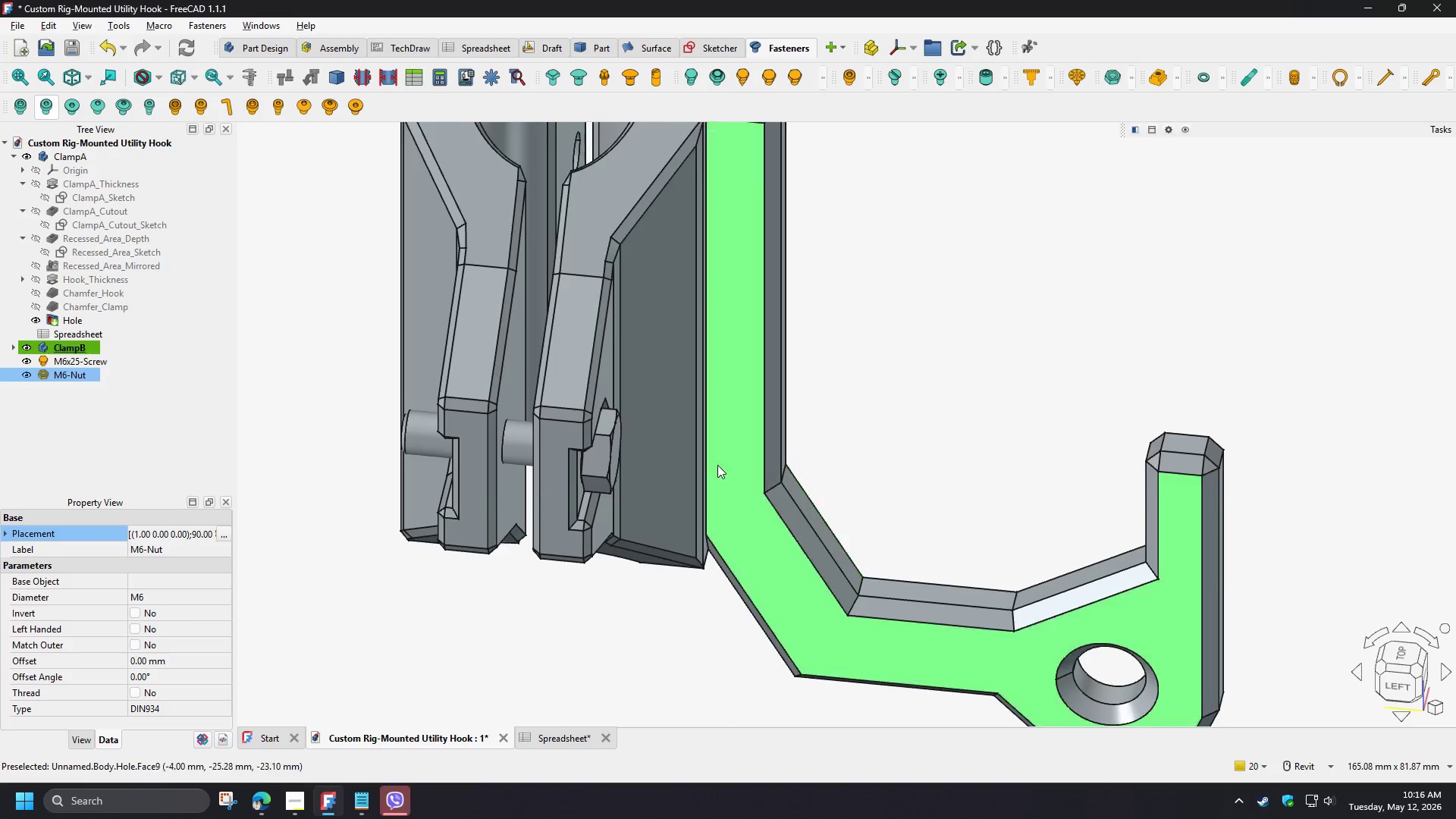 
hold_key(key=ShiftLeft, duration=1.51)
 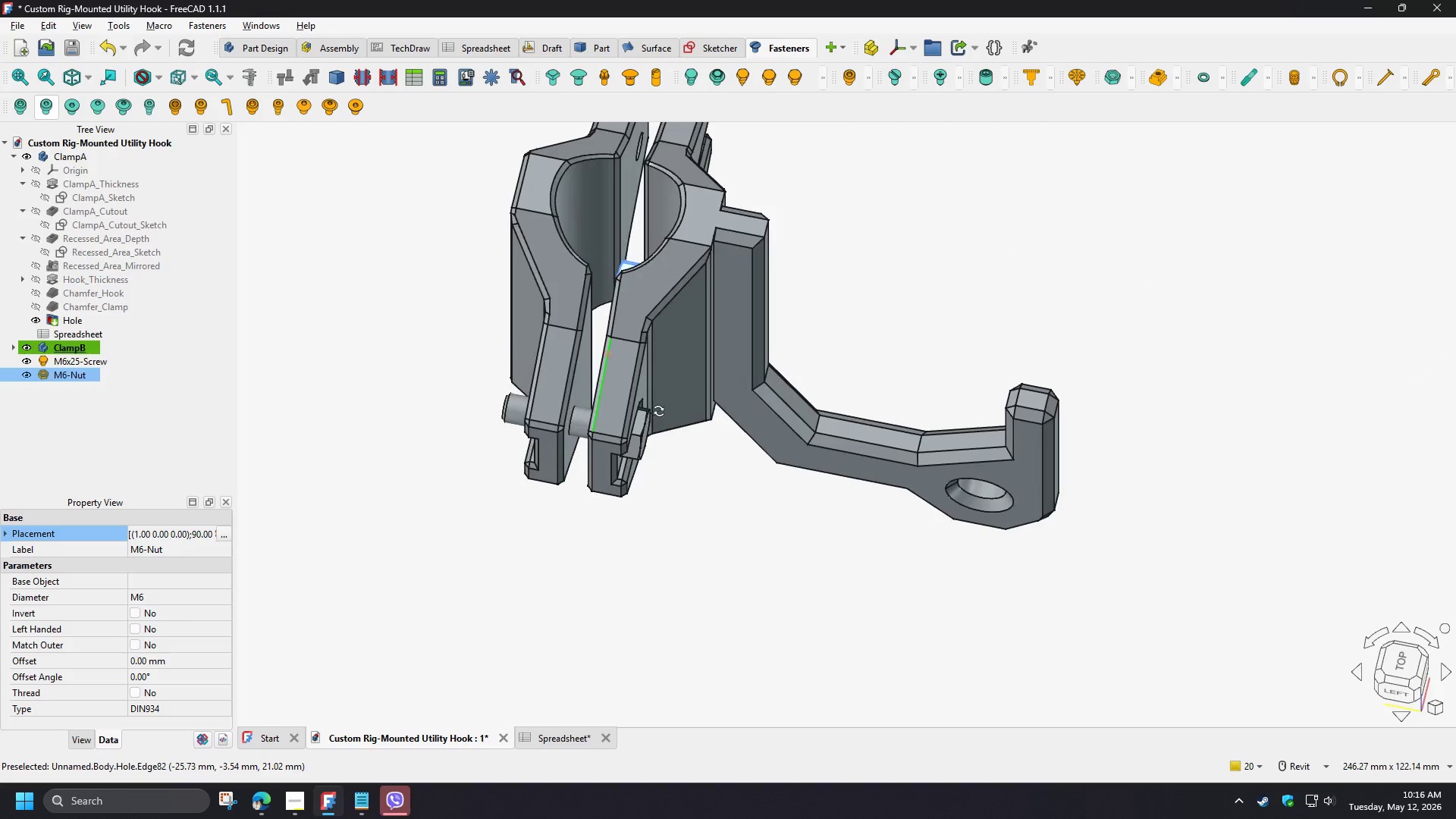 
scroll: coordinate [712, 469], scroll_direction: down, amount: 2.0
 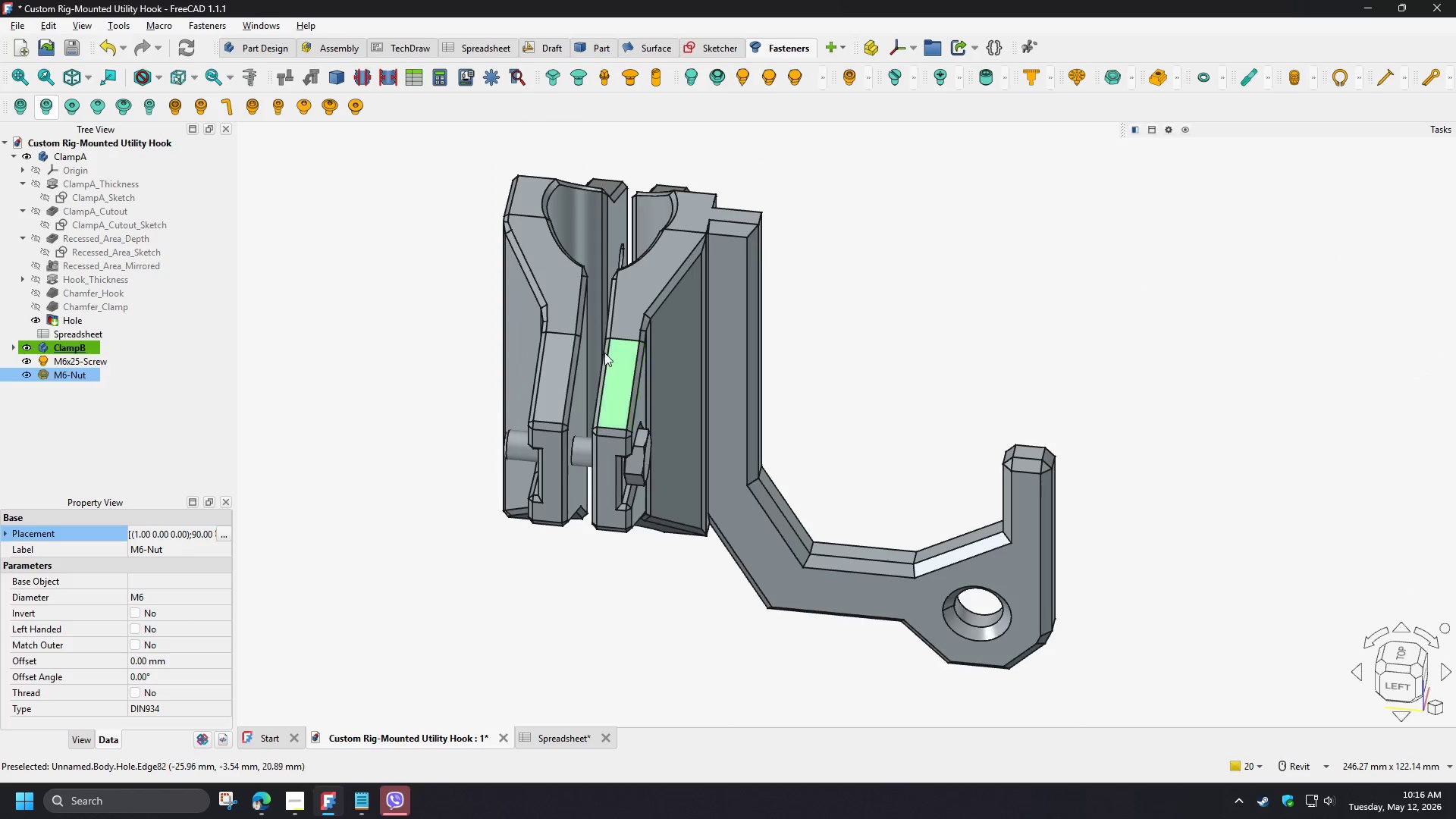 
hold_key(key=ShiftLeft, duration=1.52)
 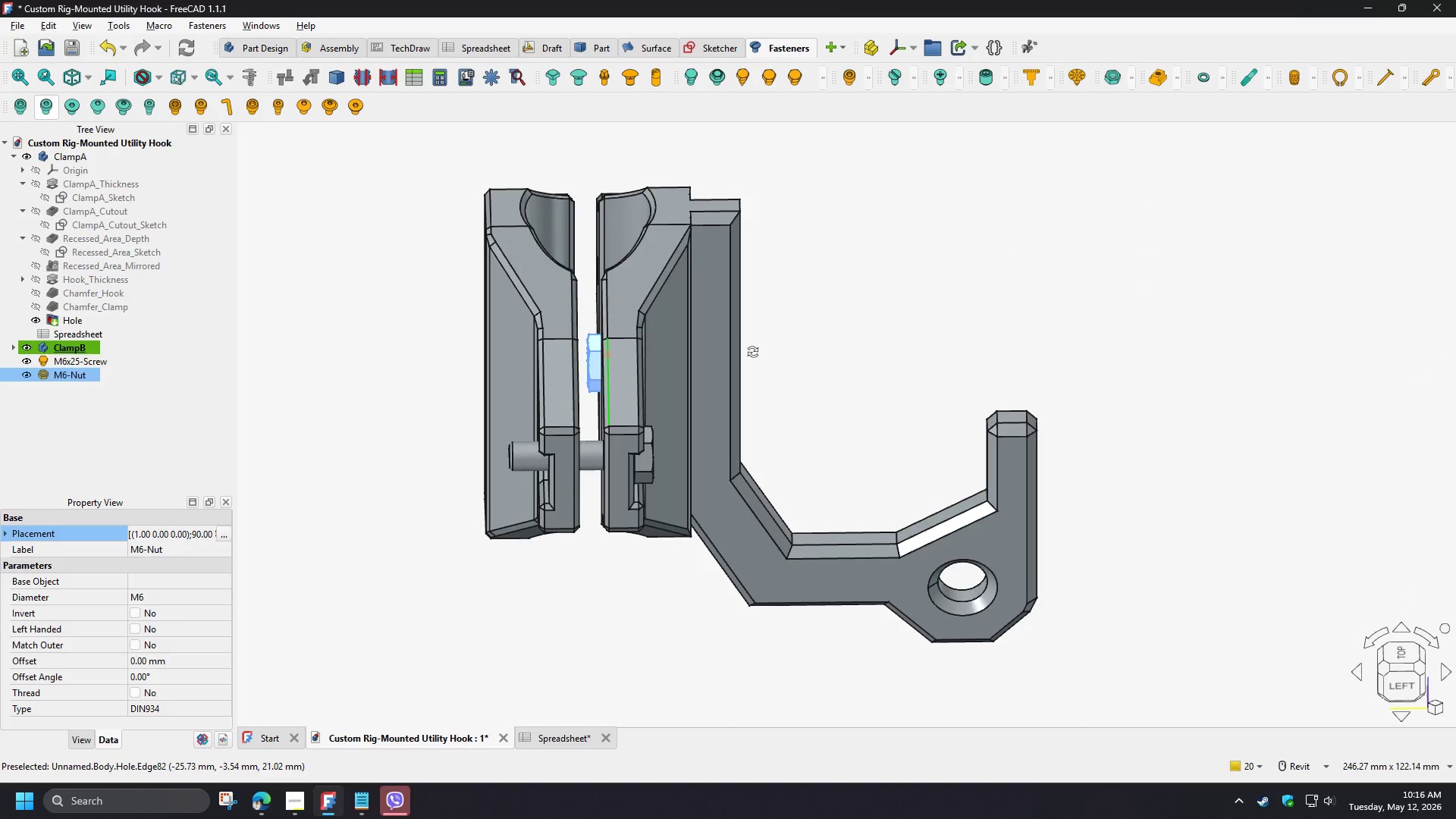 
hold_key(key=ShiftLeft, duration=1.52)
 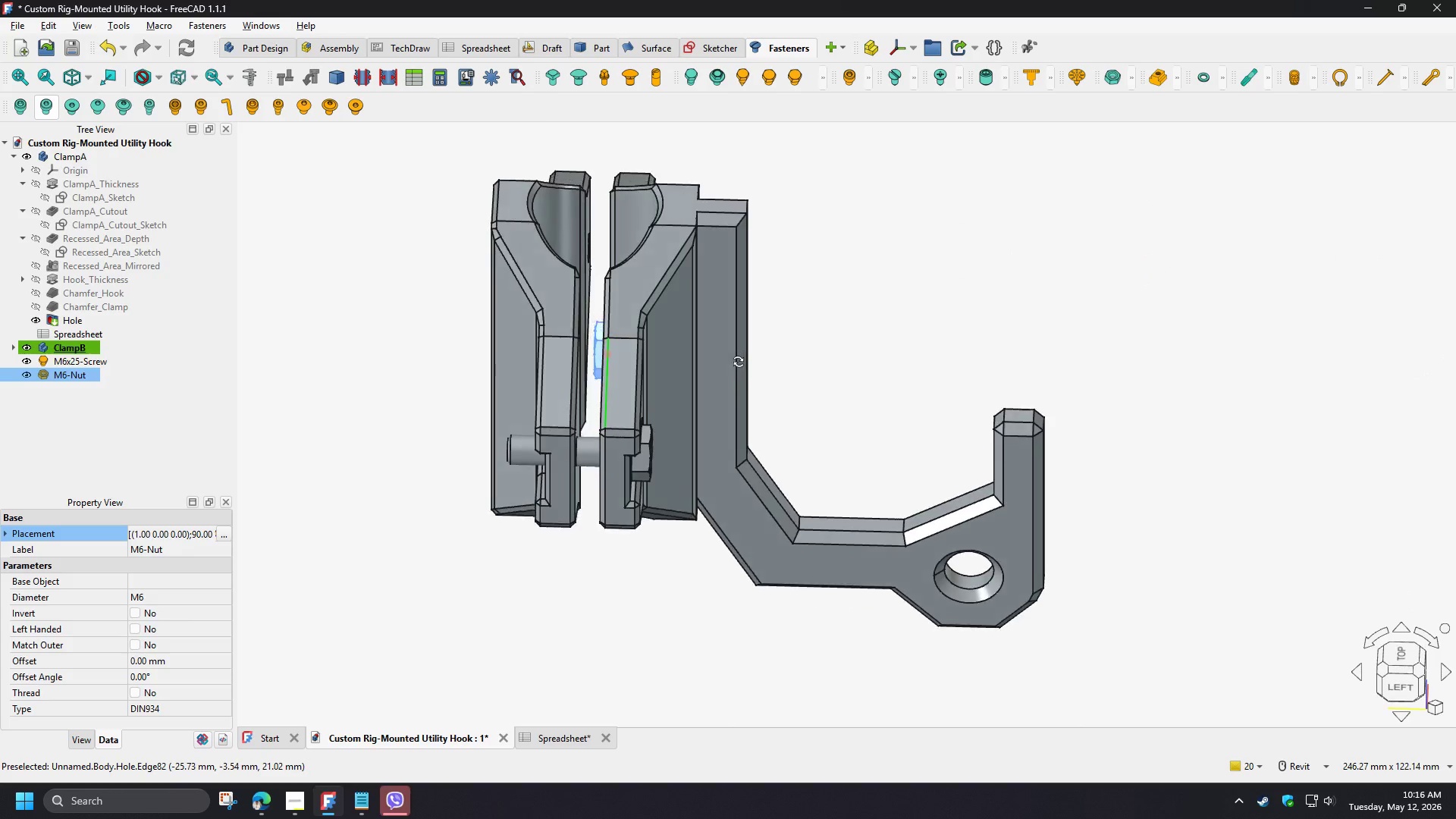 
hold_key(key=ShiftLeft, duration=1.51)
 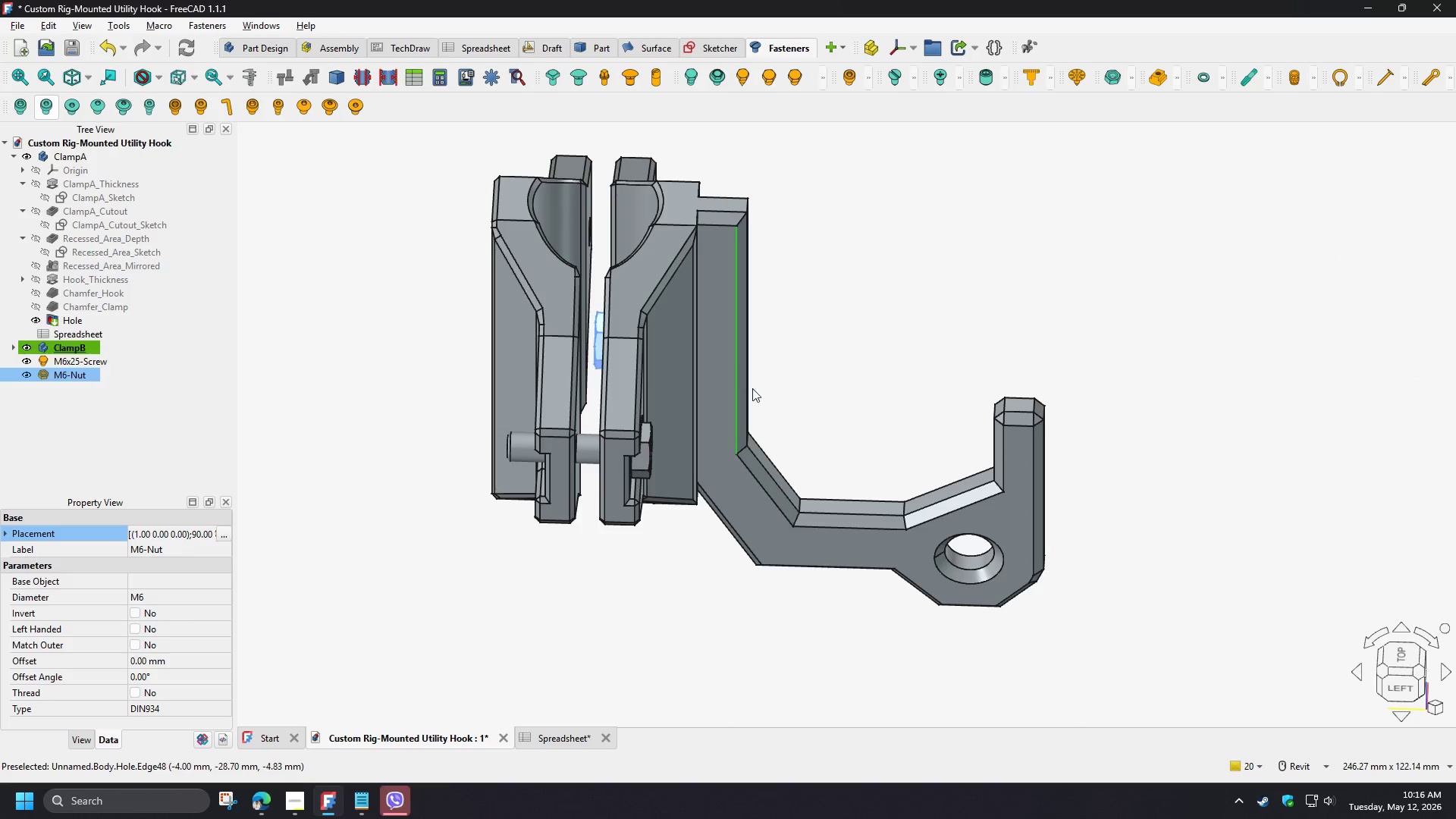 
hold_key(key=ShiftLeft, duration=0.48)
 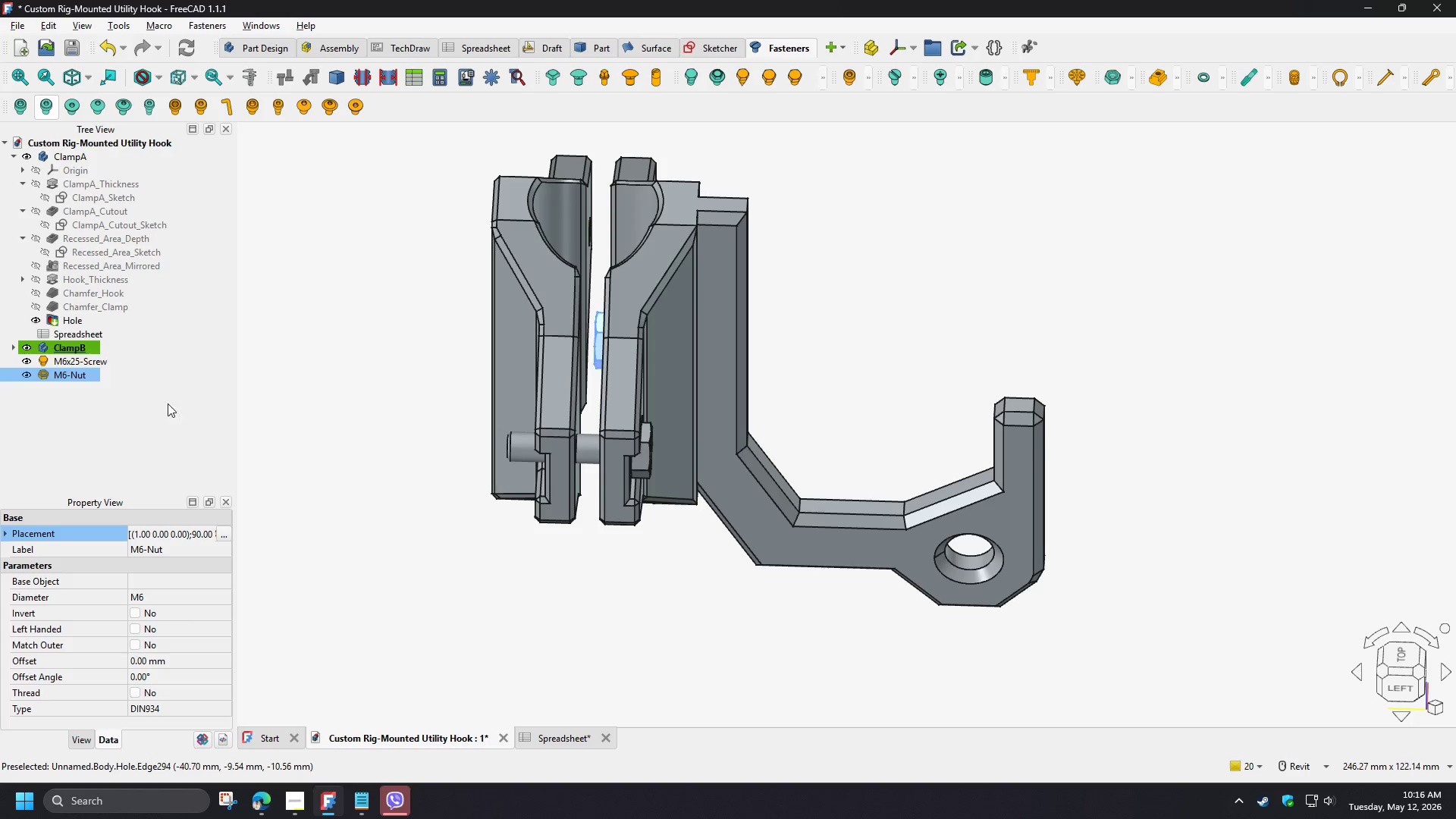 
left_click([221, 537])
 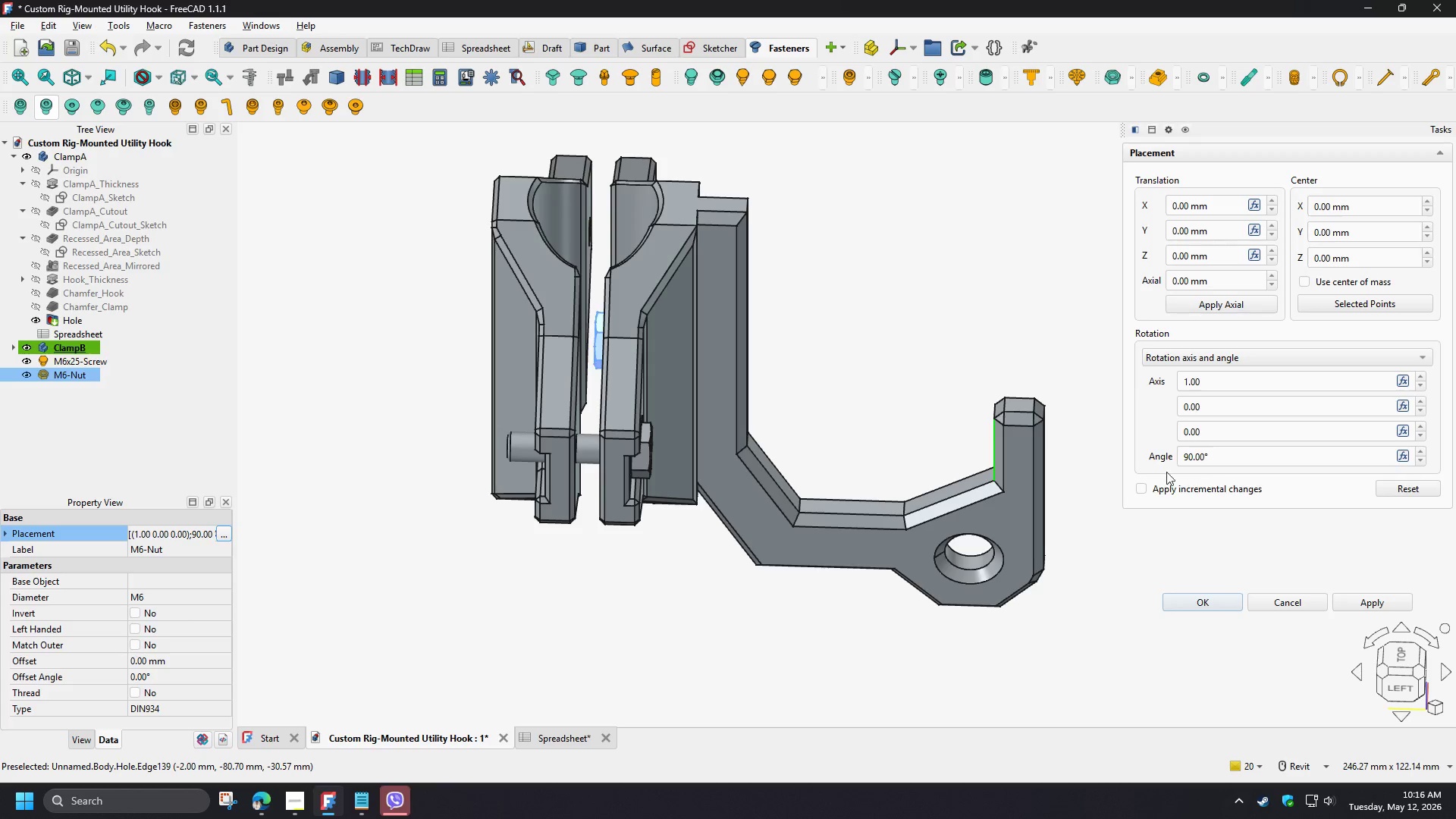 
left_click([1185, 459])
 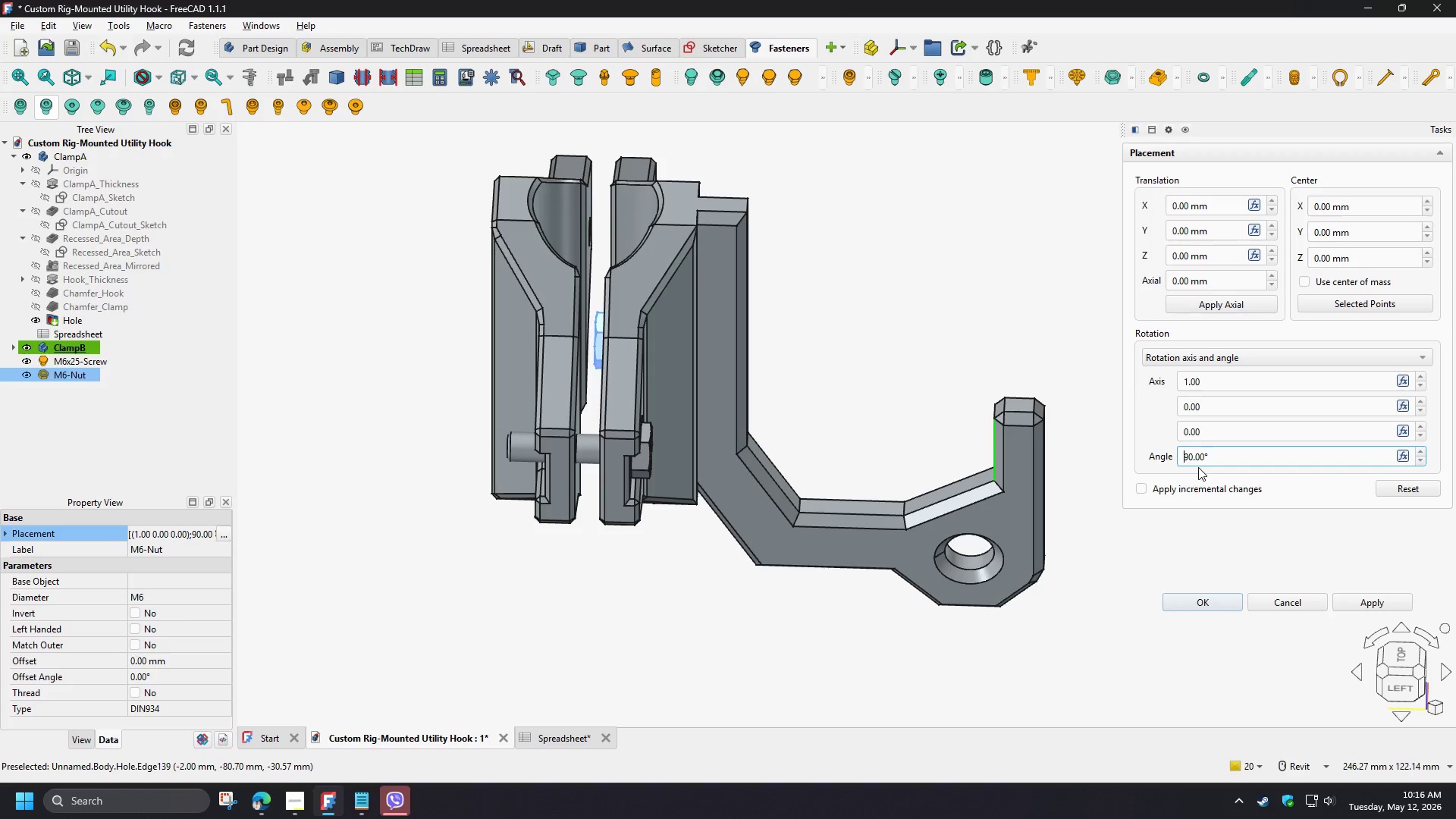 
key(NumpadSubtract)
 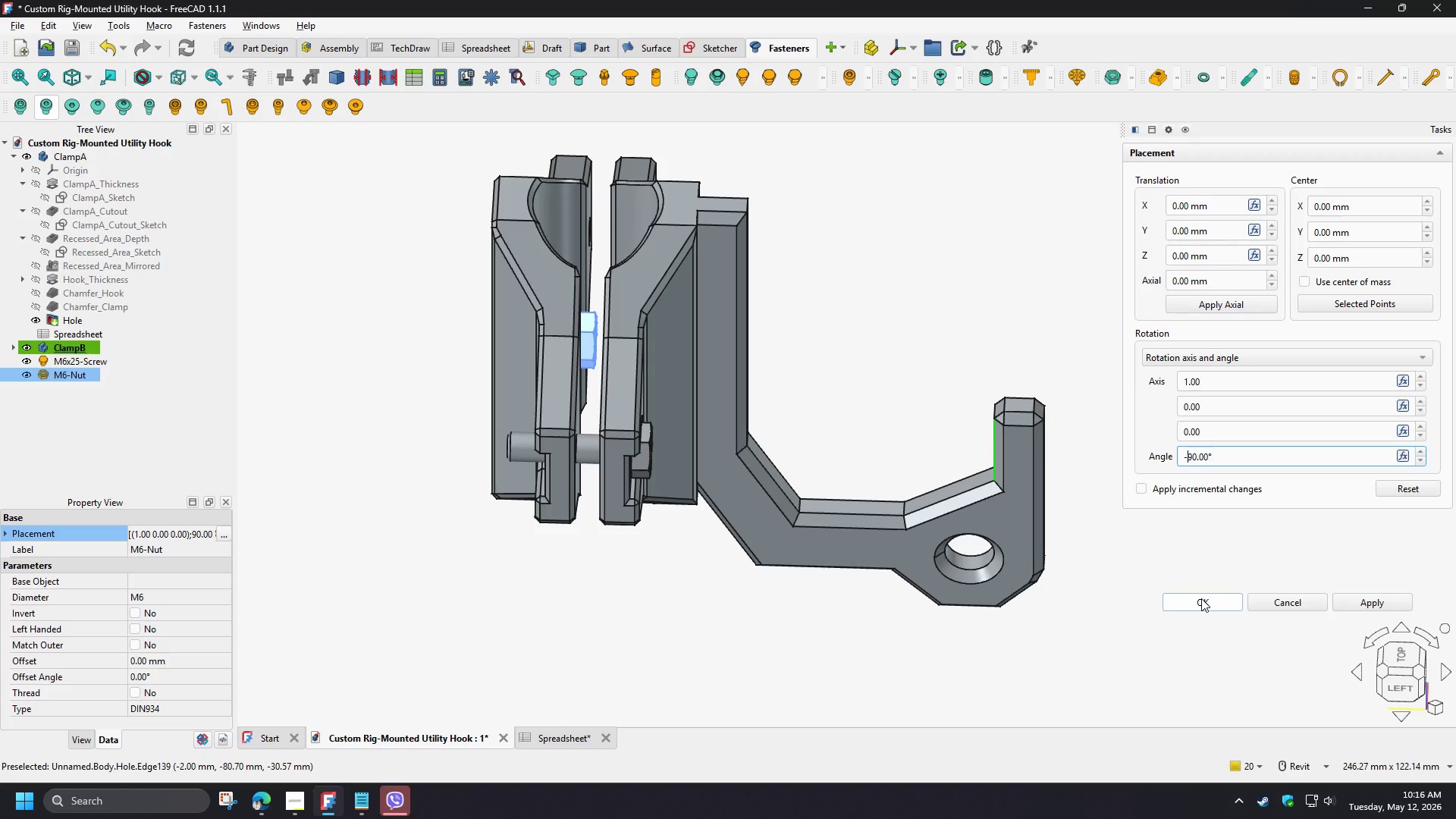 
left_click([1201, 598])
 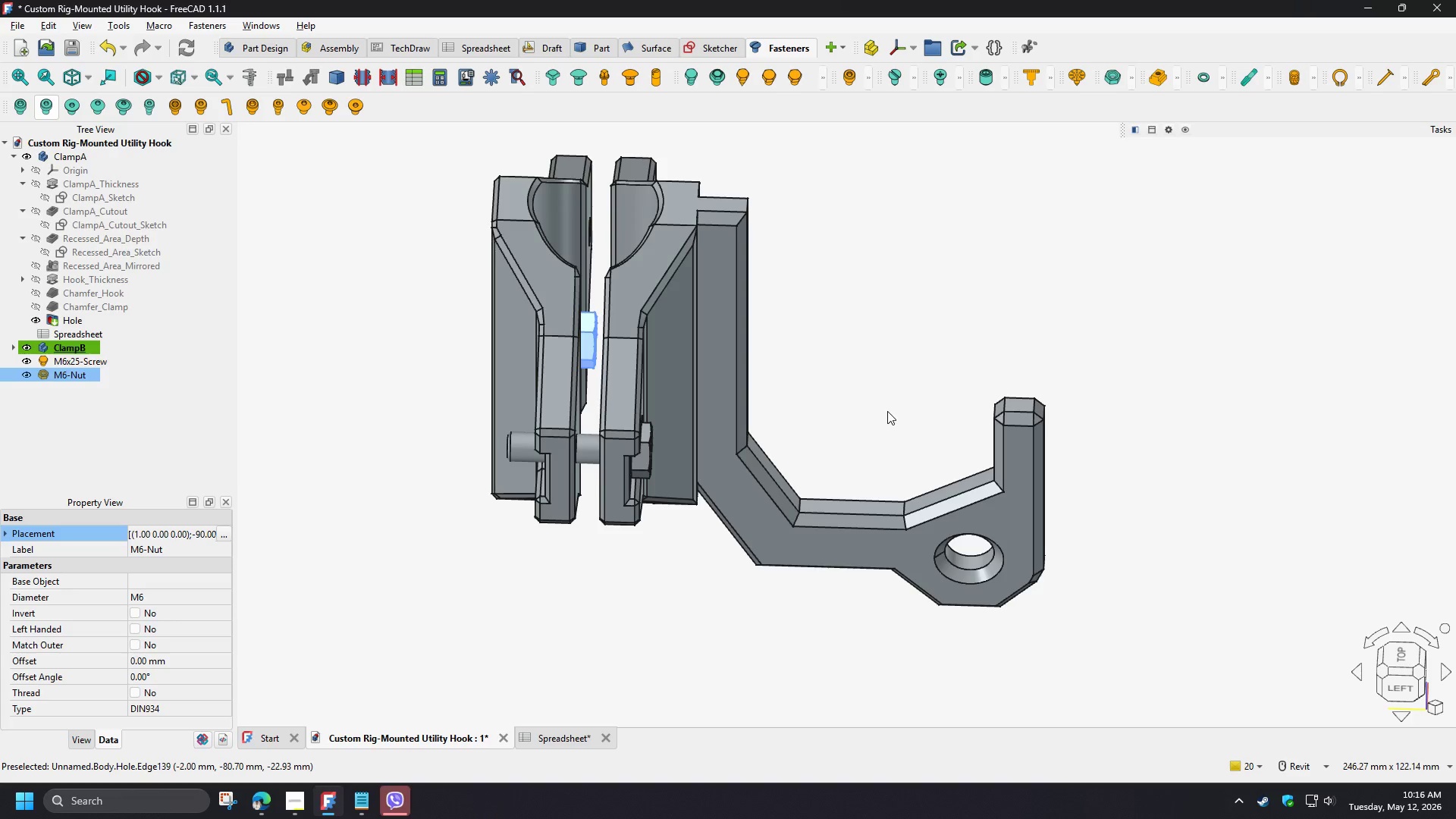 
wait(5.28)
 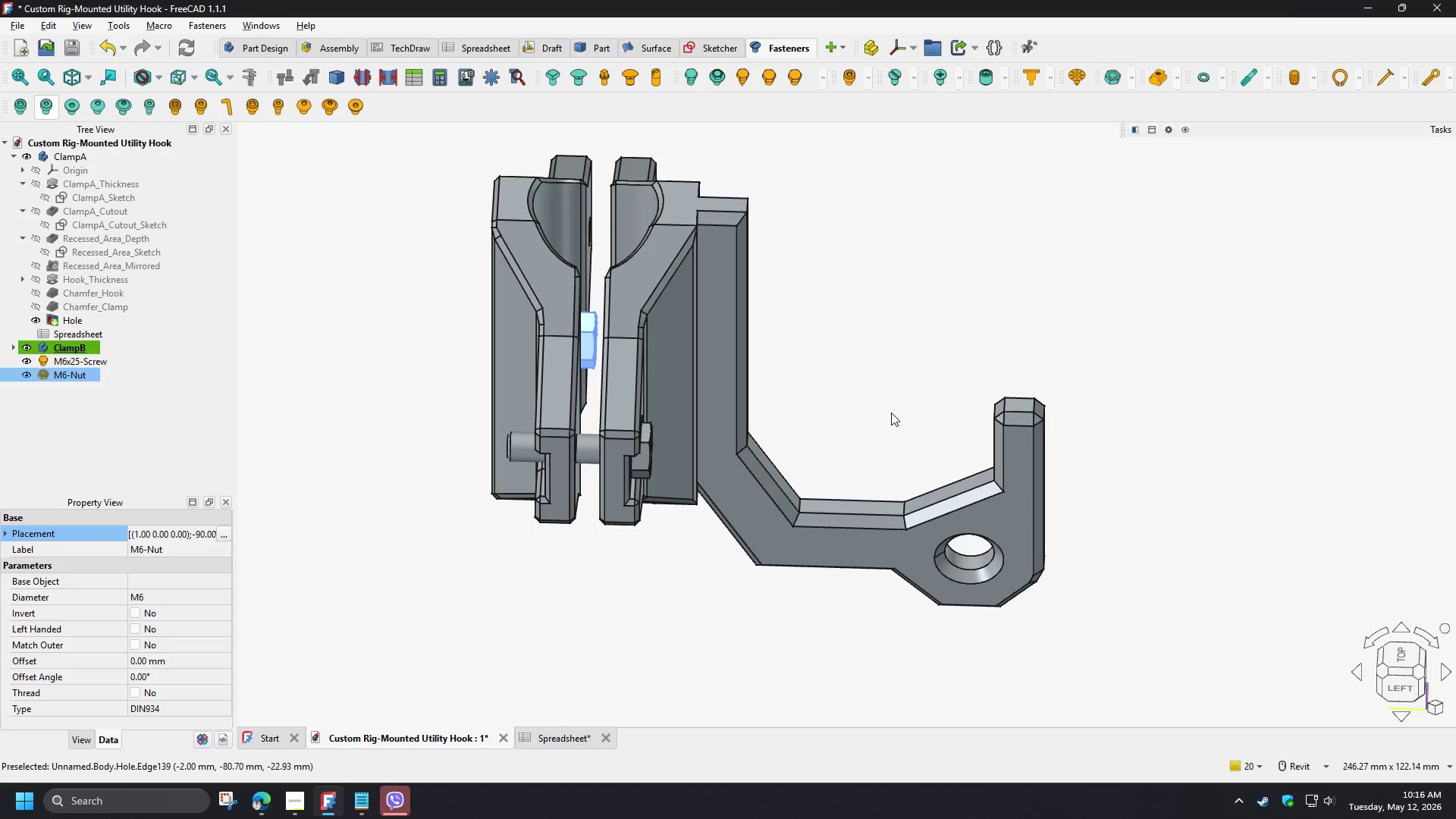 
left_click([228, 538])
 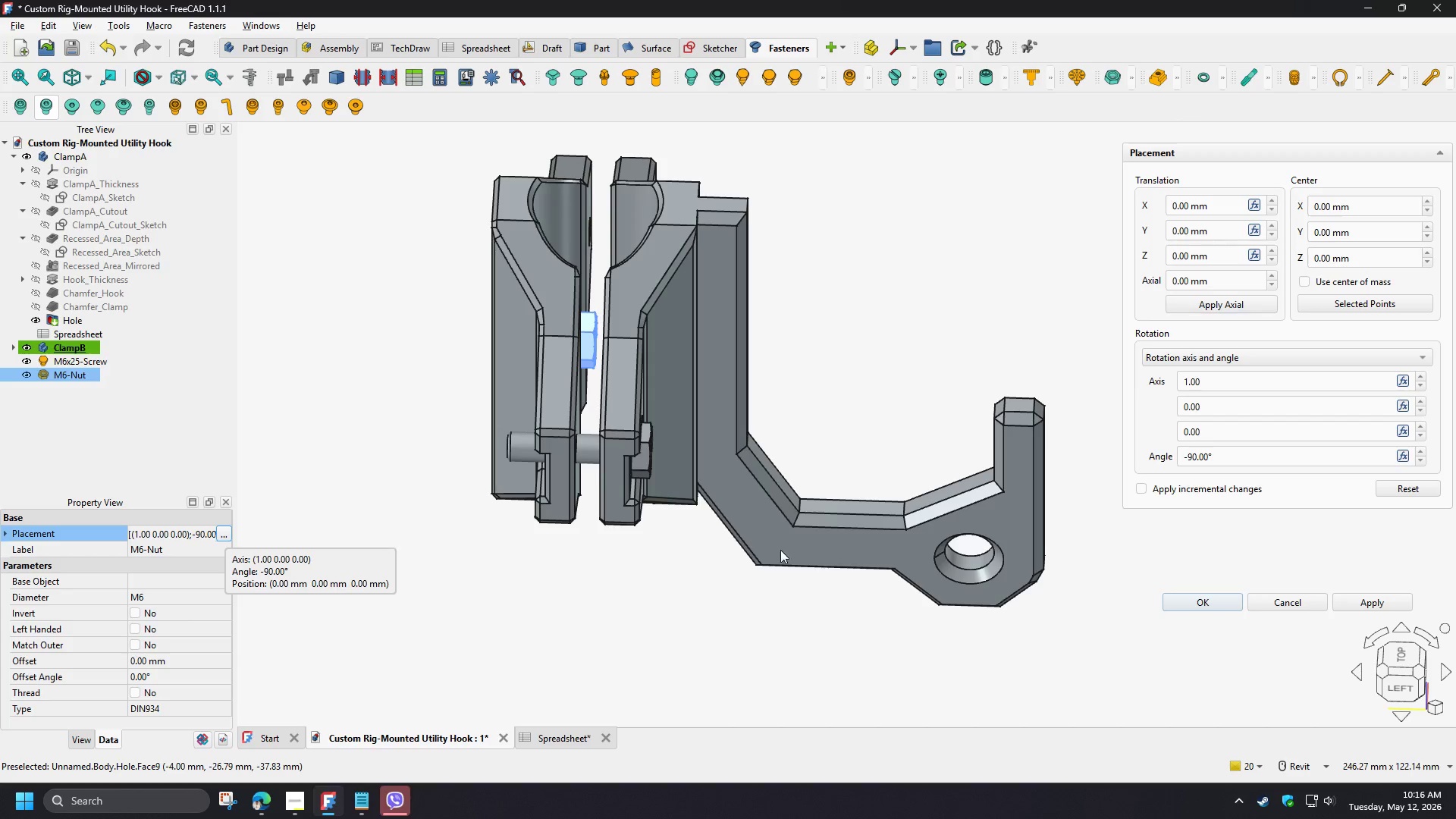 
left_click([1213, 604])
 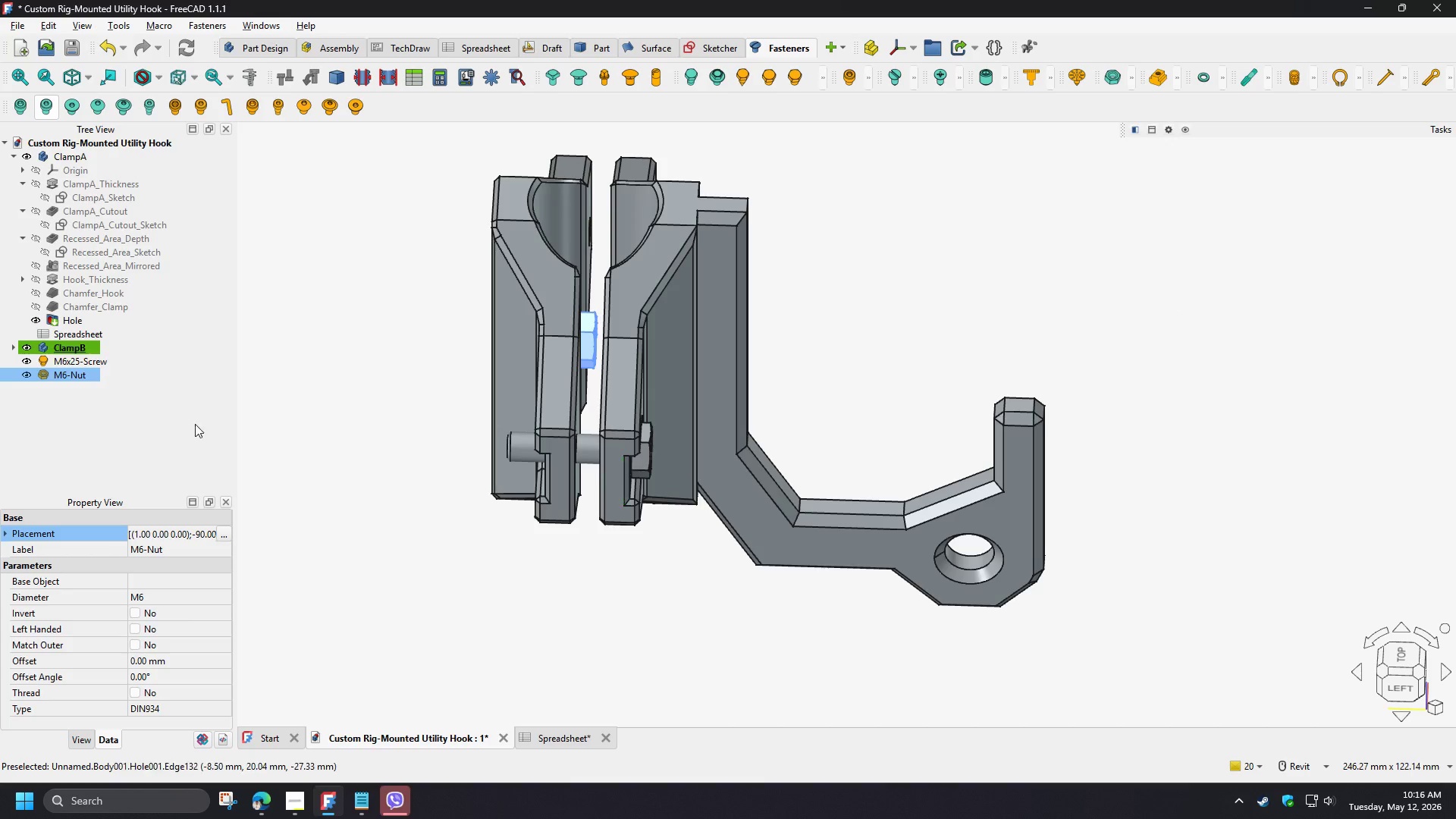 
left_click([93, 367])
 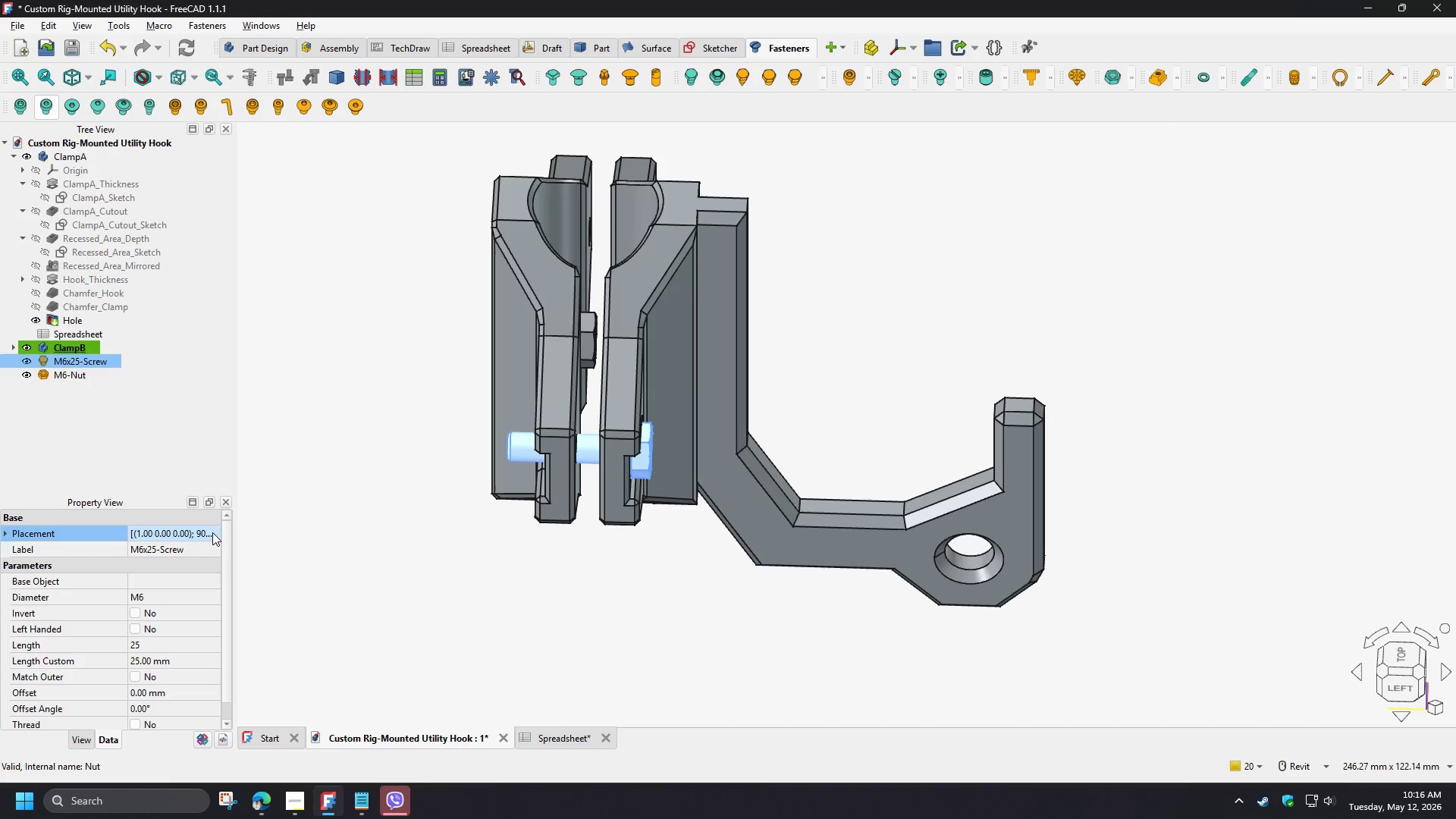 
double_click([214, 532])
 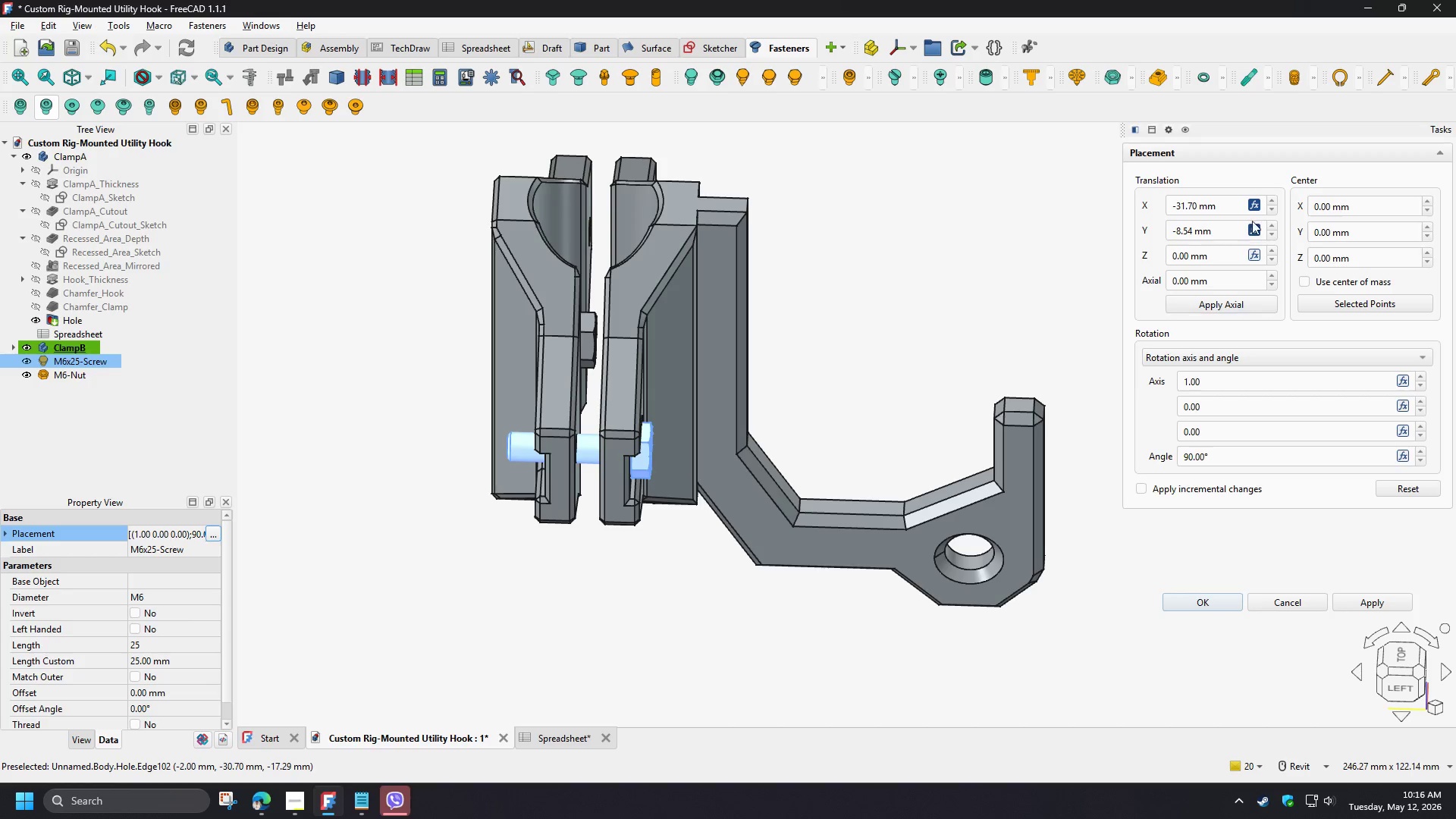 
left_click([1257, 207])
 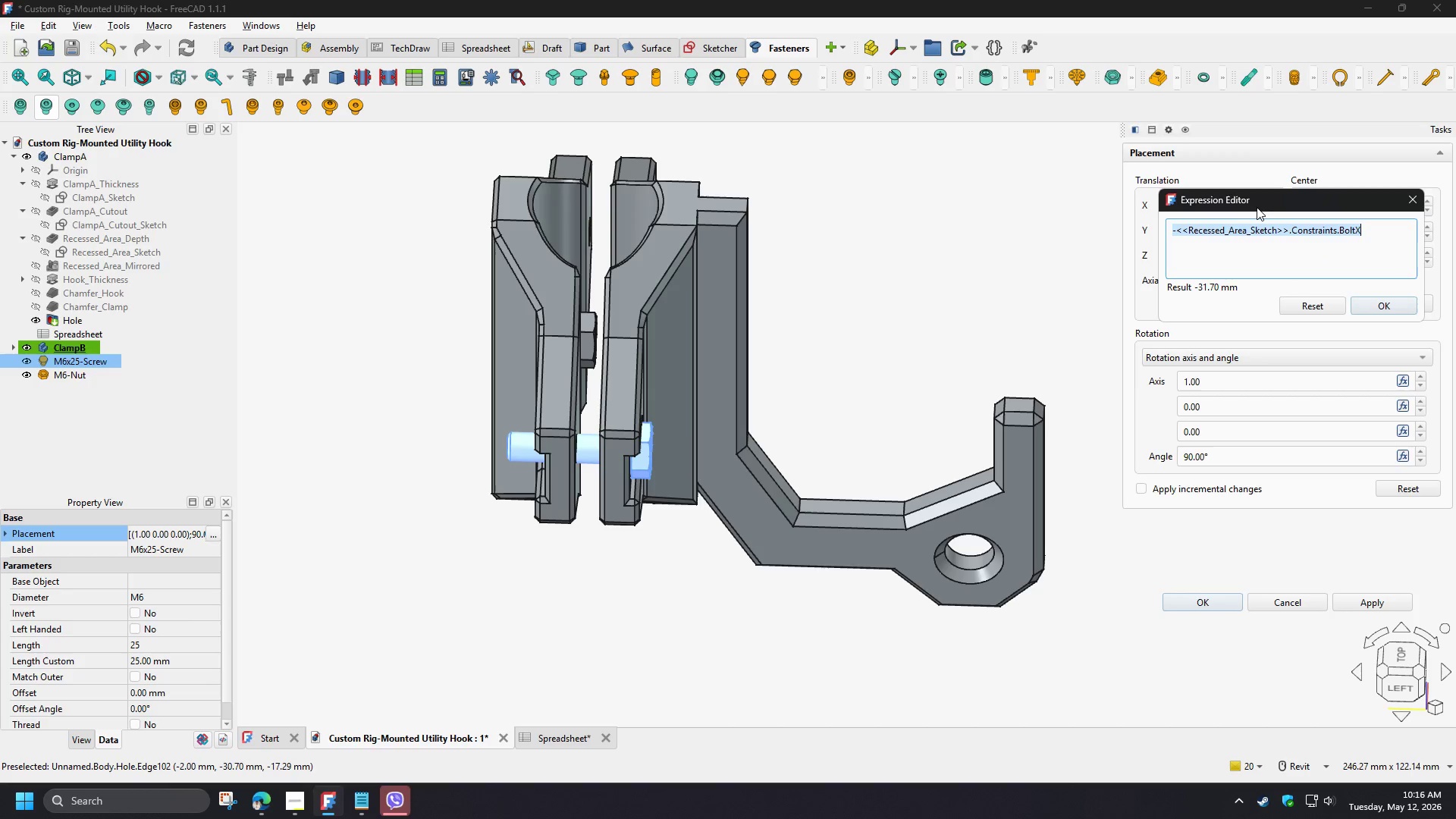 
key(Control+C)
 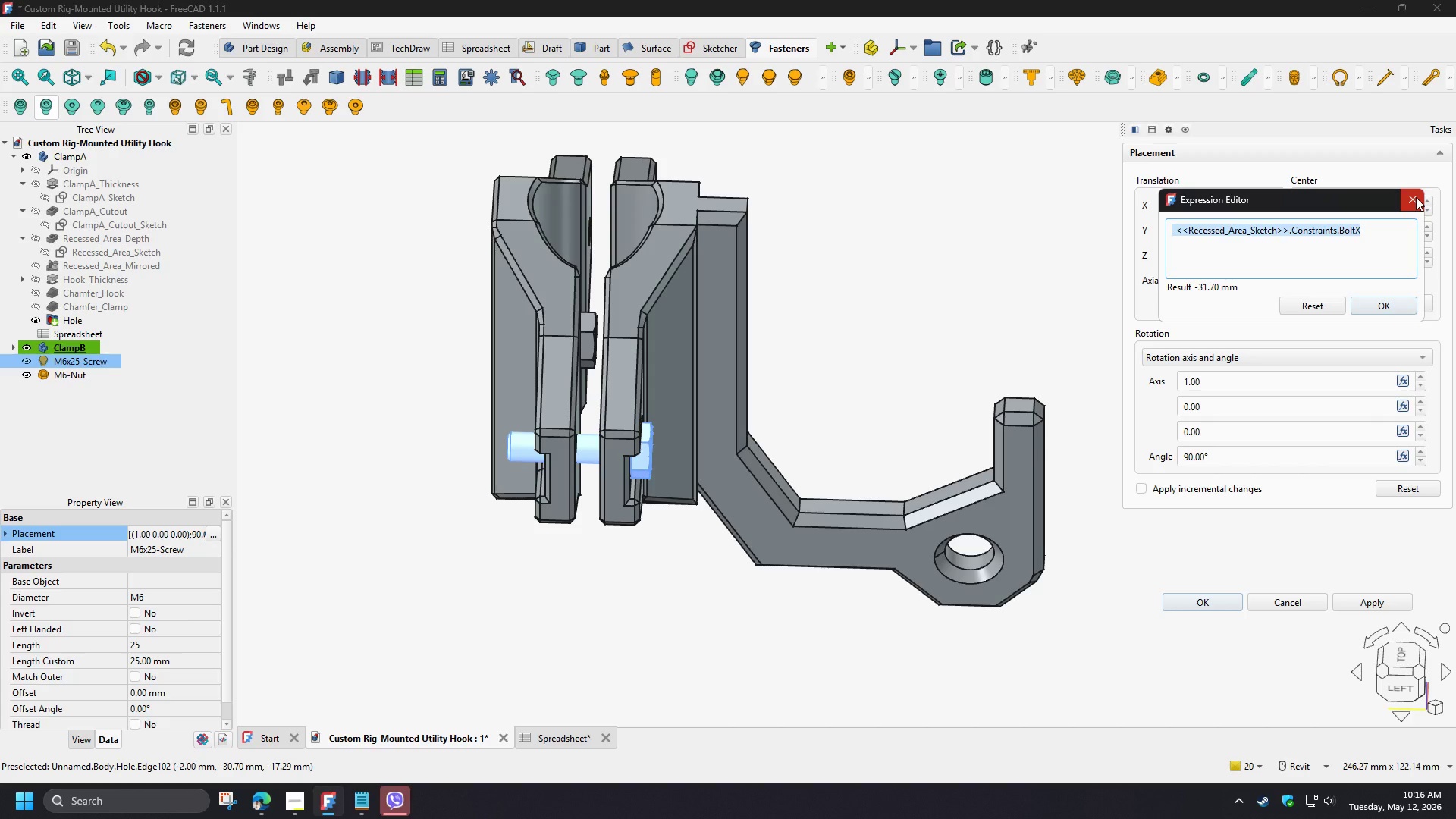 
left_click([1416, 197])
 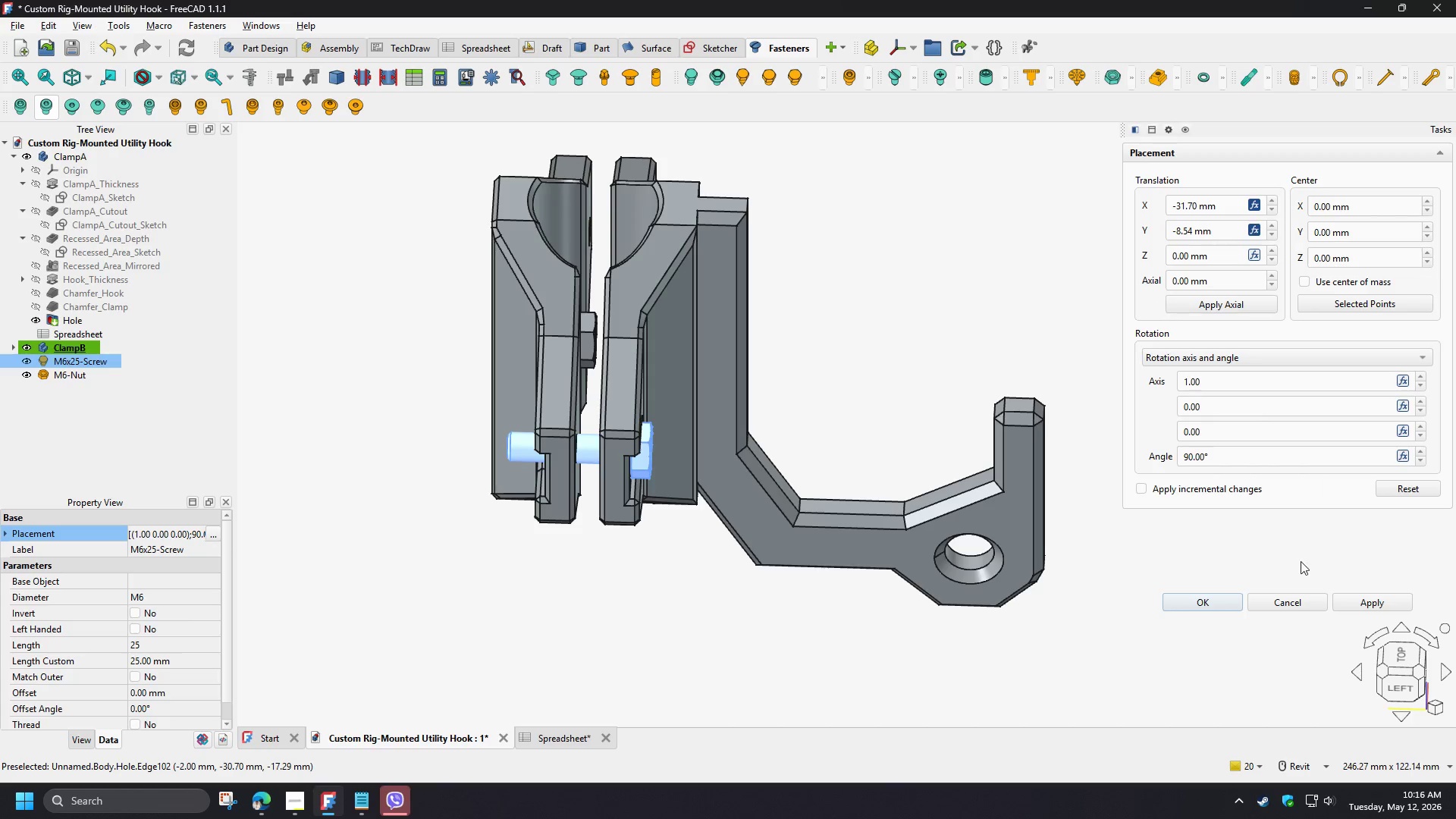 
left_click([1294, 596])
 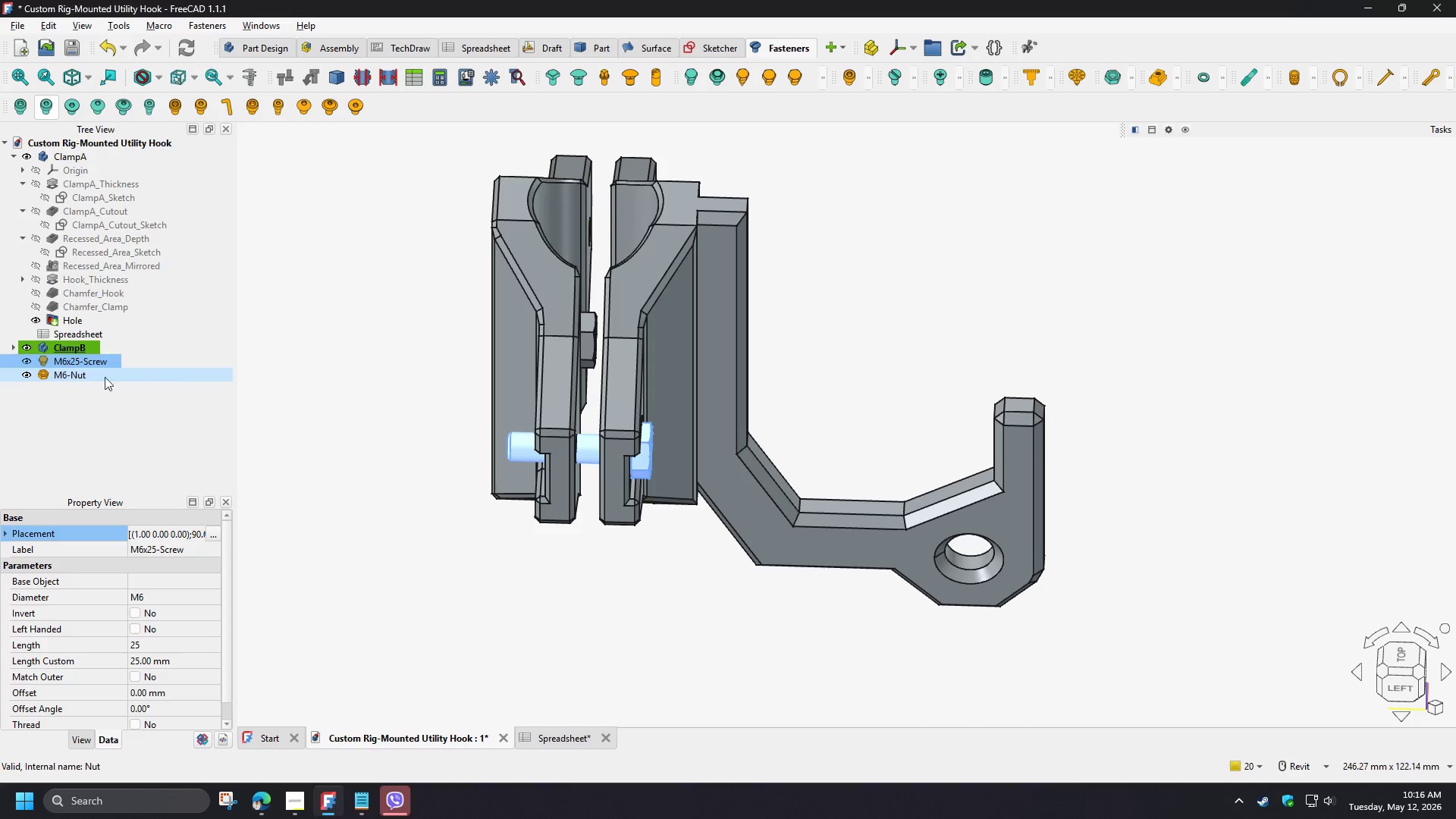 
left_click([94, 374])
 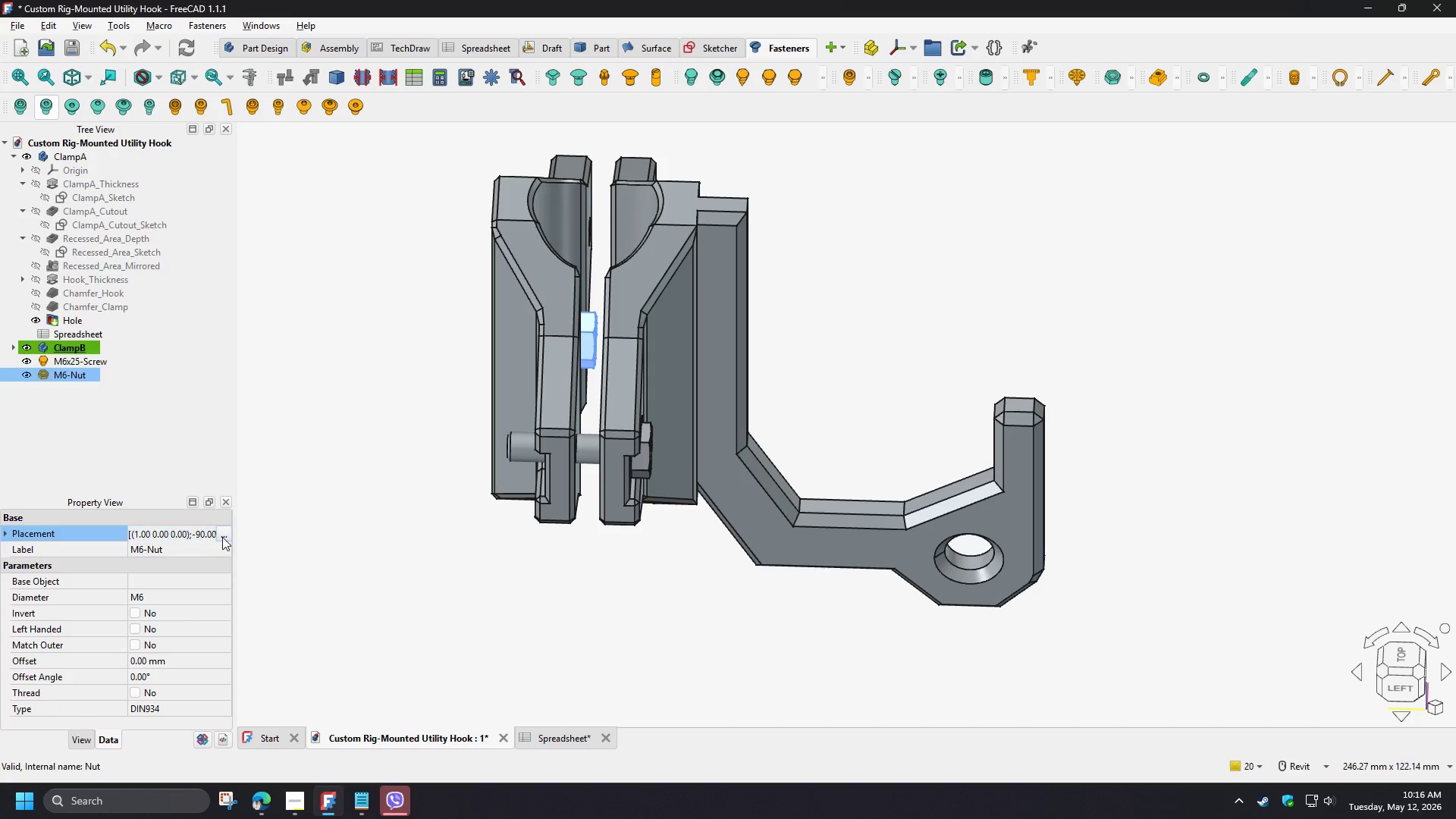 
double_click([222, 537])
 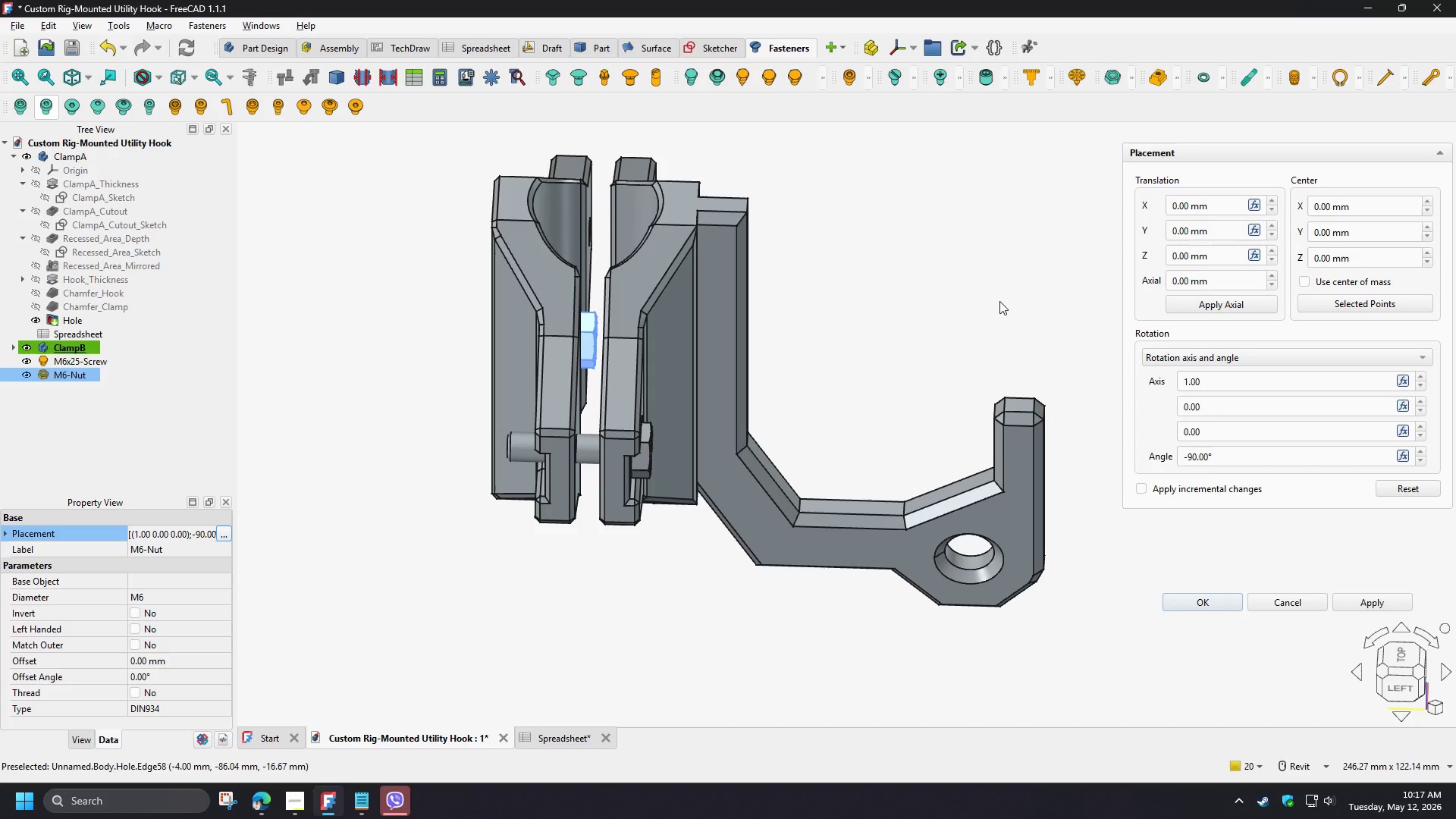 
wait(30.31)
 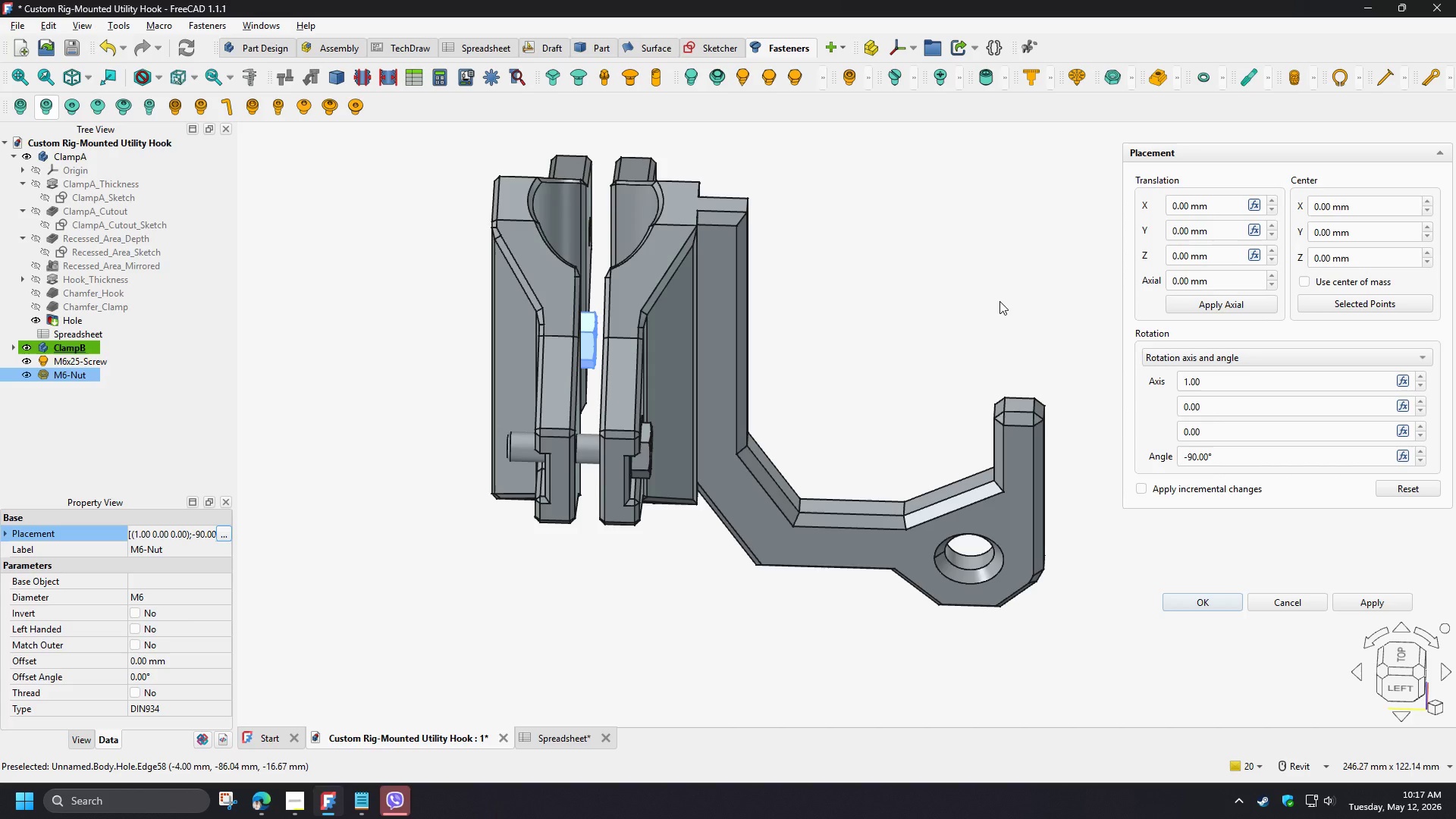 
left_click([76, 425])
 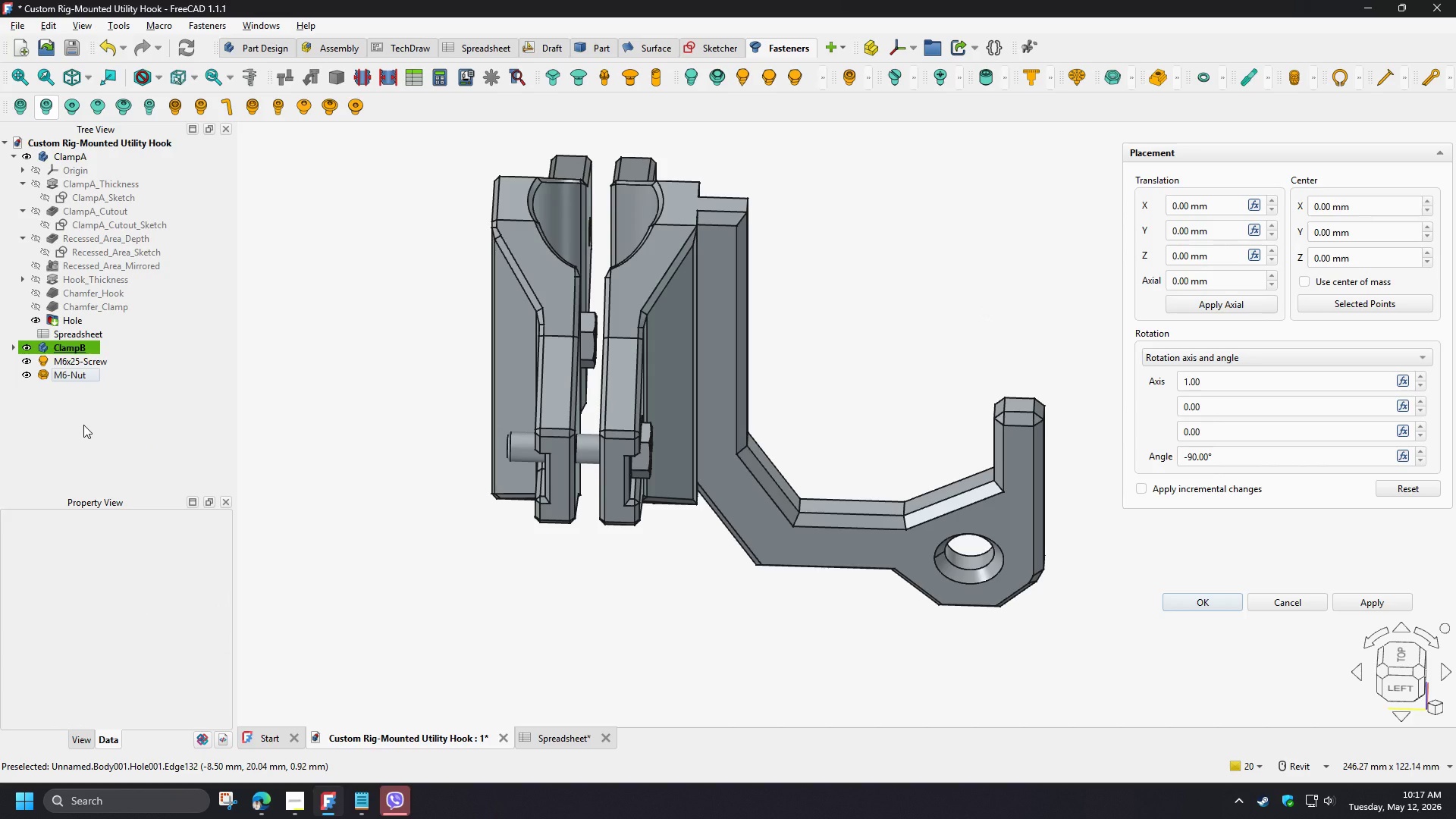 
wait(14.62)
 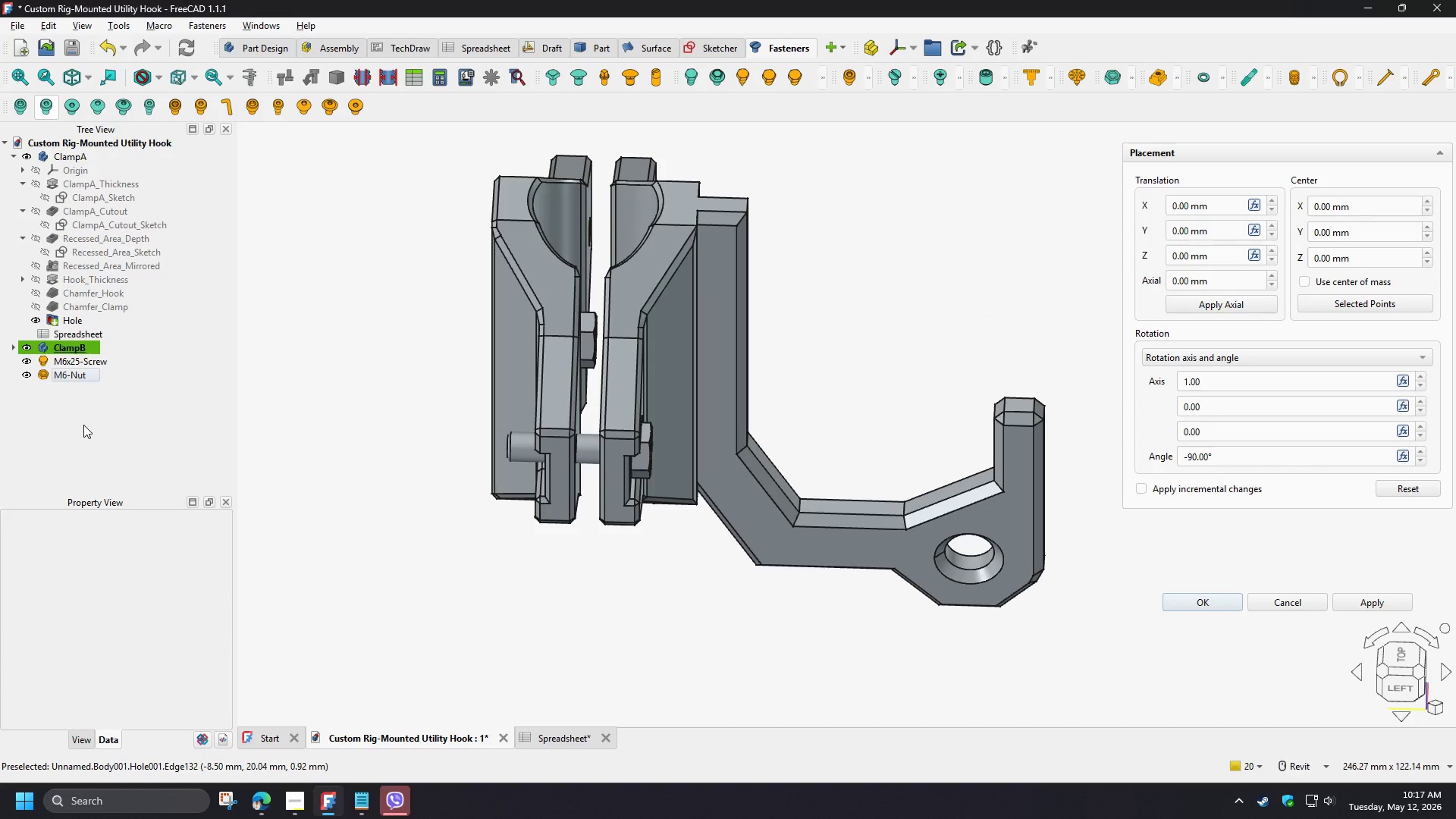 
left_click([83, 425])
 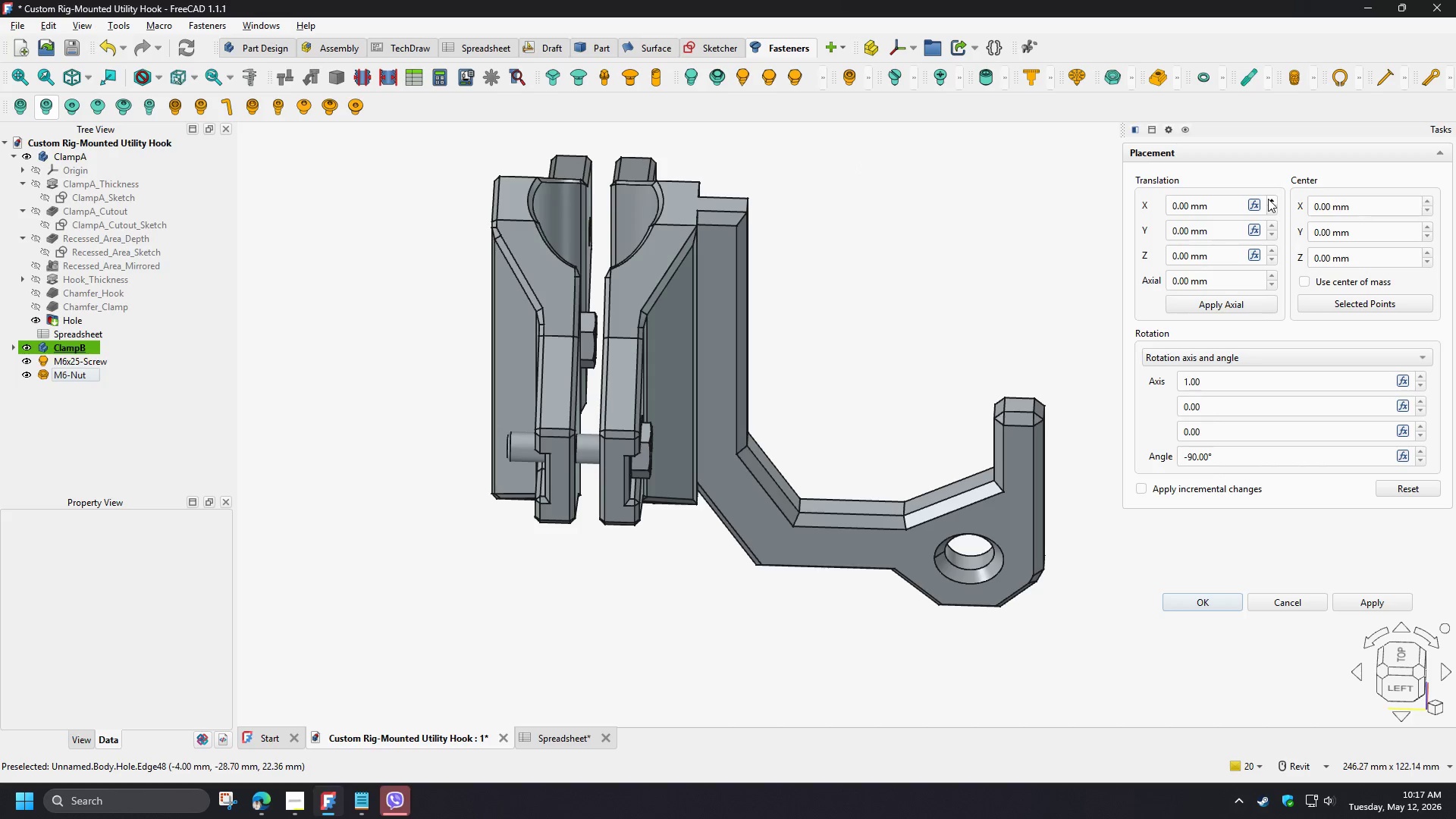 
wait(5.73)
 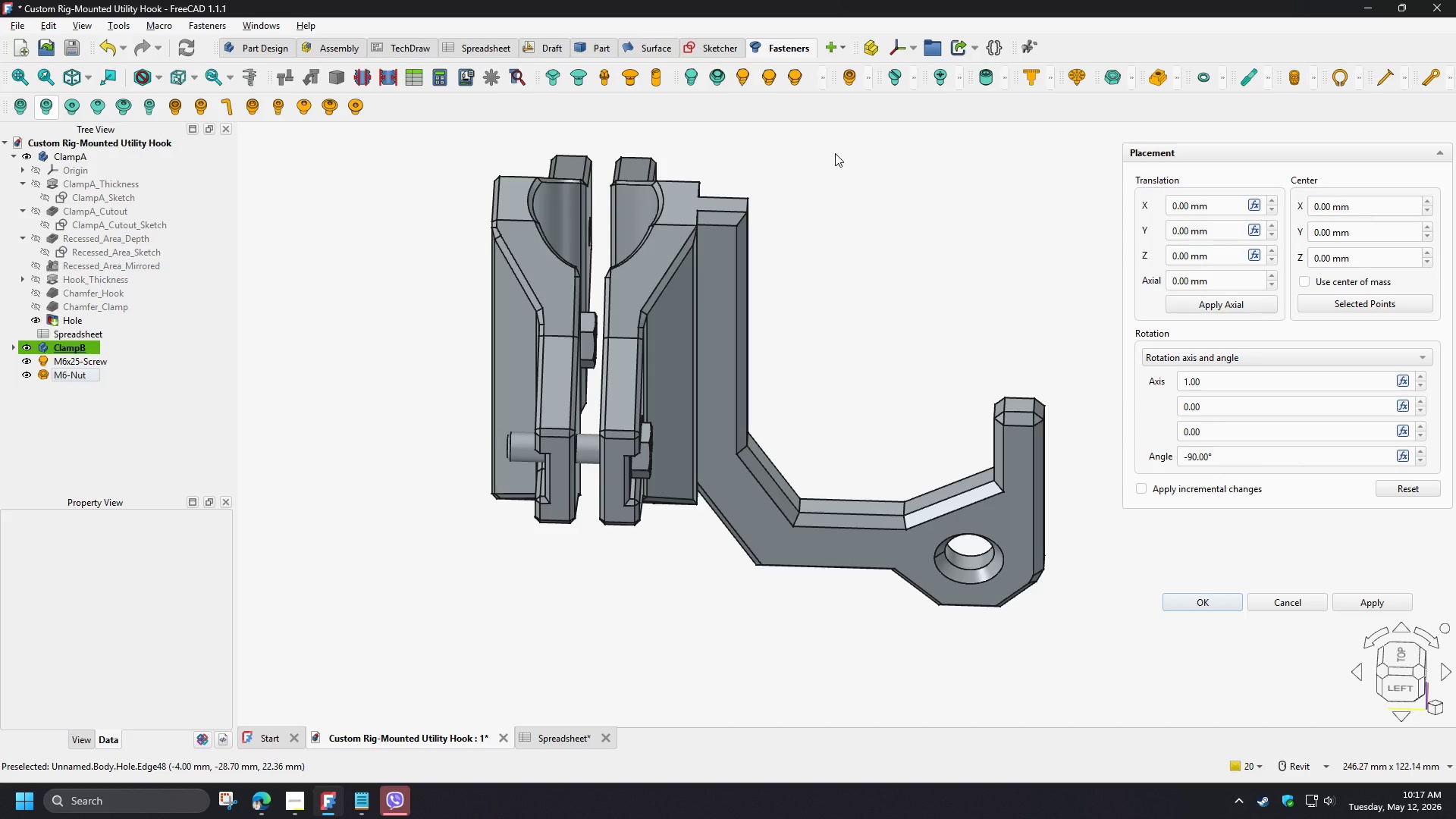 
left_click([1254, 207])
 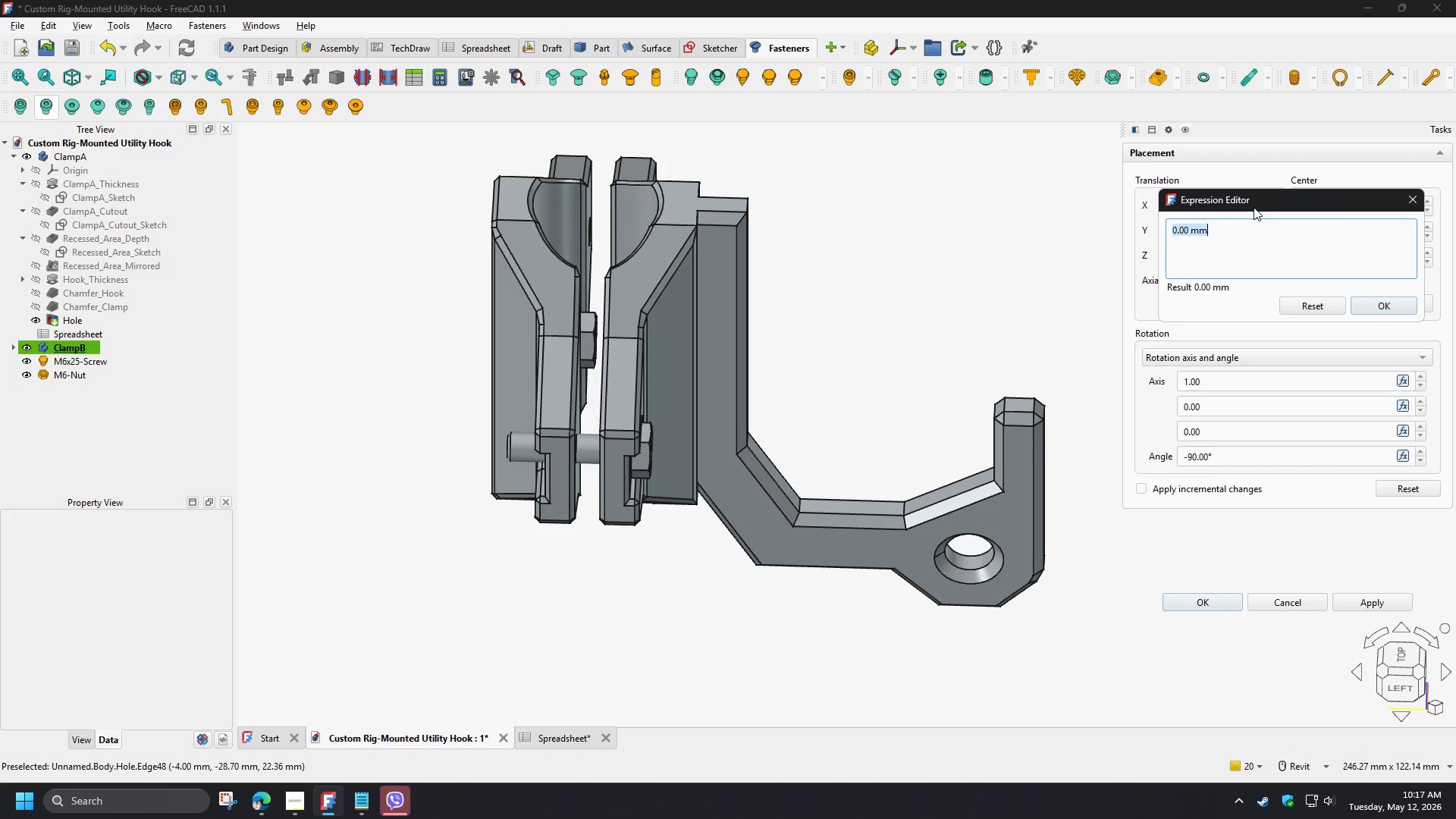 
key(Control+V)
 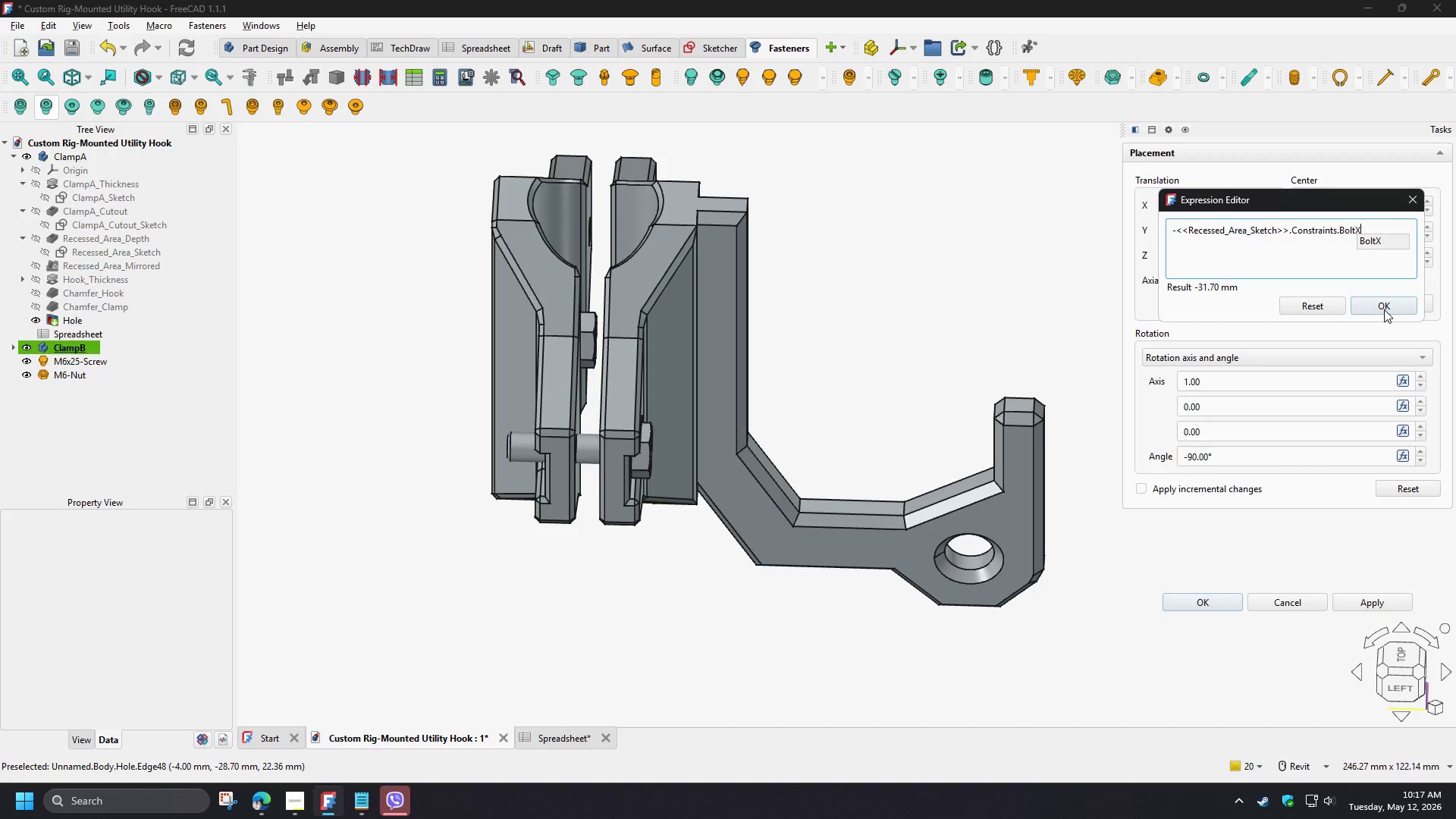 
left_click([1384, 309])
 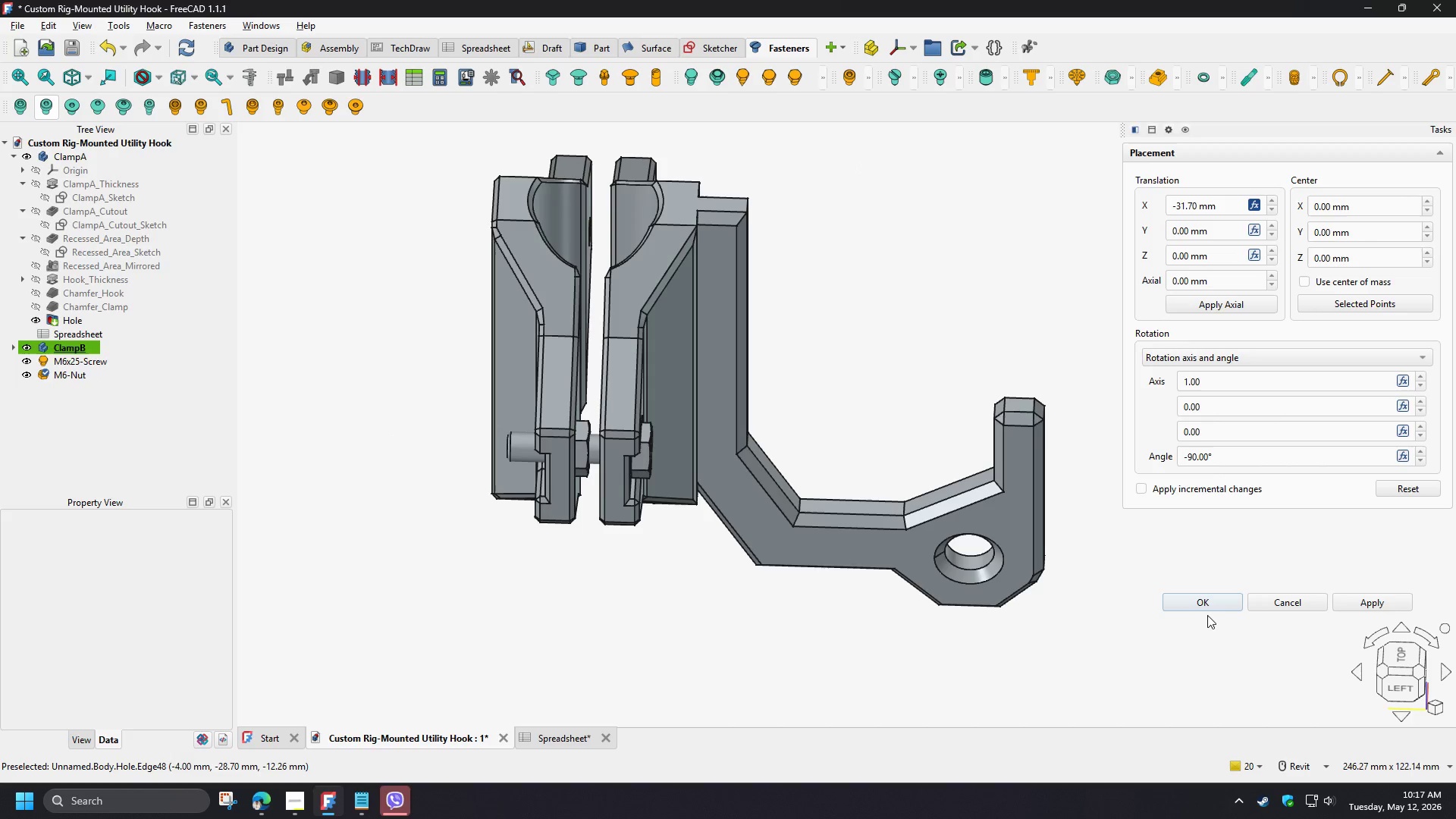 
left_click([70, 374])
 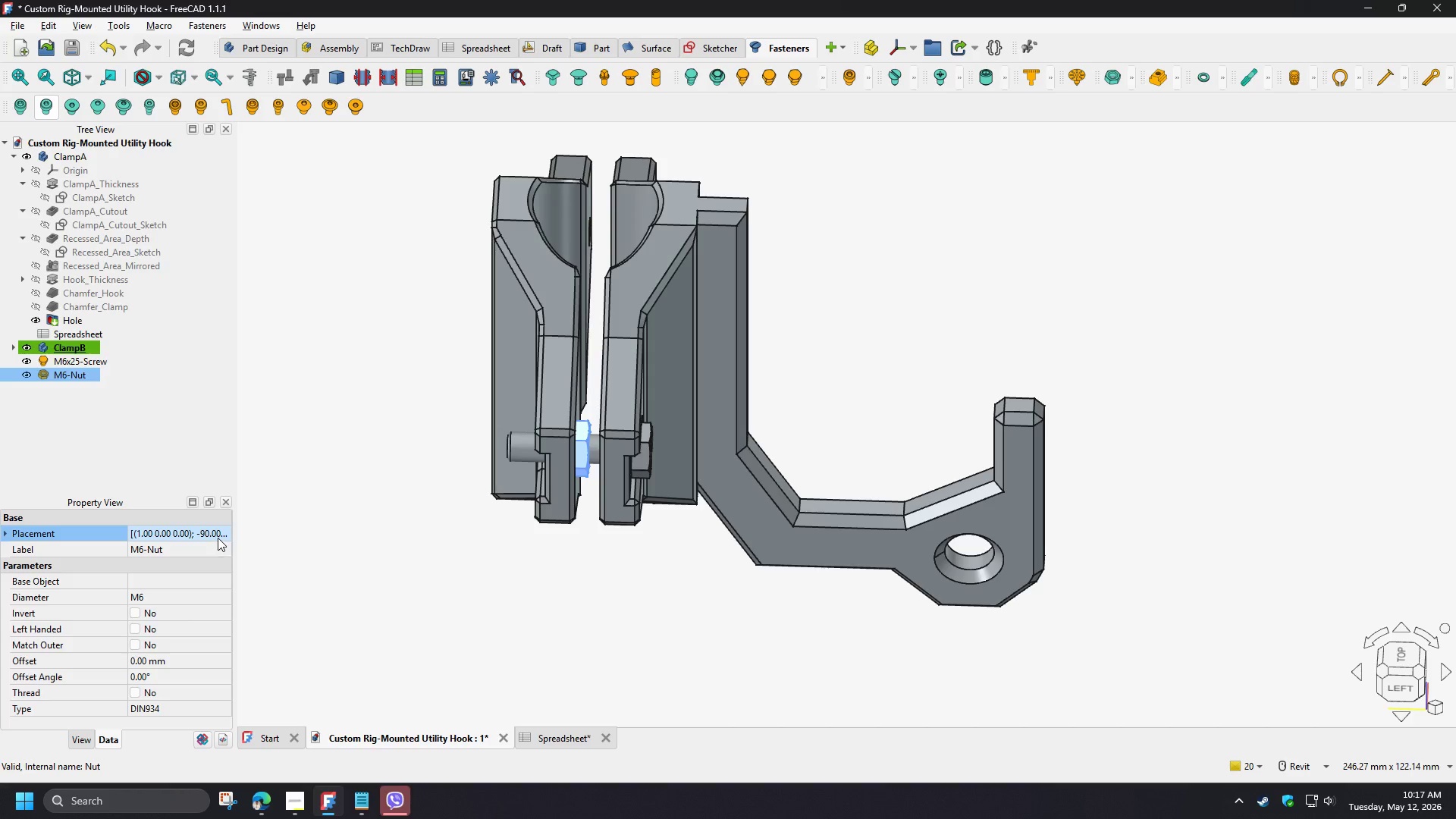 
double_click([221, 532])
 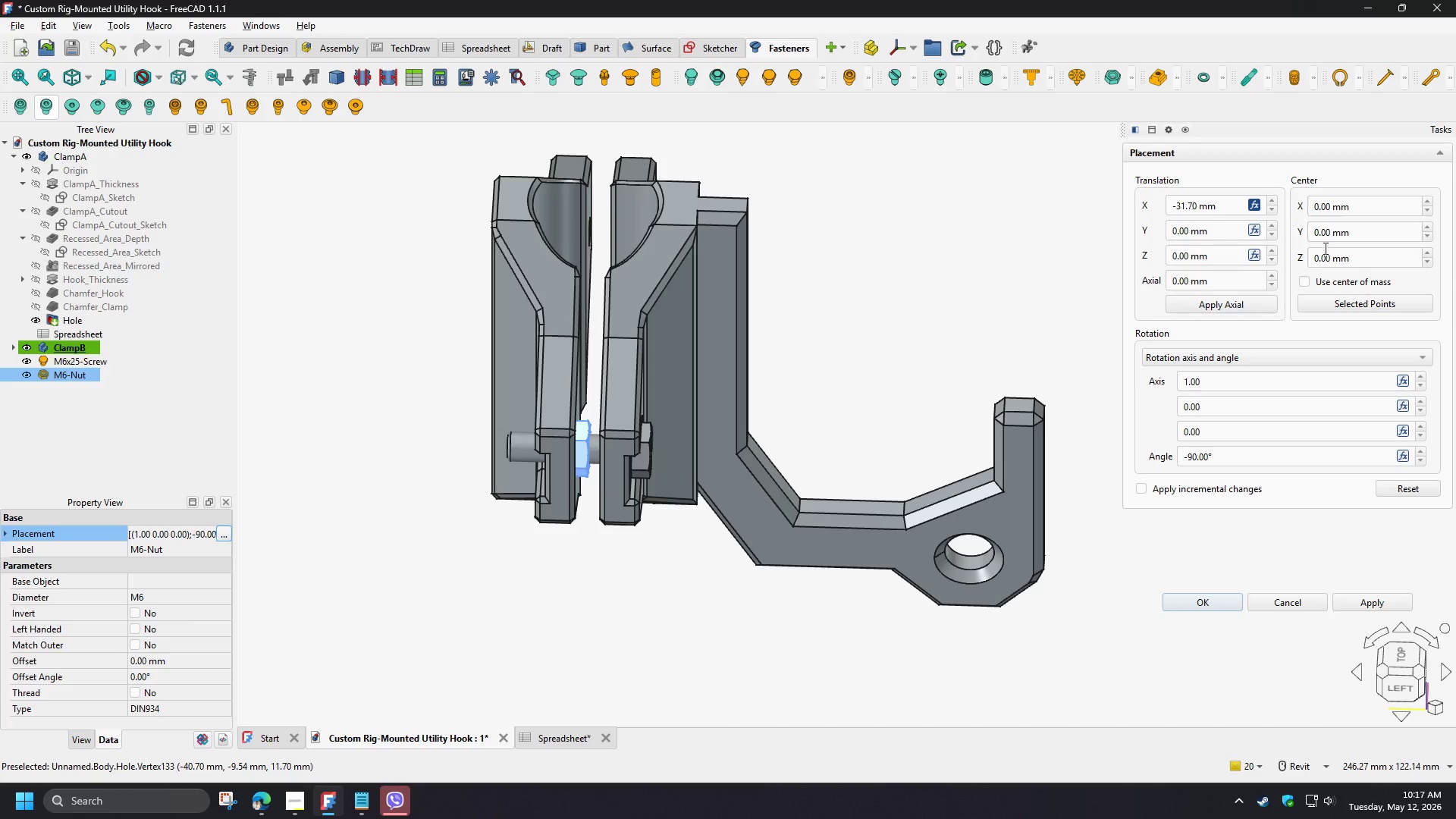 
mouse_move([1256, 236])
 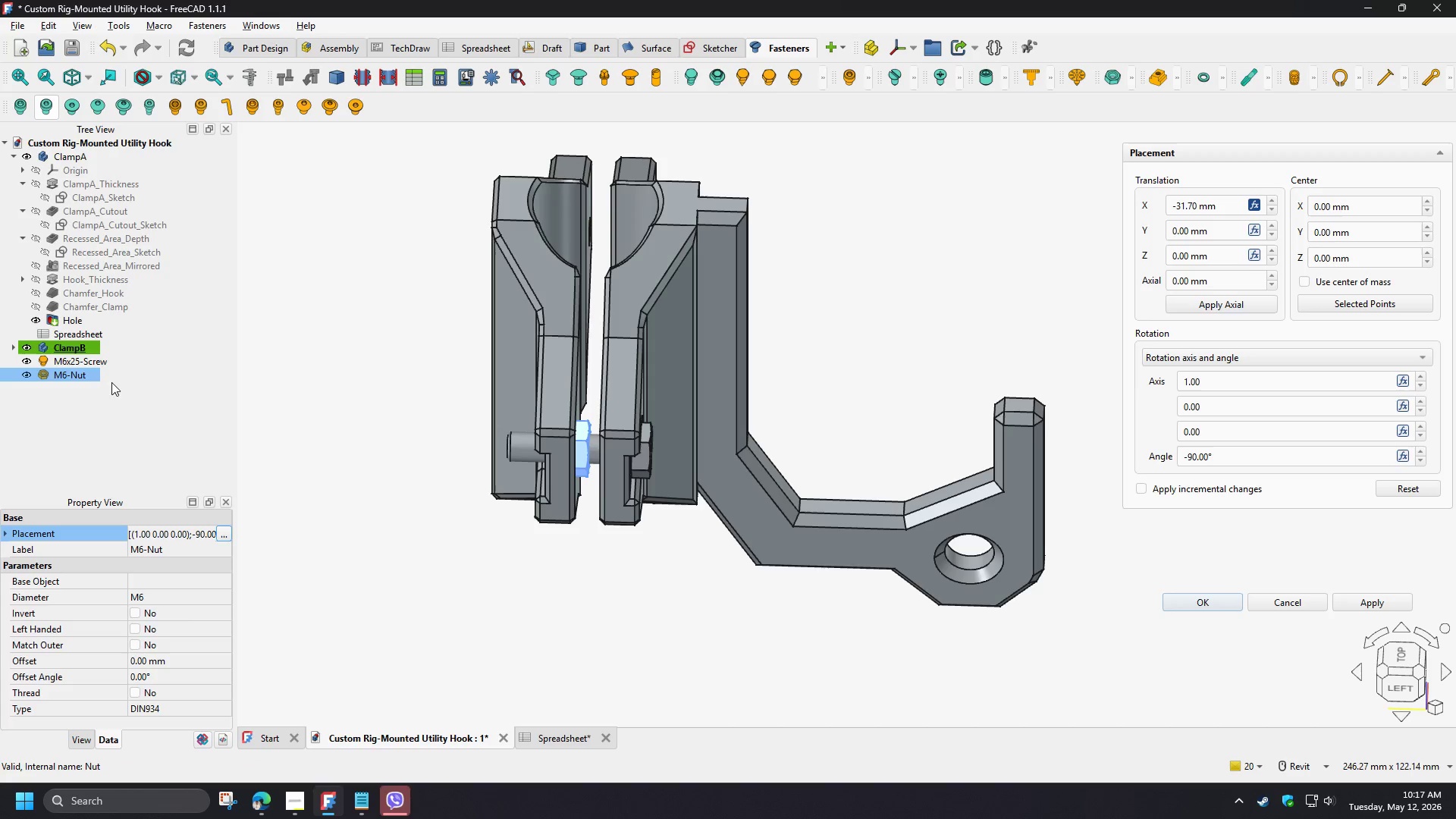 
left_click([89, 360])
 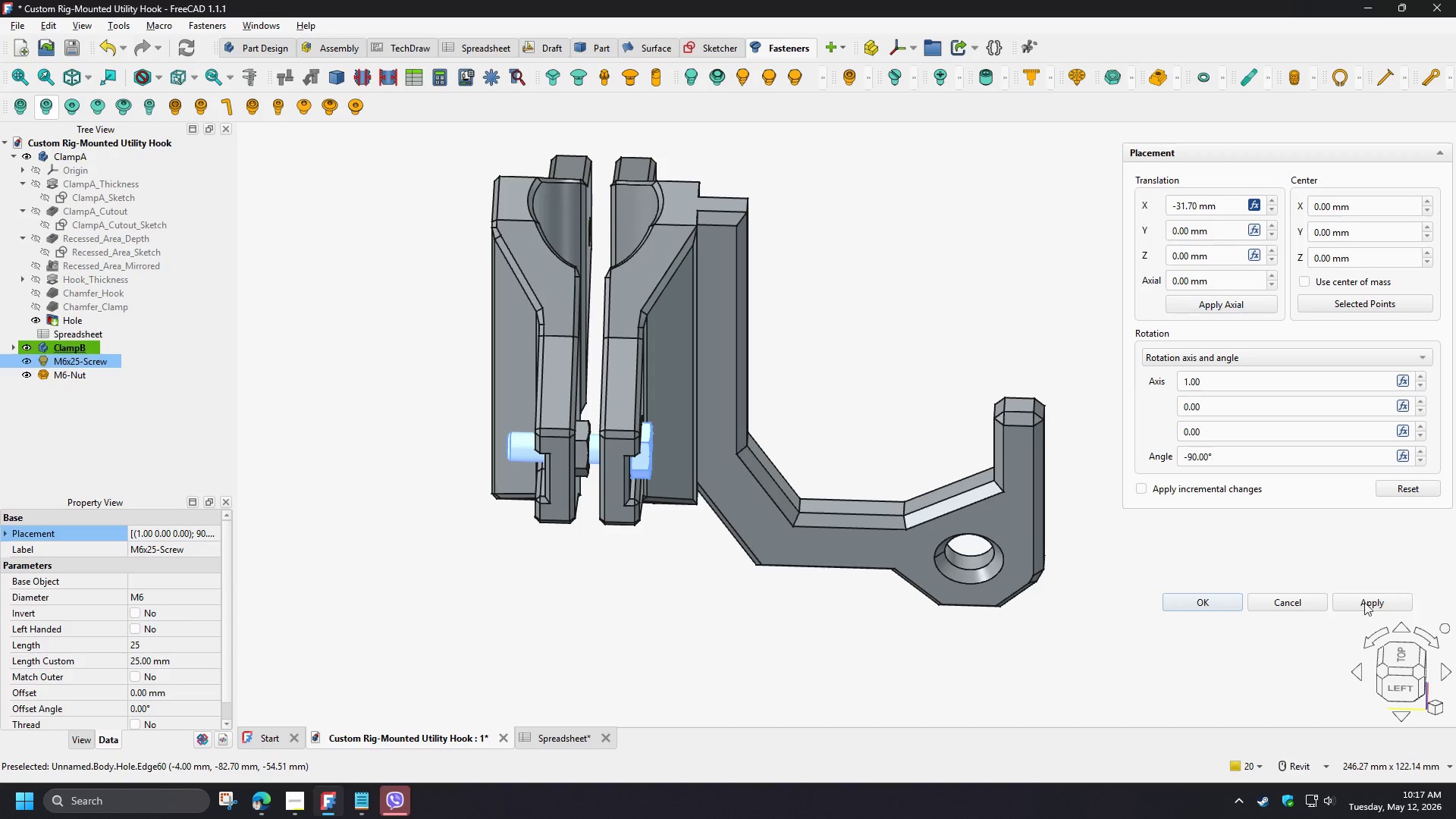 
left_click([1298, 602])
 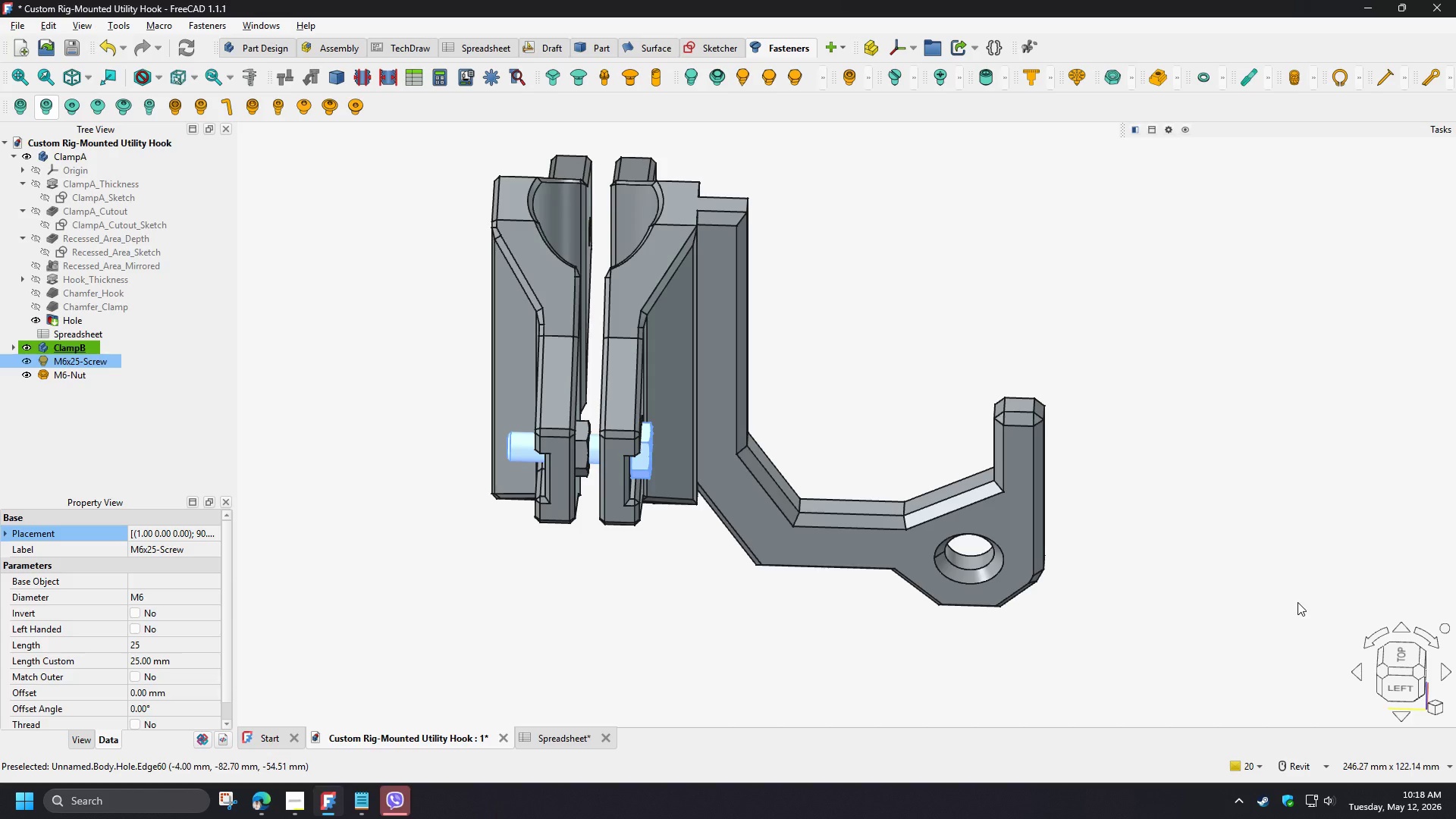 
wait(31.94)
 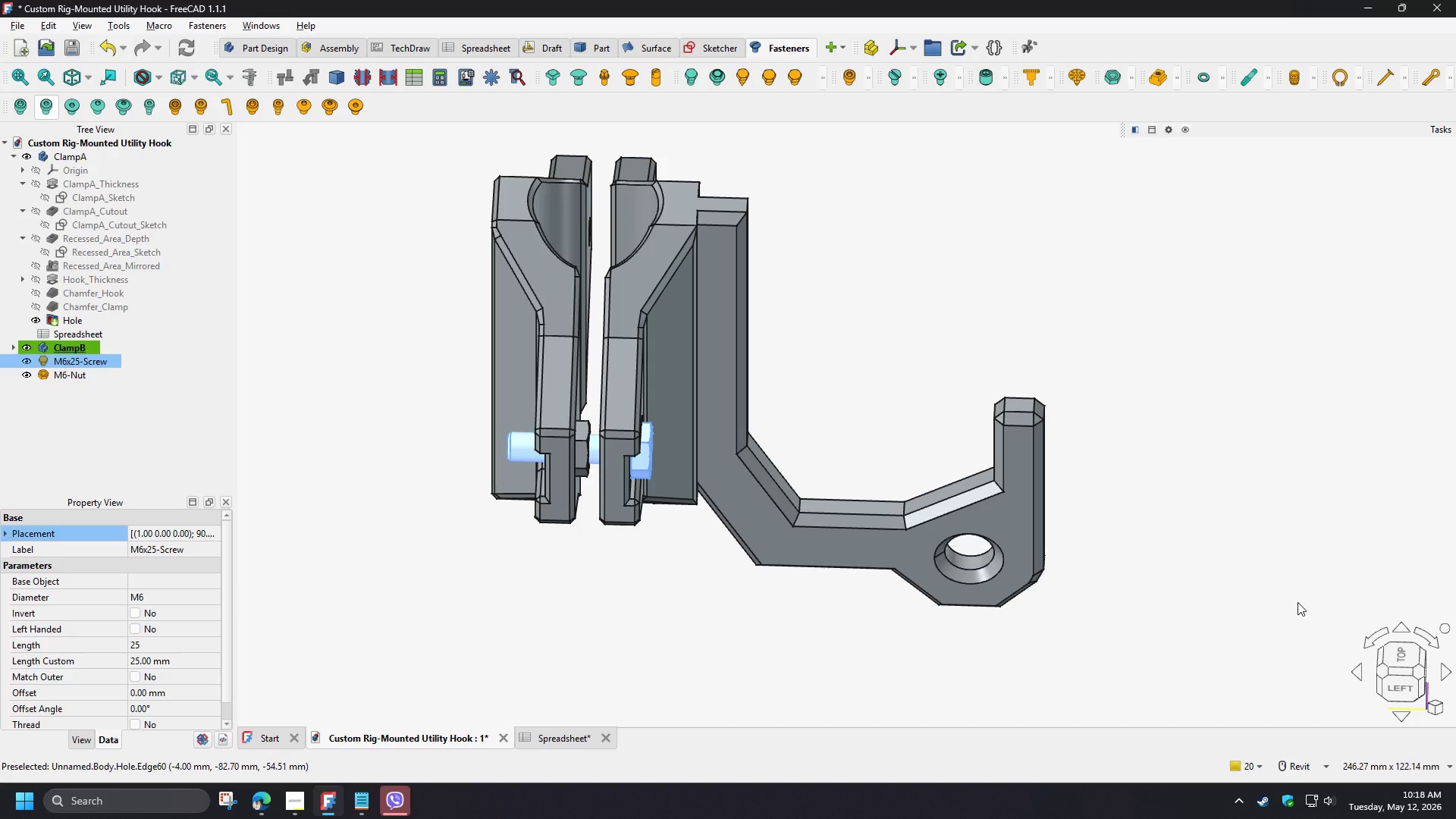 
left_click([215, 535])
 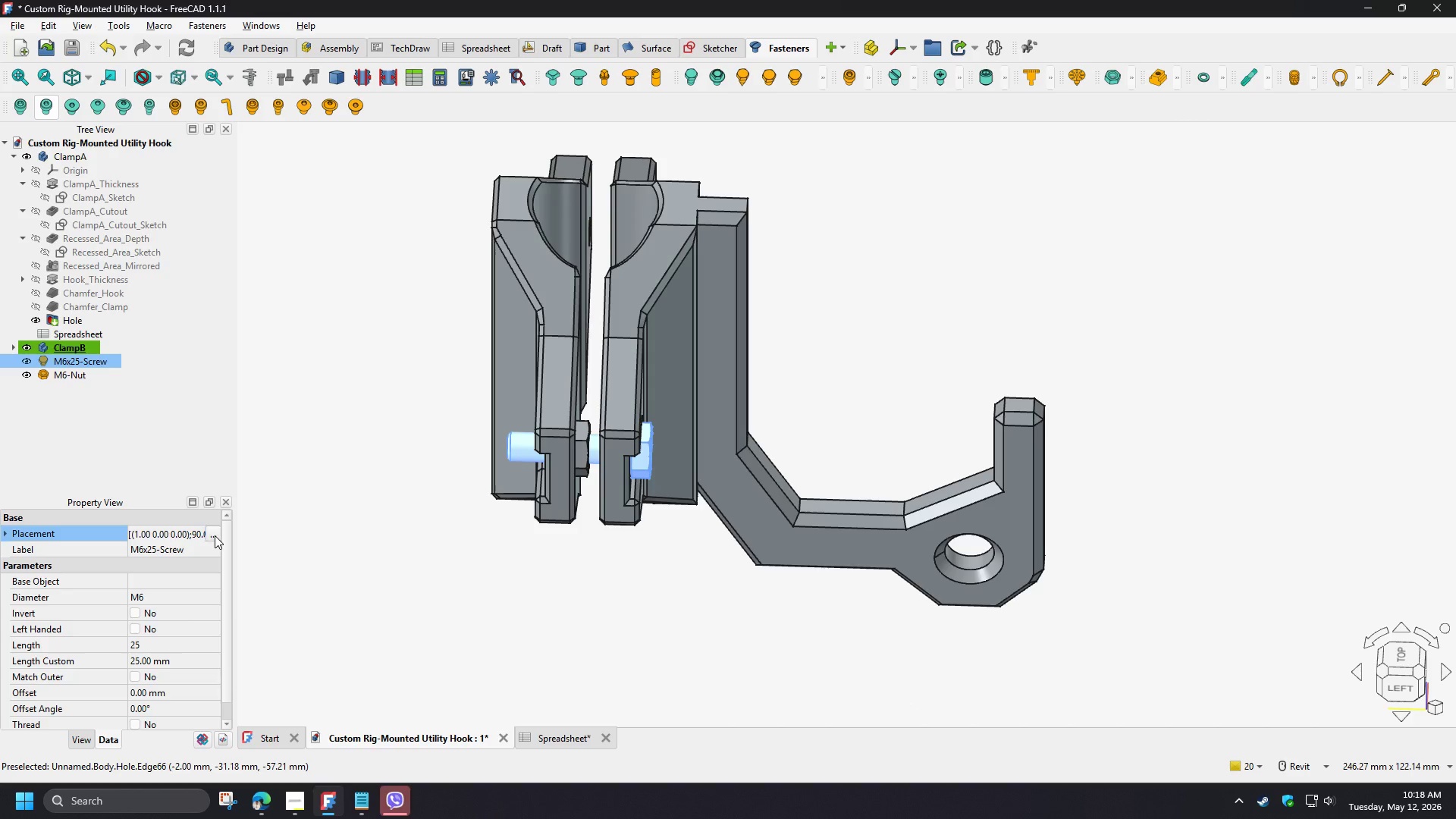 
left_click([215, 535])
 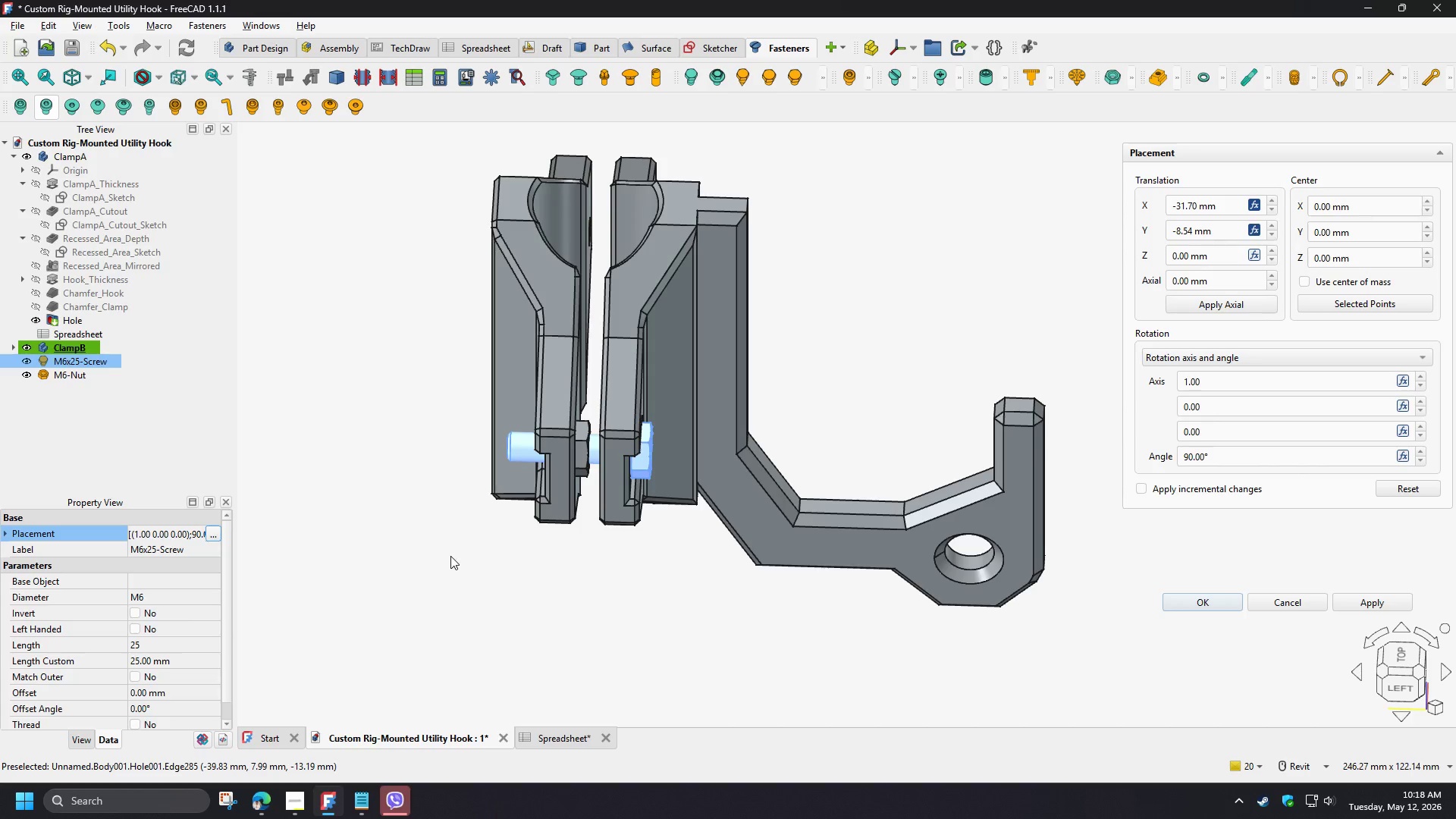 
left_click([95, 376])
 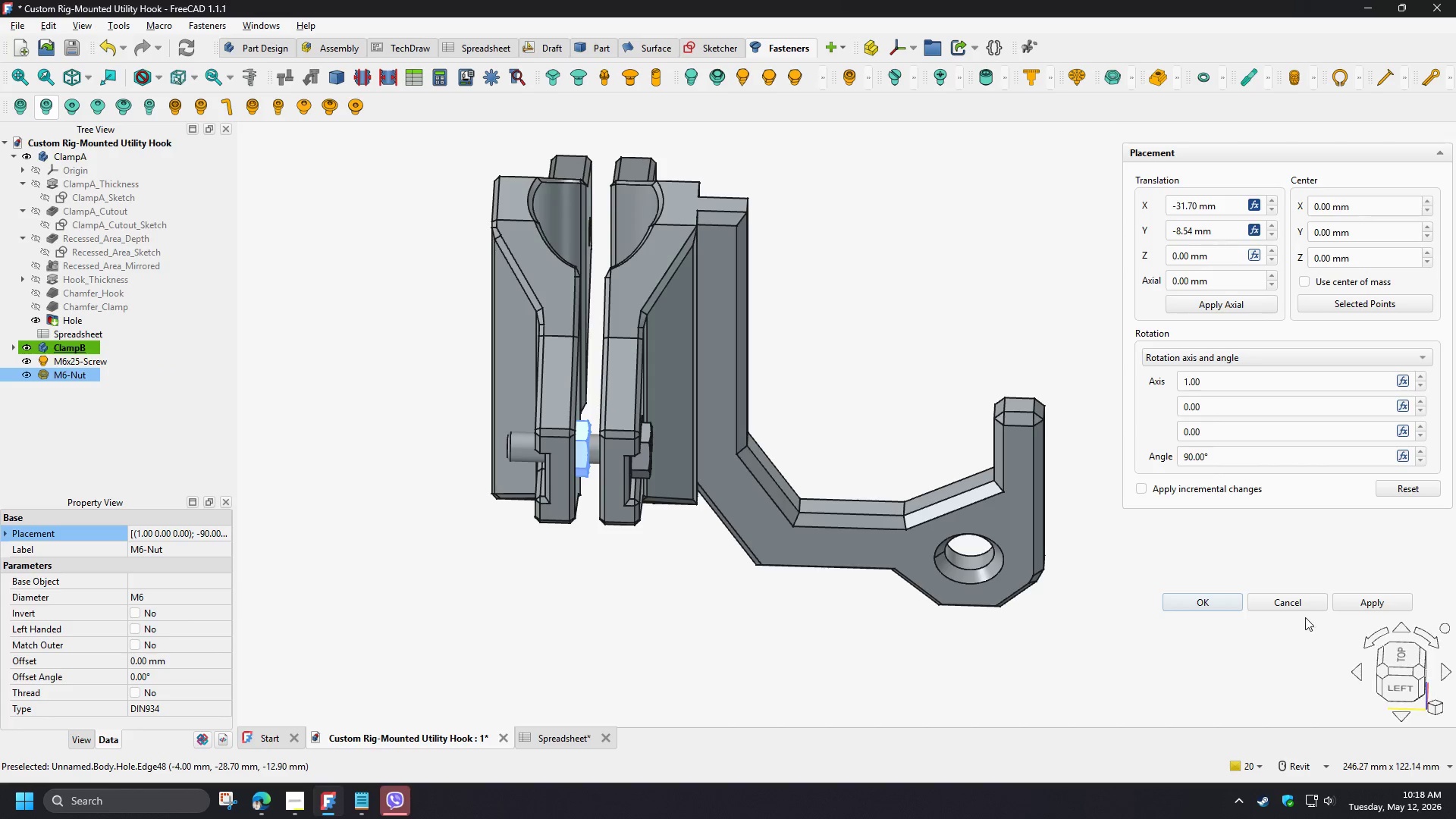 
left_click([1289, 604])
 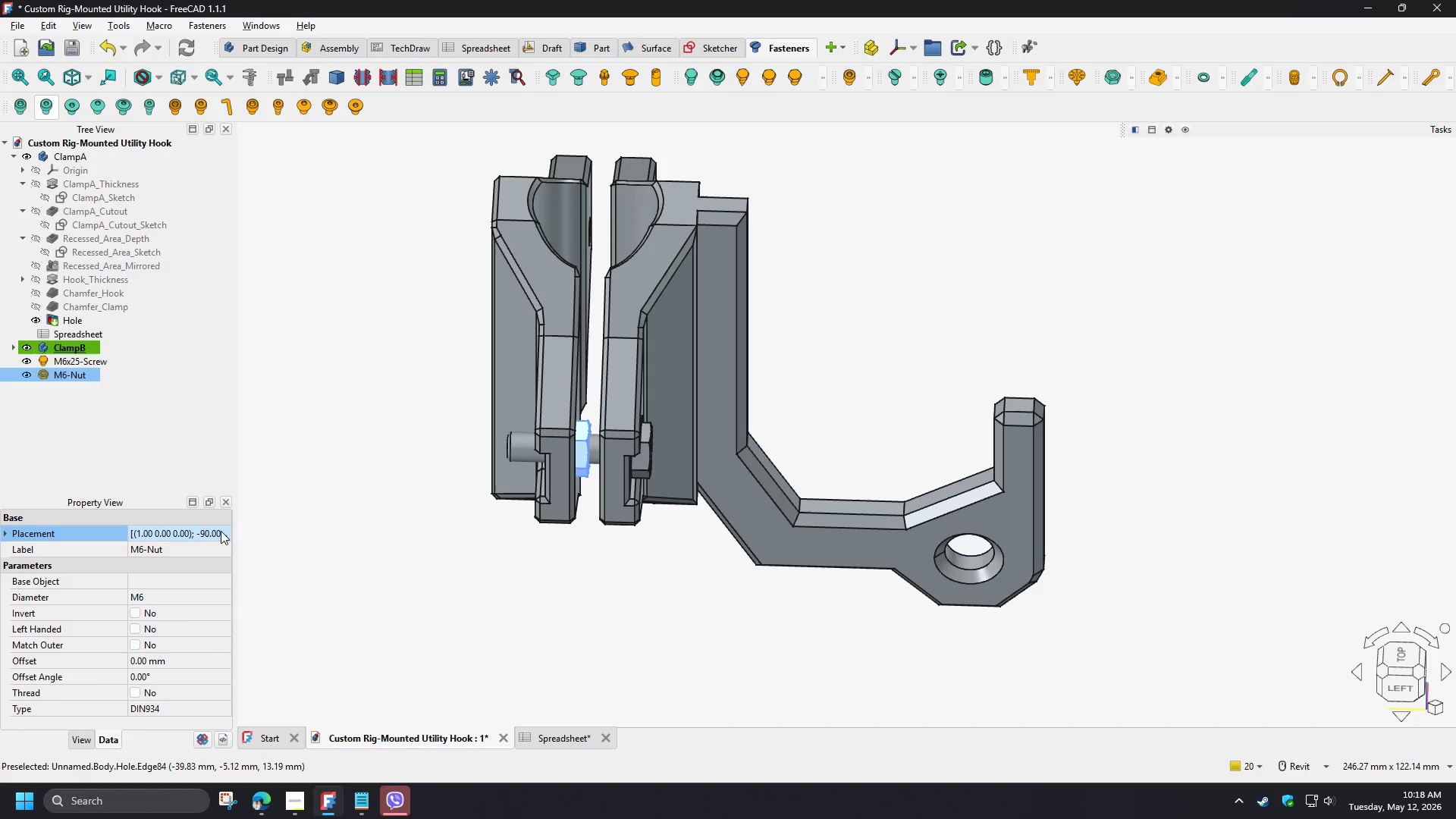 
double_click([221, 531])
 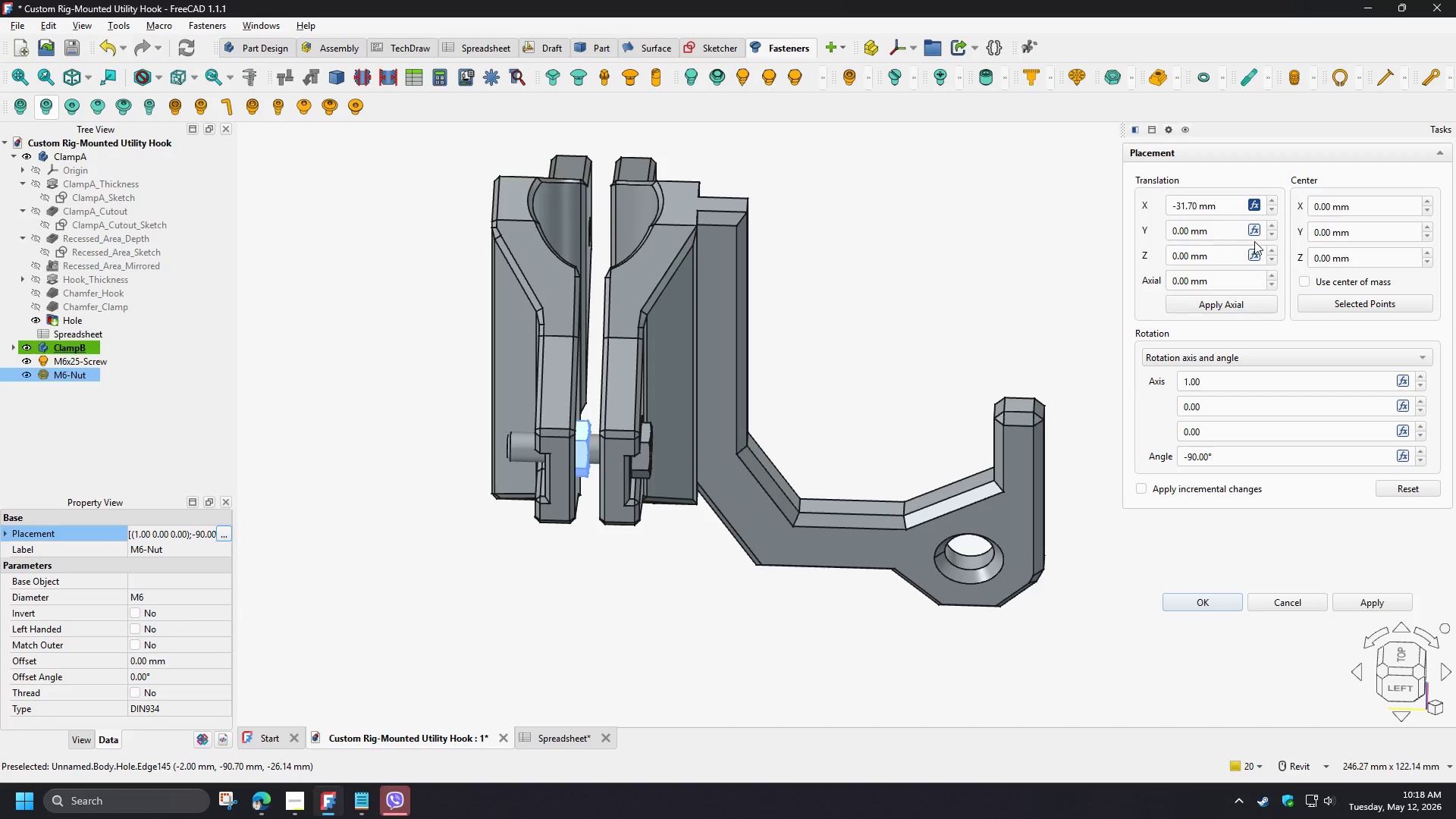 
left_click([1254, 233])
 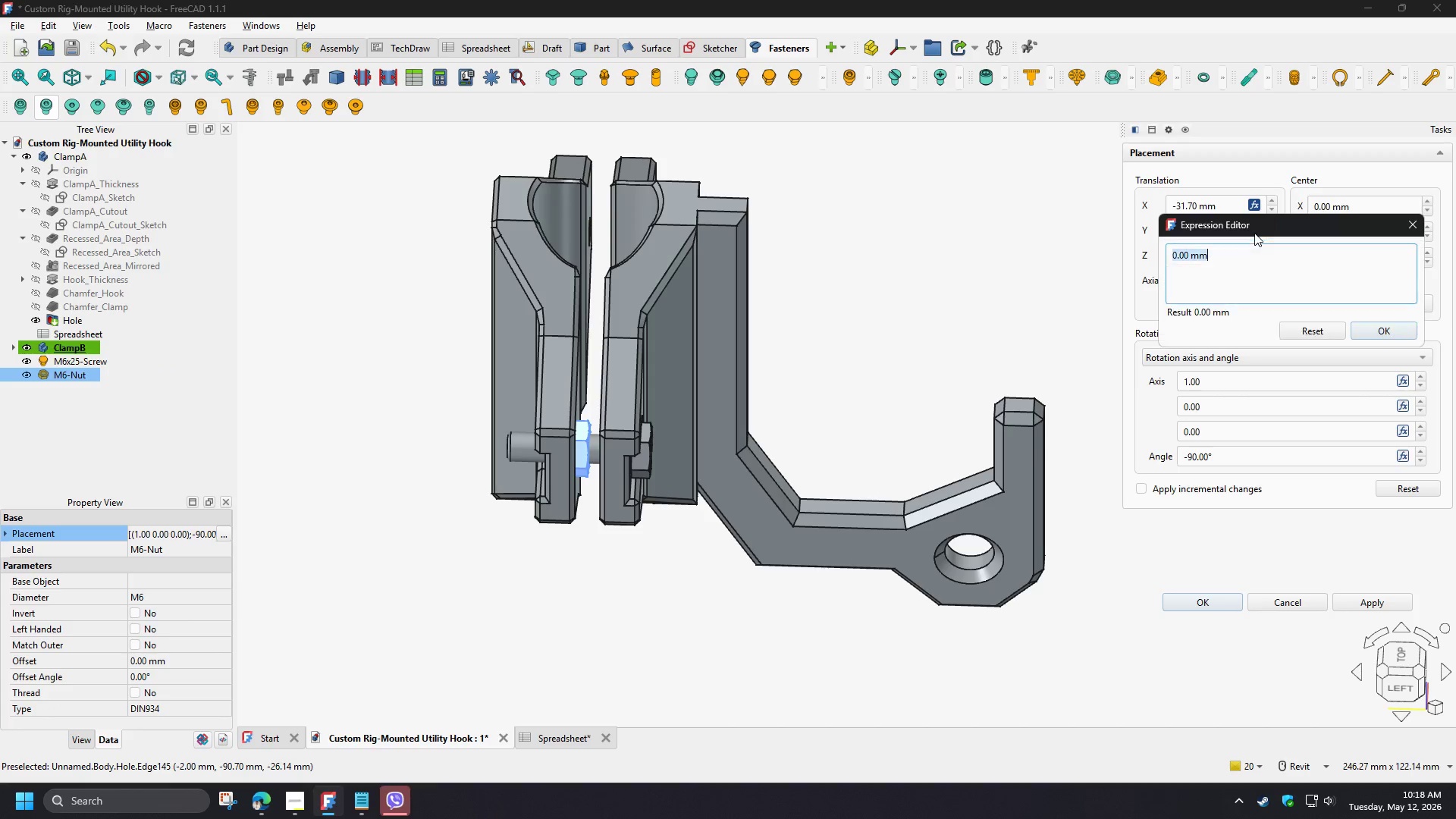 
key(Control+V)
 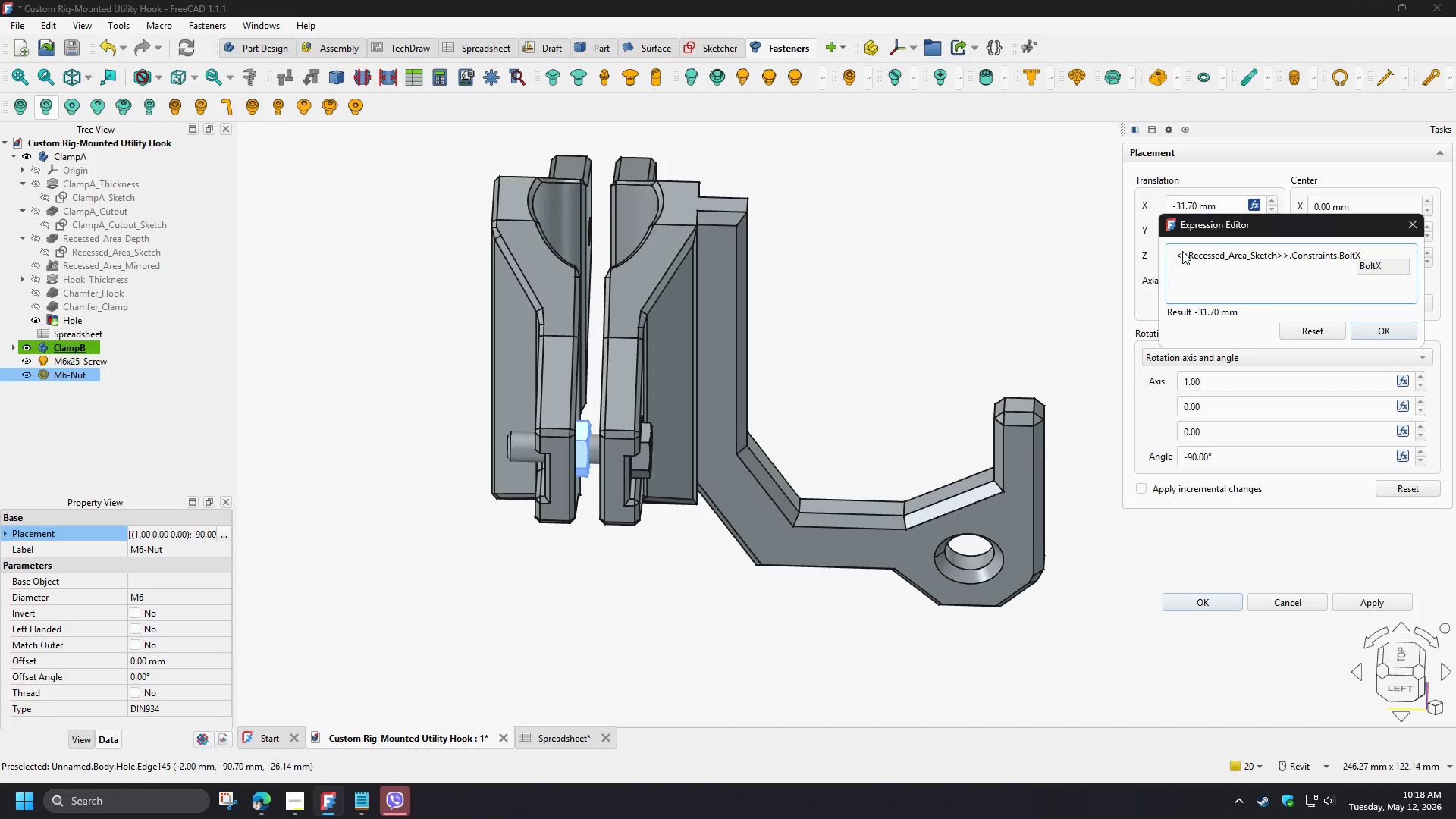 
left_click([1179, 253])
 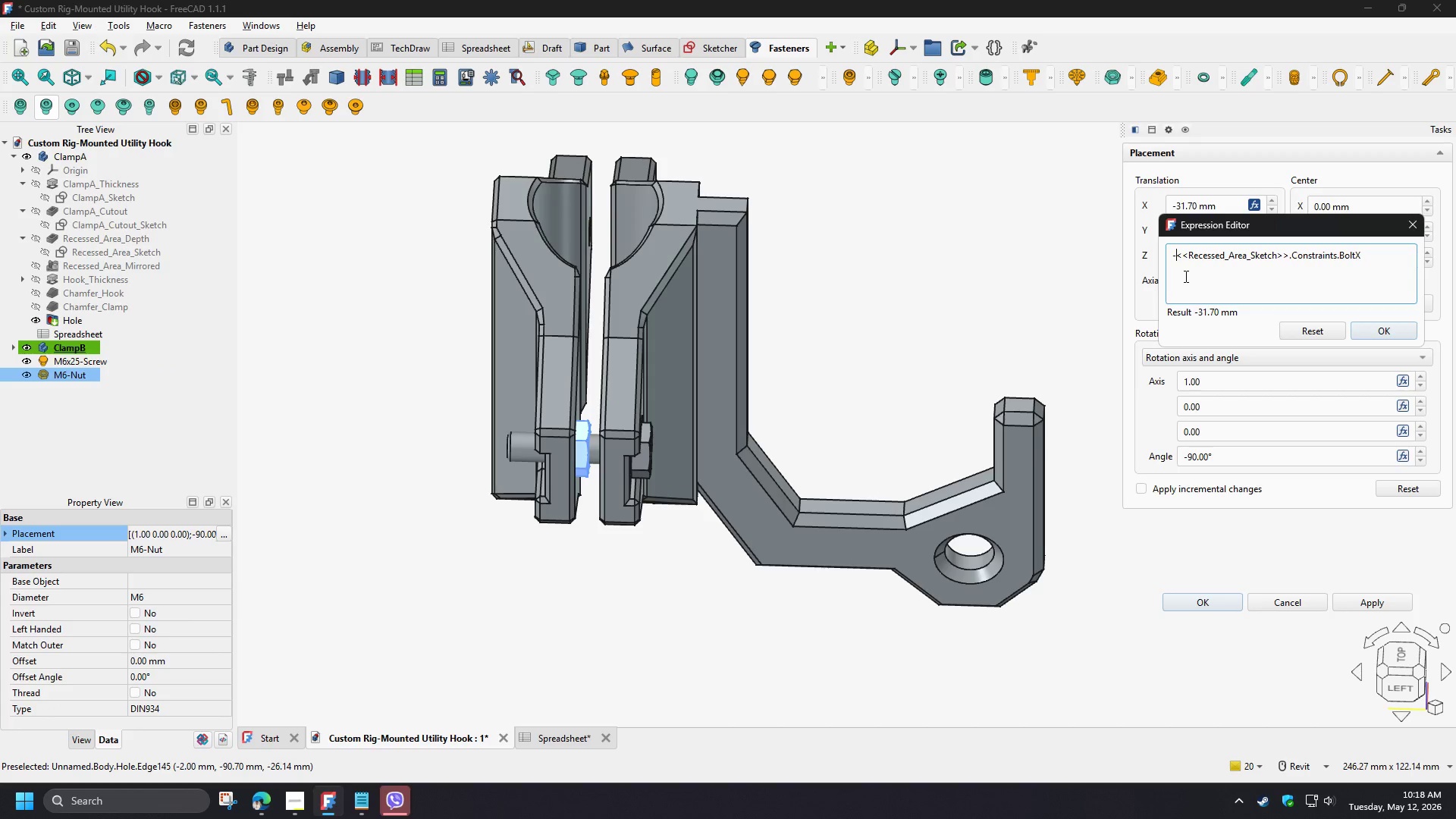 
key(Backspace)
 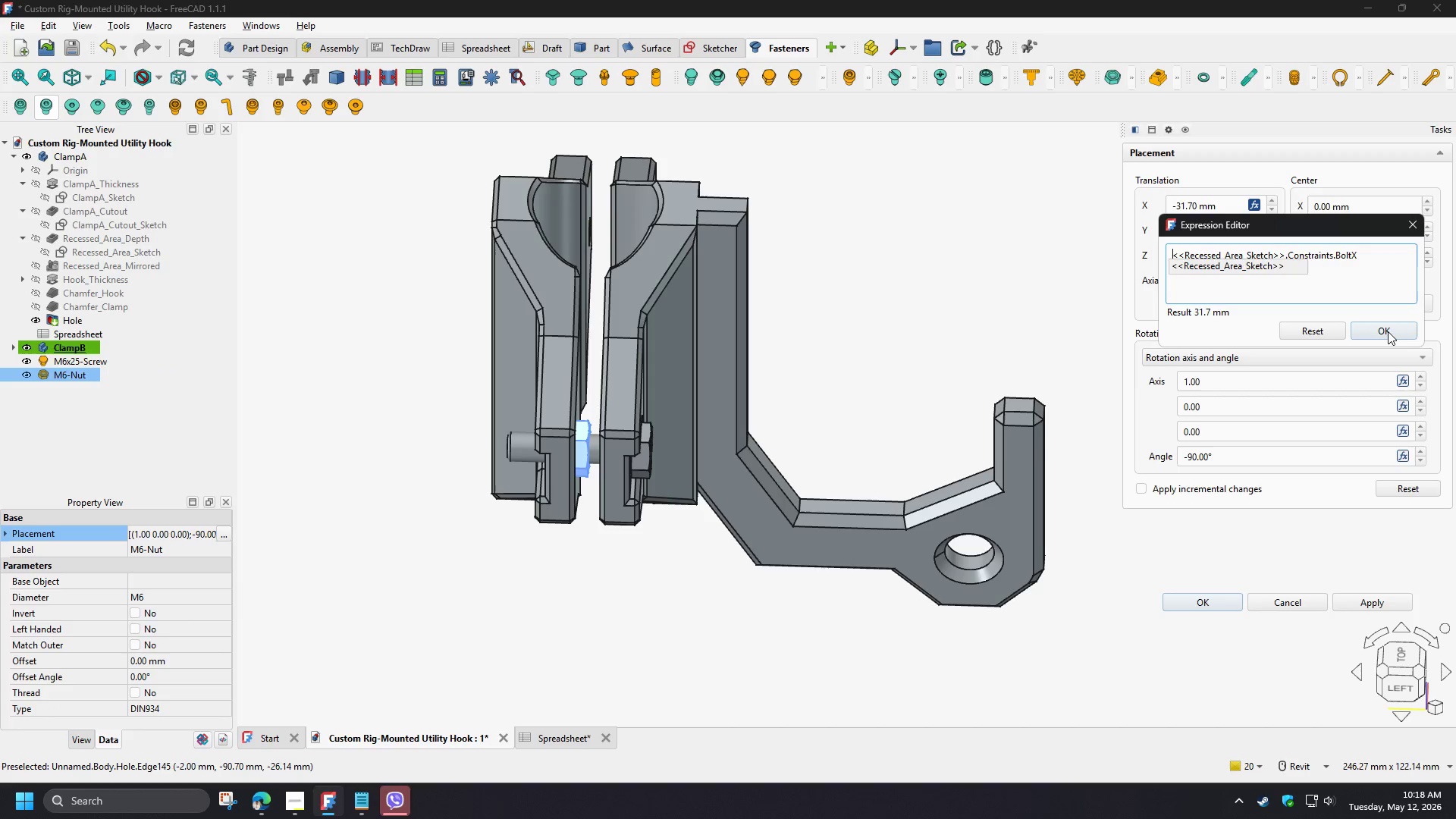 
left_click([1388, 331])
 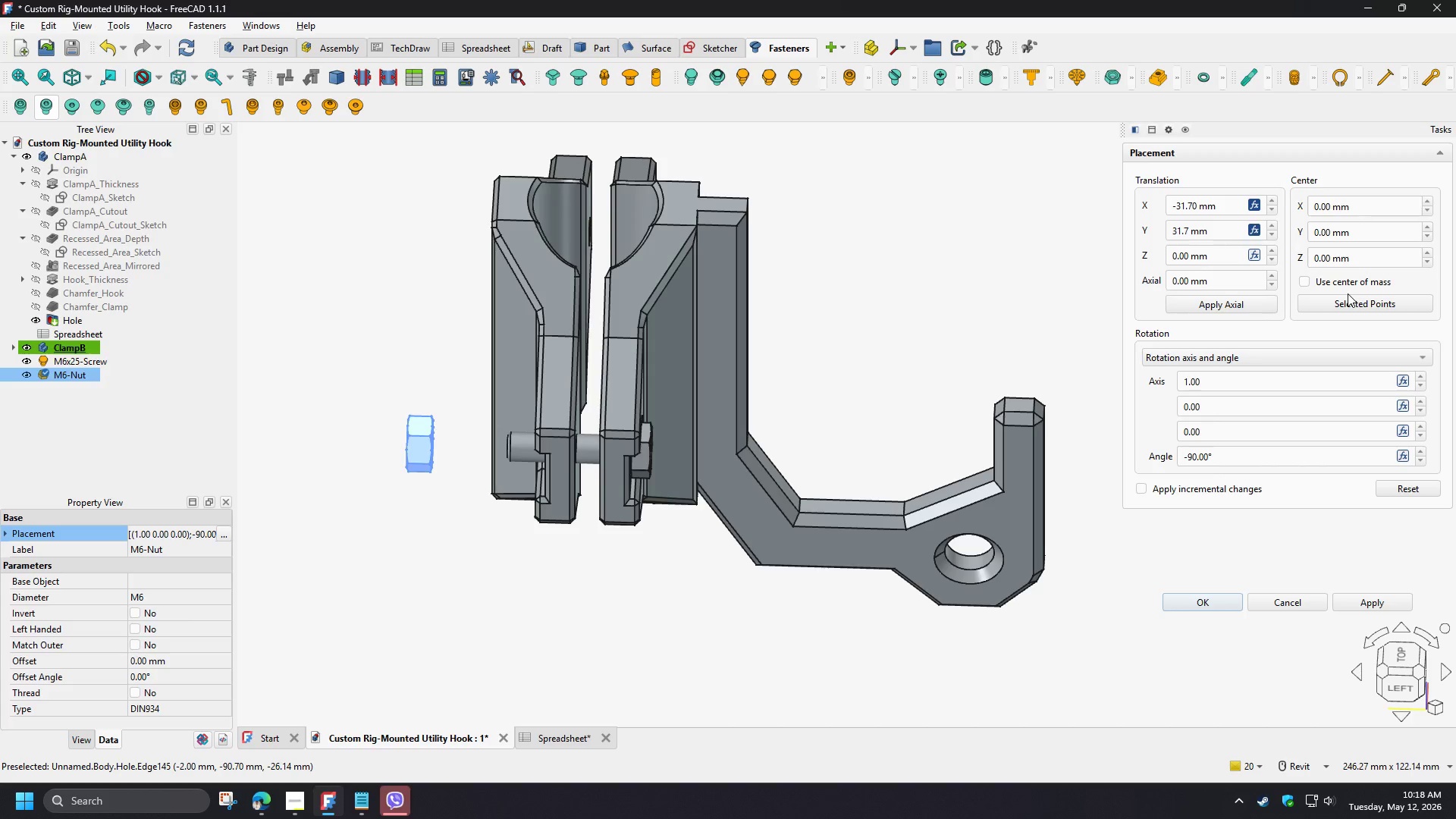 
left_click([1285, 595])
 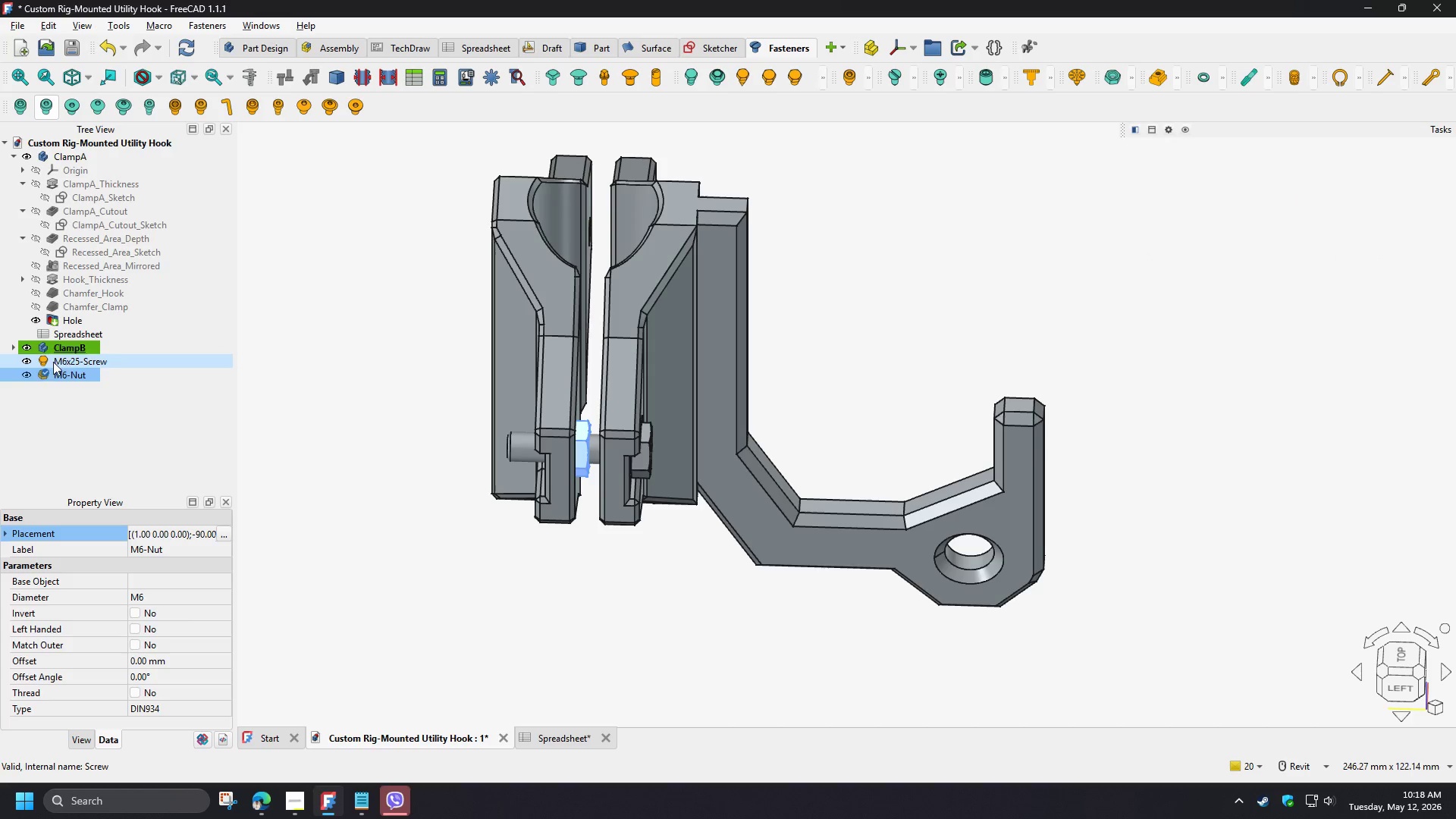 
left_click([64, 359])
 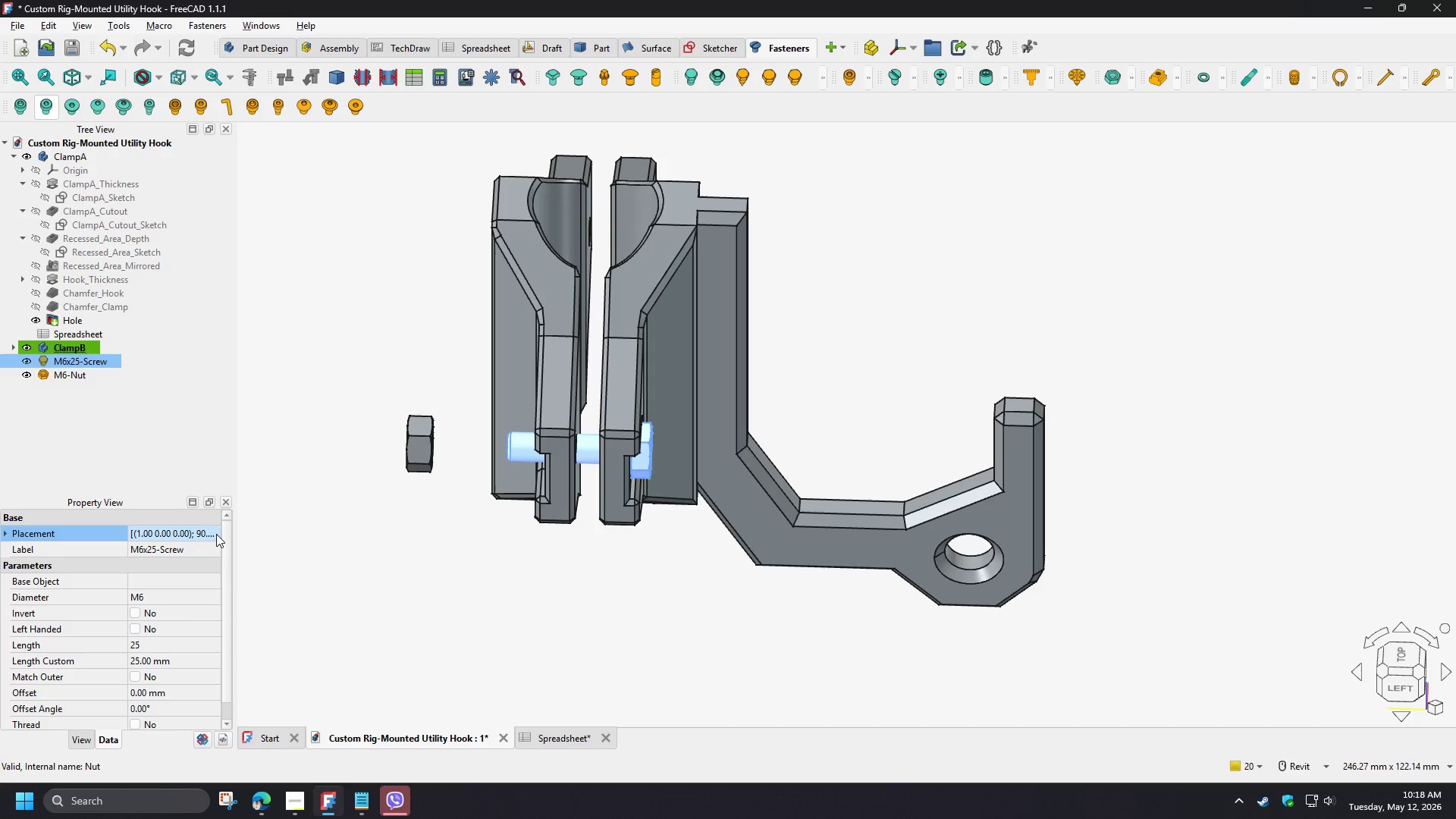 
double_click([216, 534])
 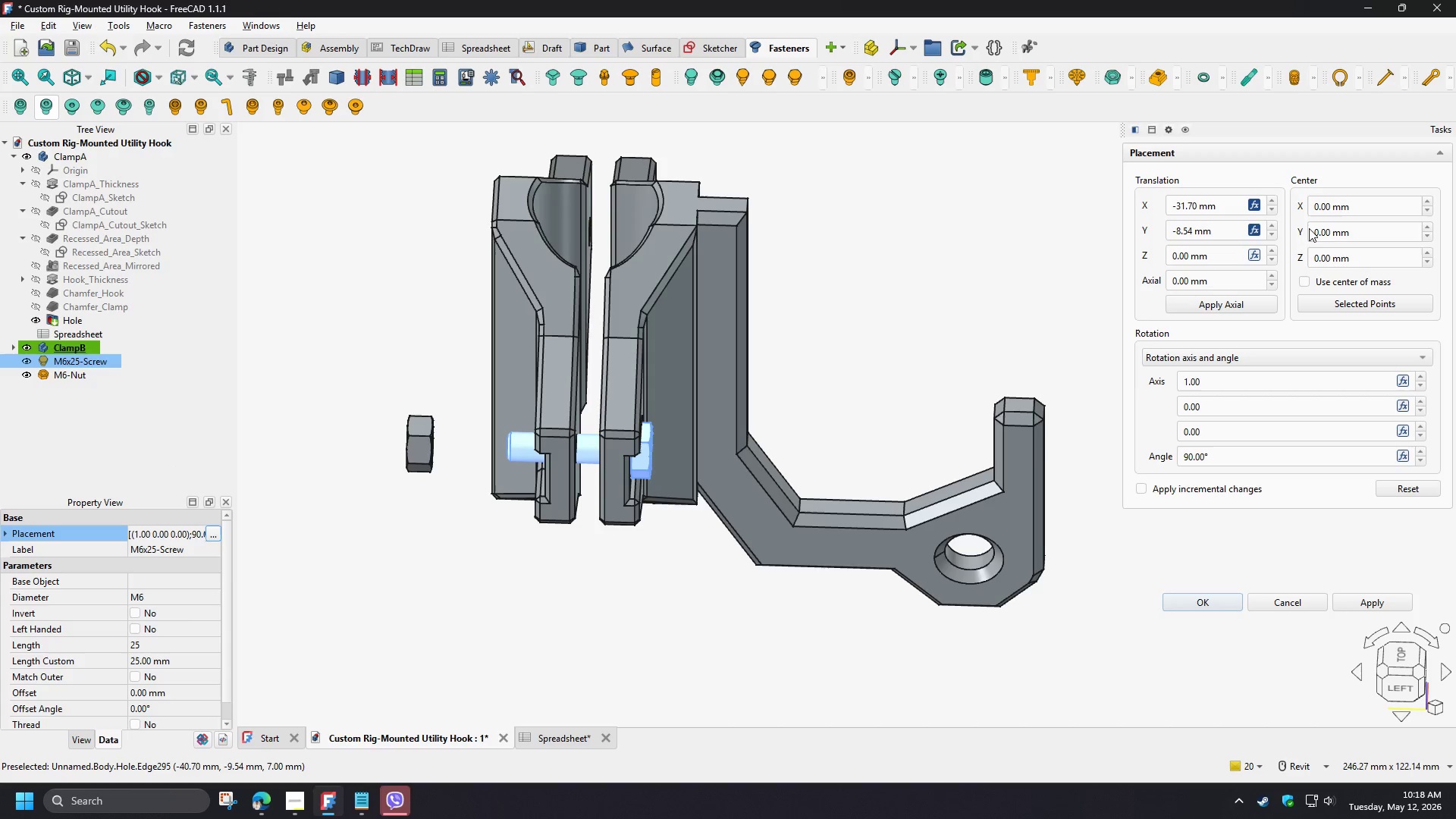 
left_click([1256, 227])
 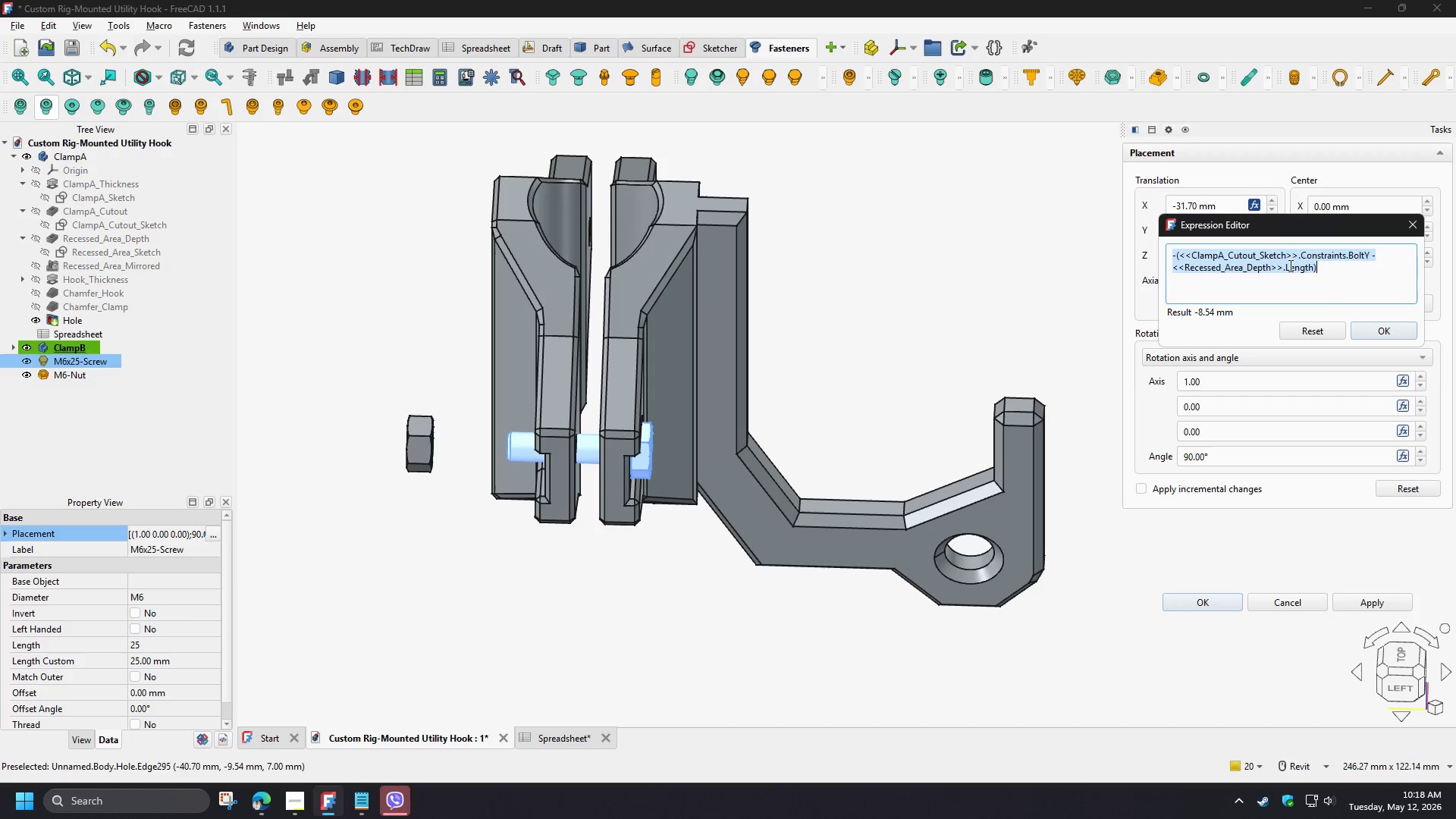 
key(Control+C)
 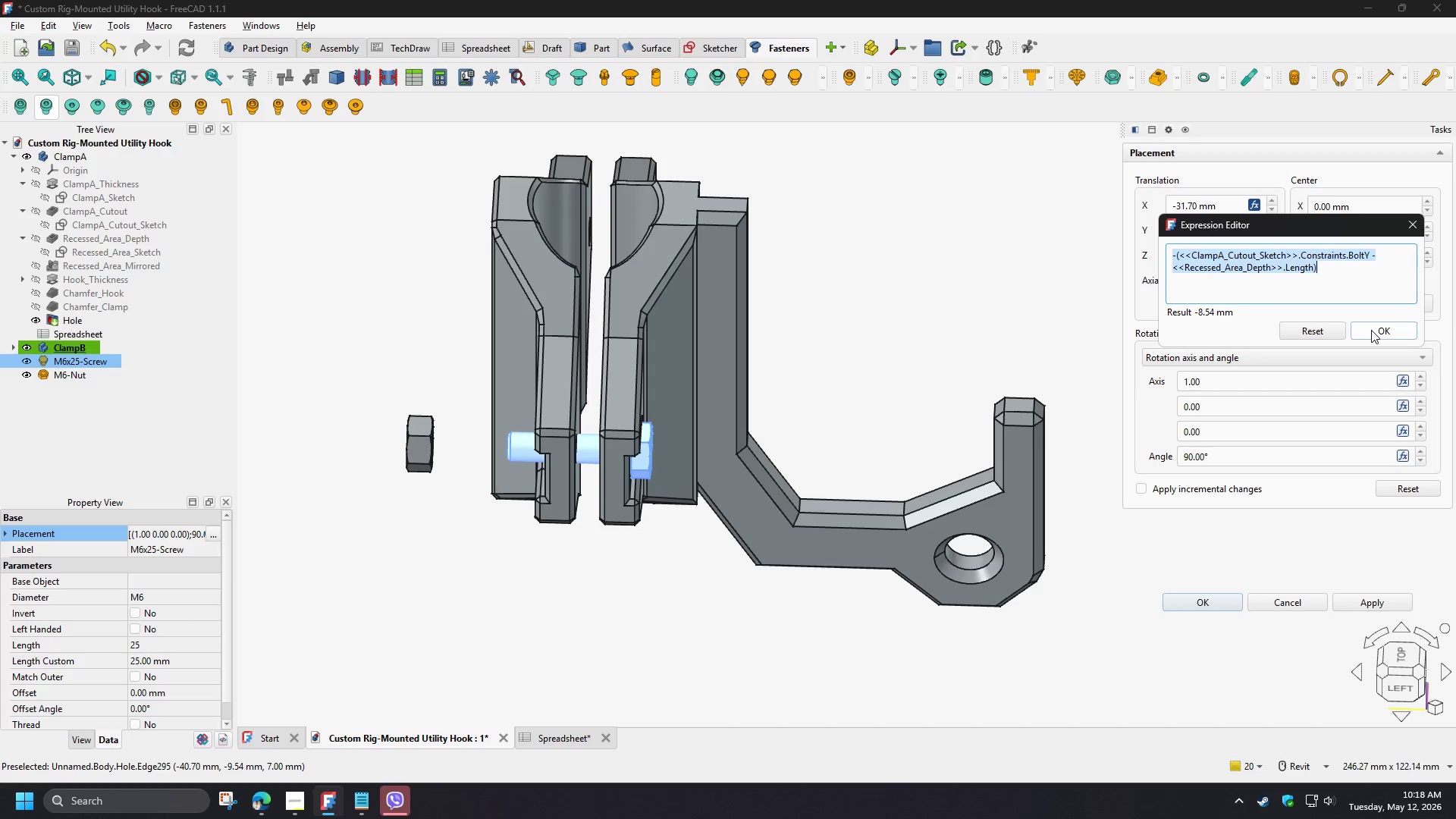 
left_click([1371, 330])
 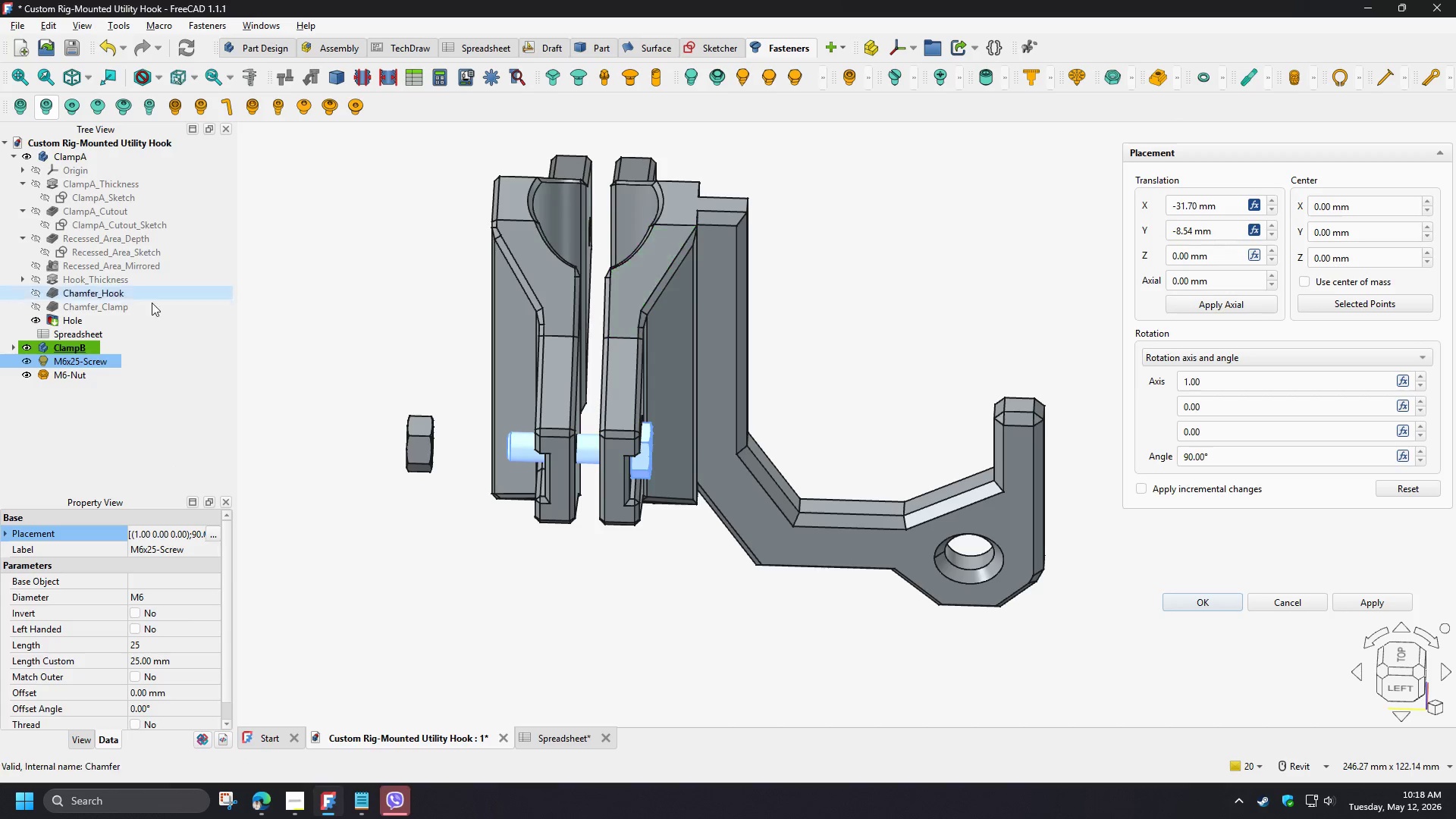 
left_click([78, 371])
 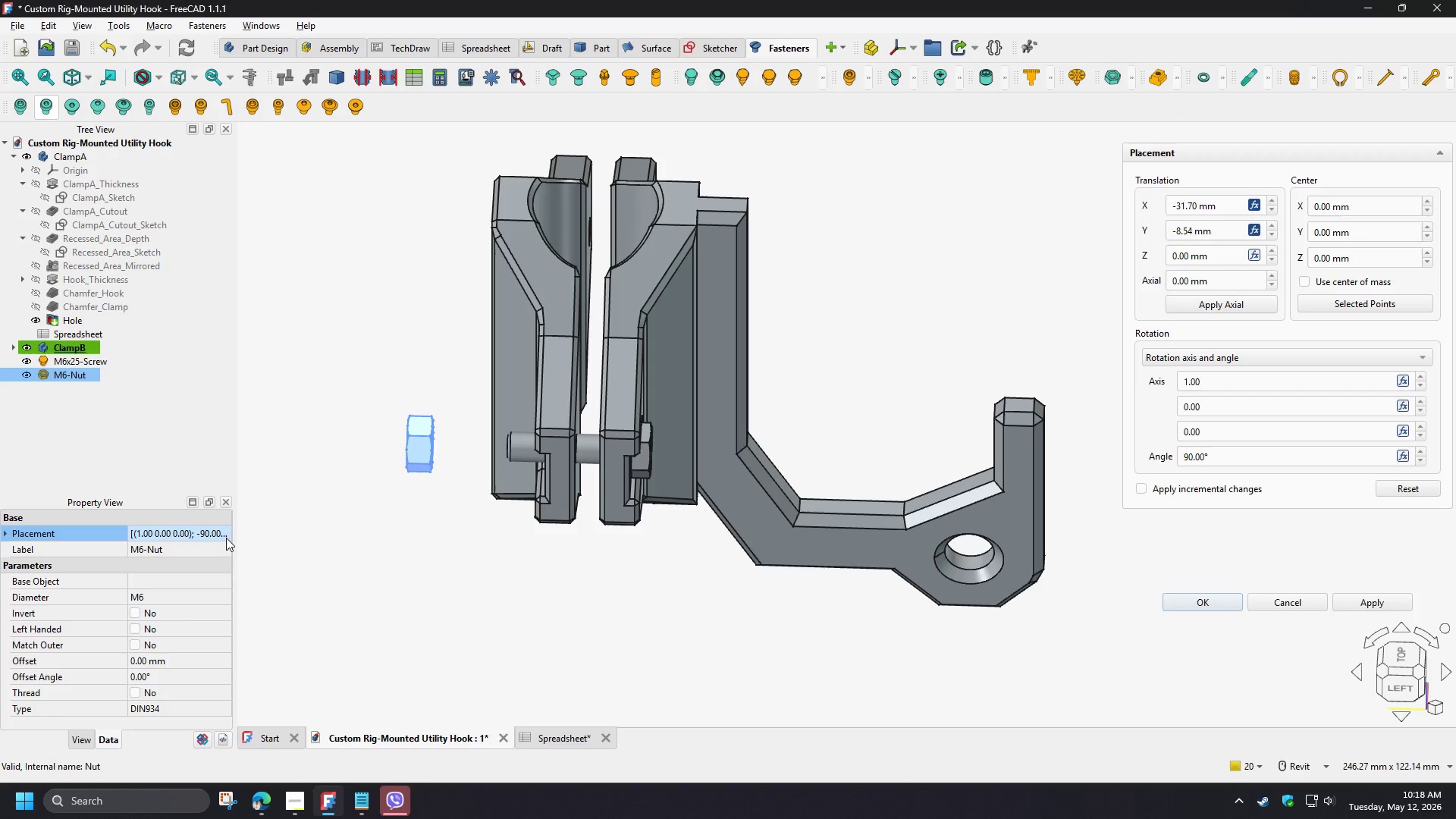 
double_click([225, 538])
 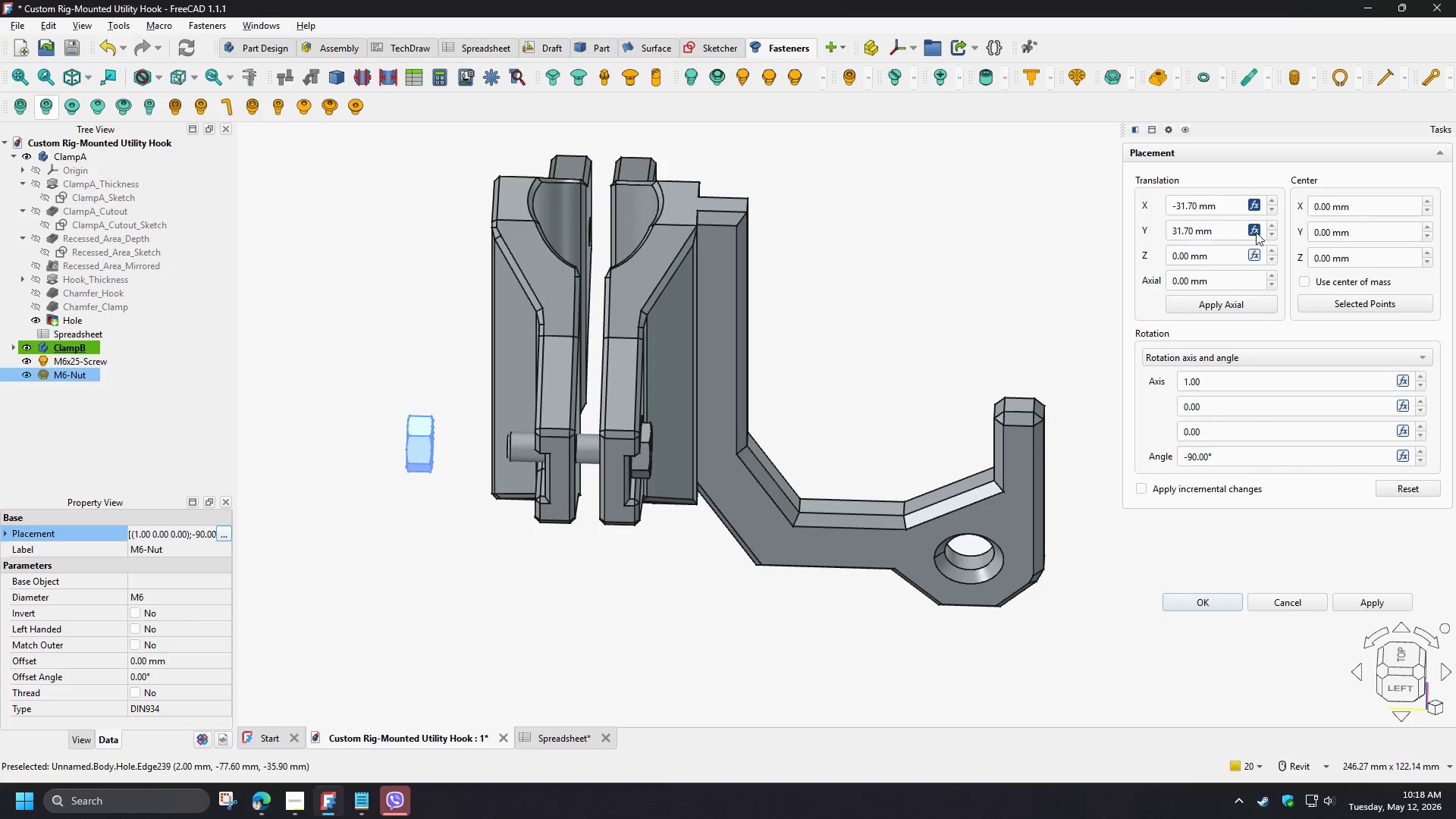 
left_click([1255, 231])
 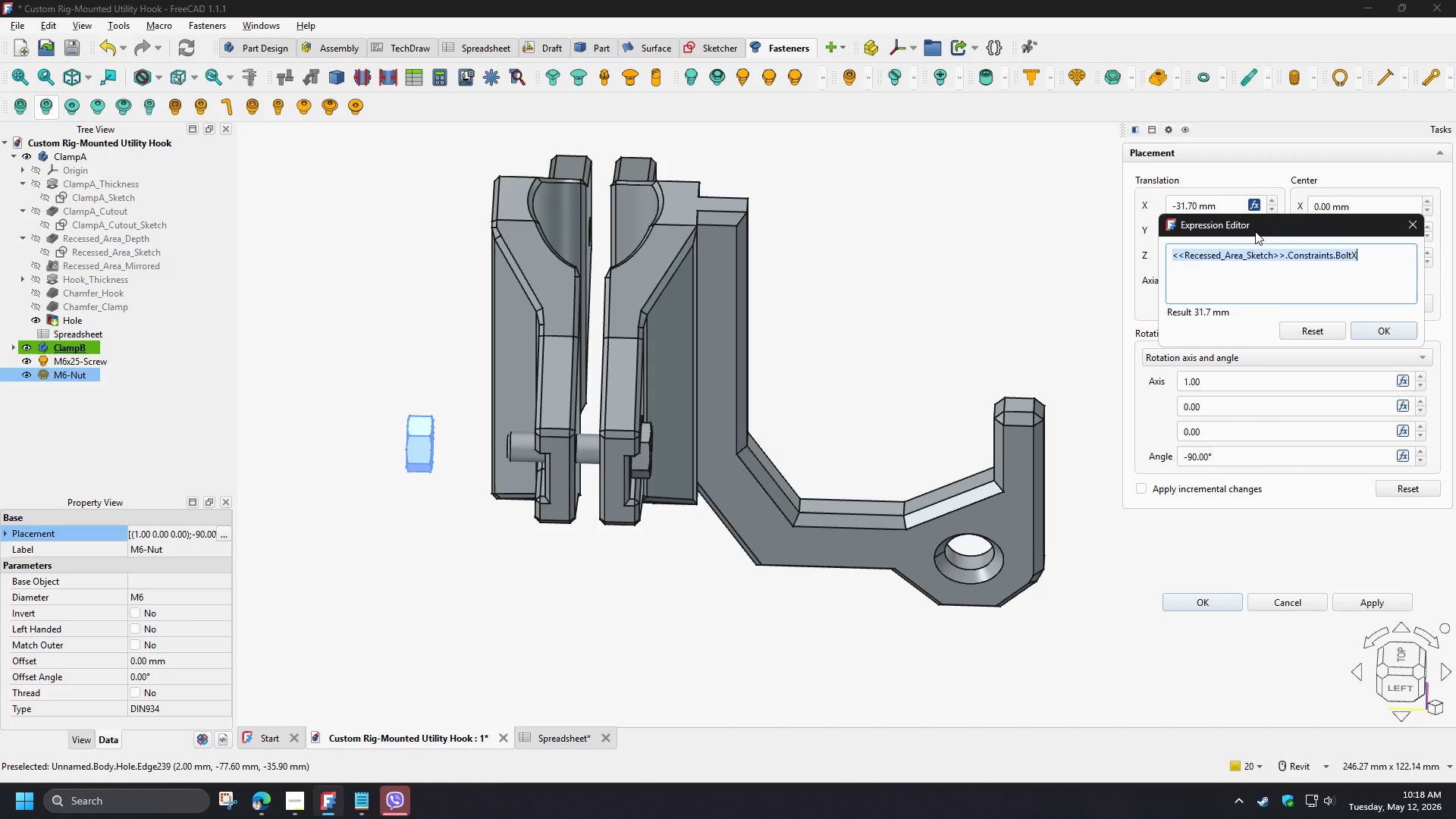 
key(Control+V)
 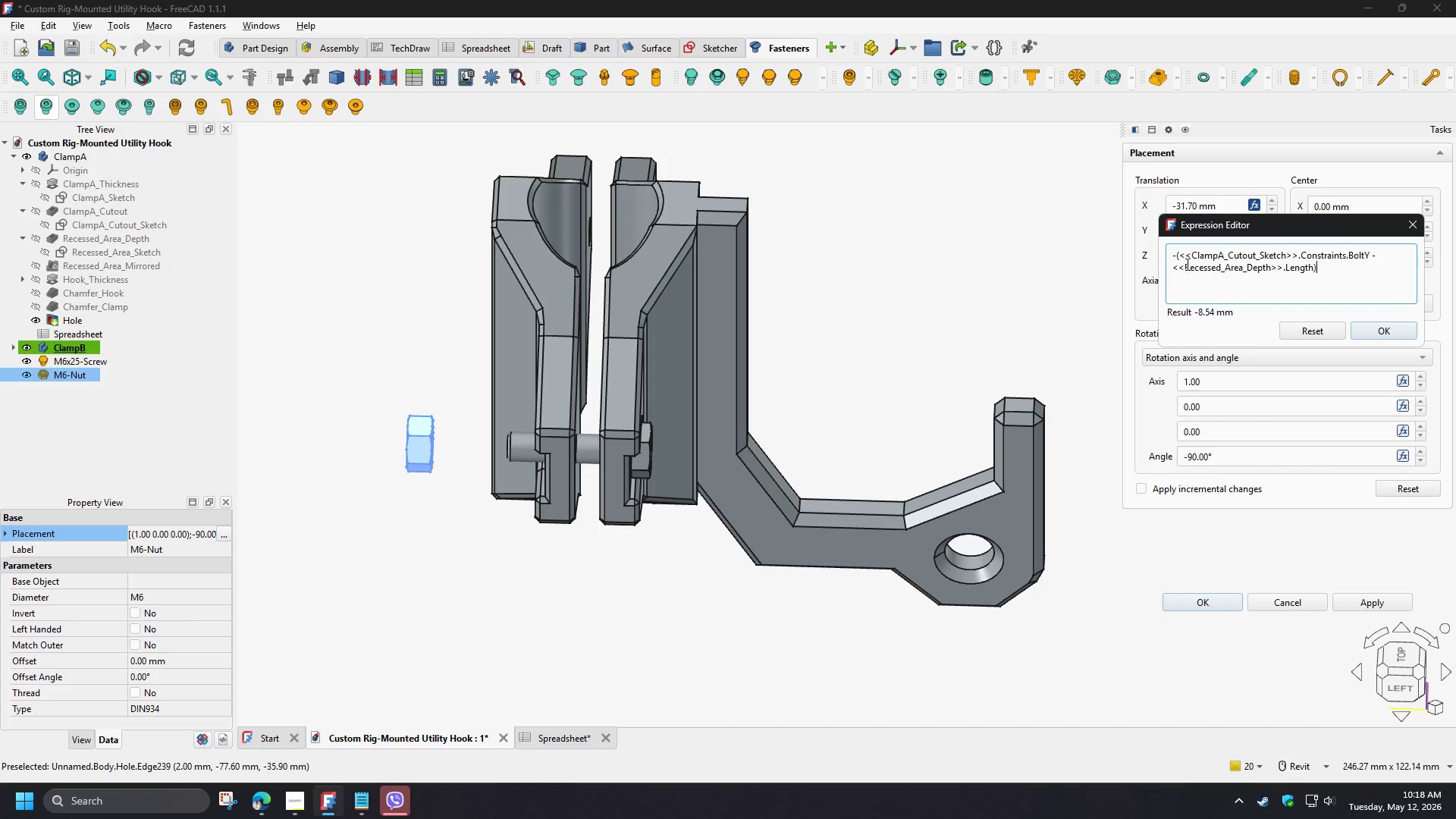 
left_click([1176, 259])
 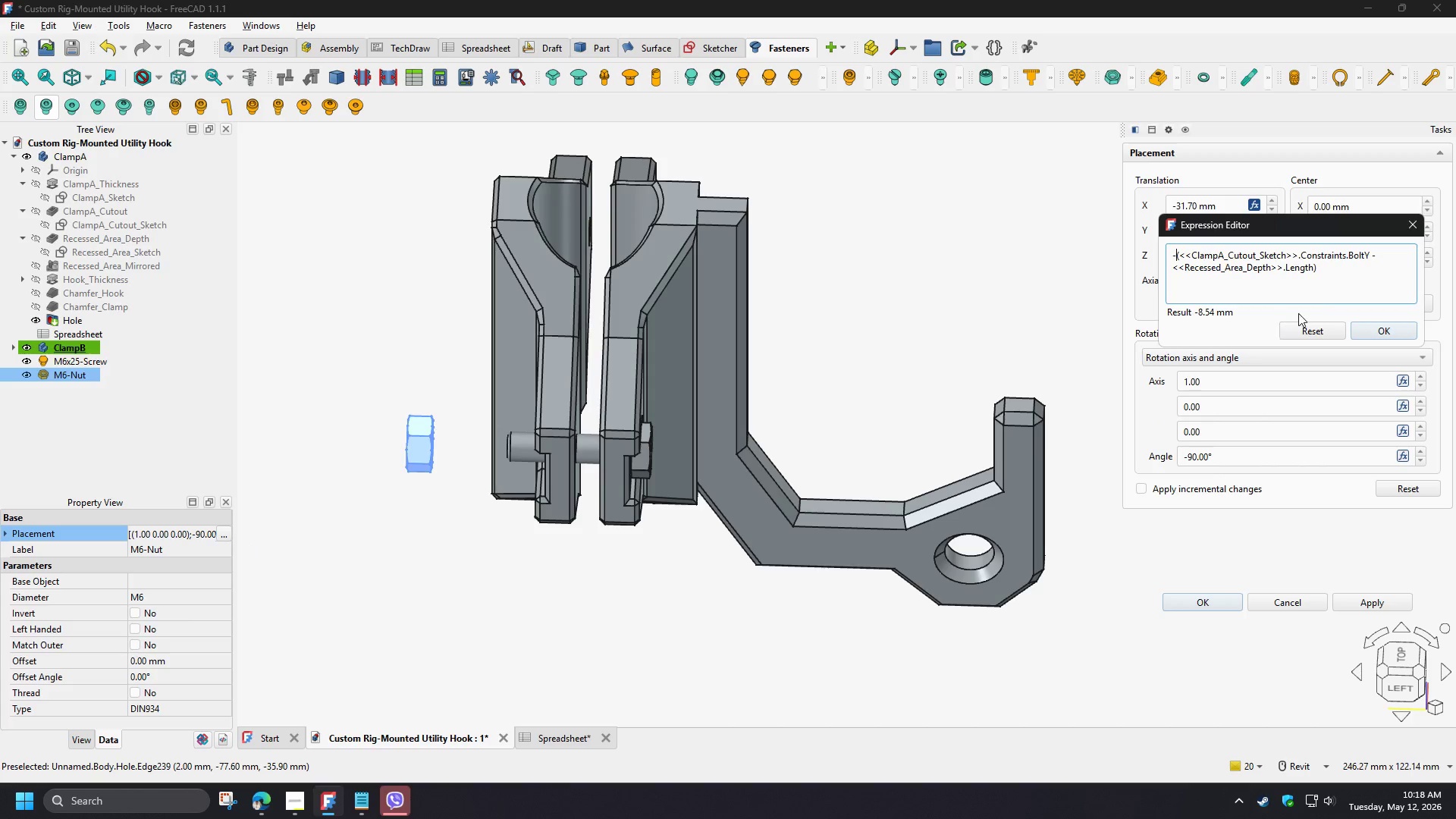 
key(Backspace)
 